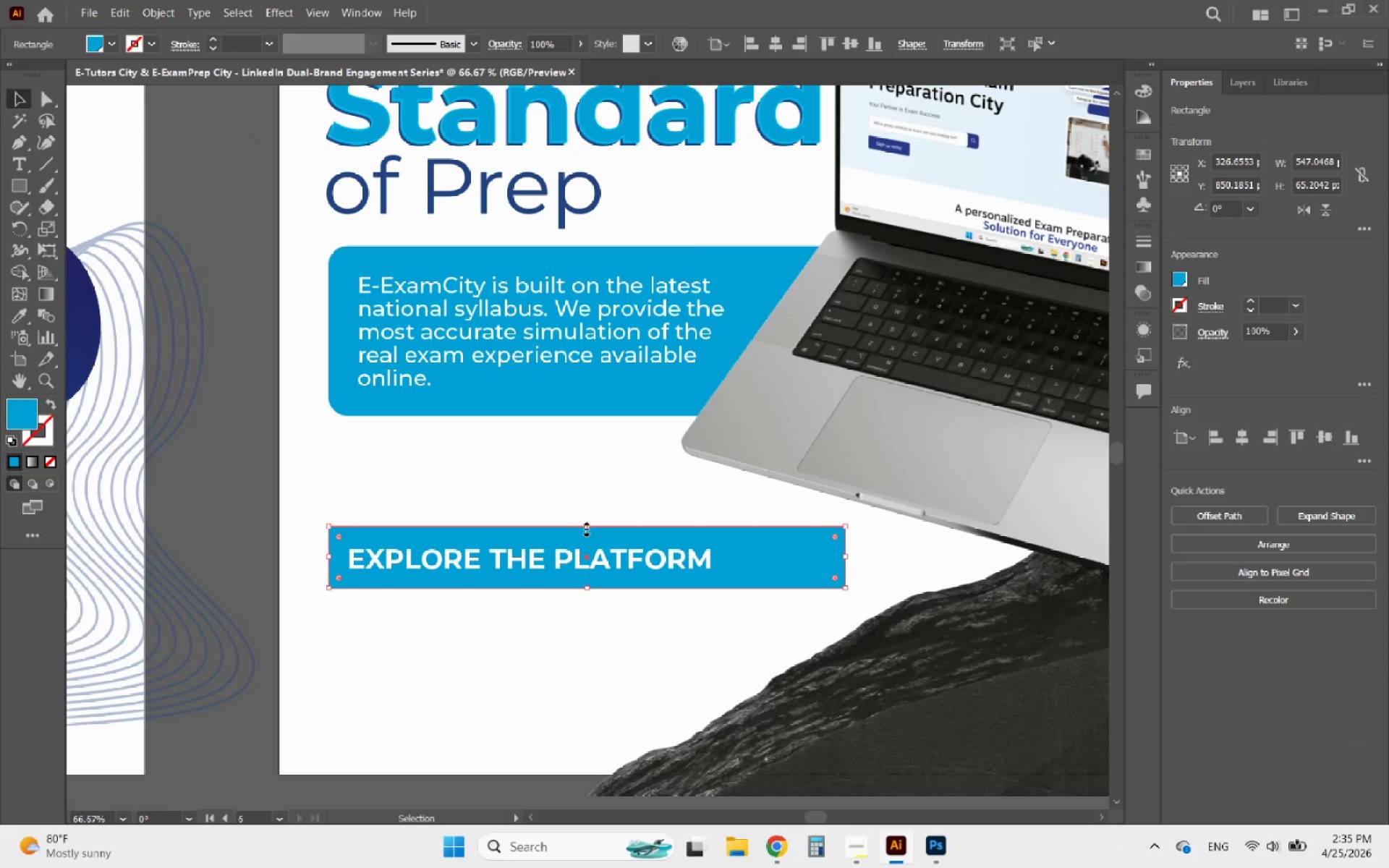 
left_click_drag(start_coordinate=[585, 527], to_coordinate=[560, 545])
 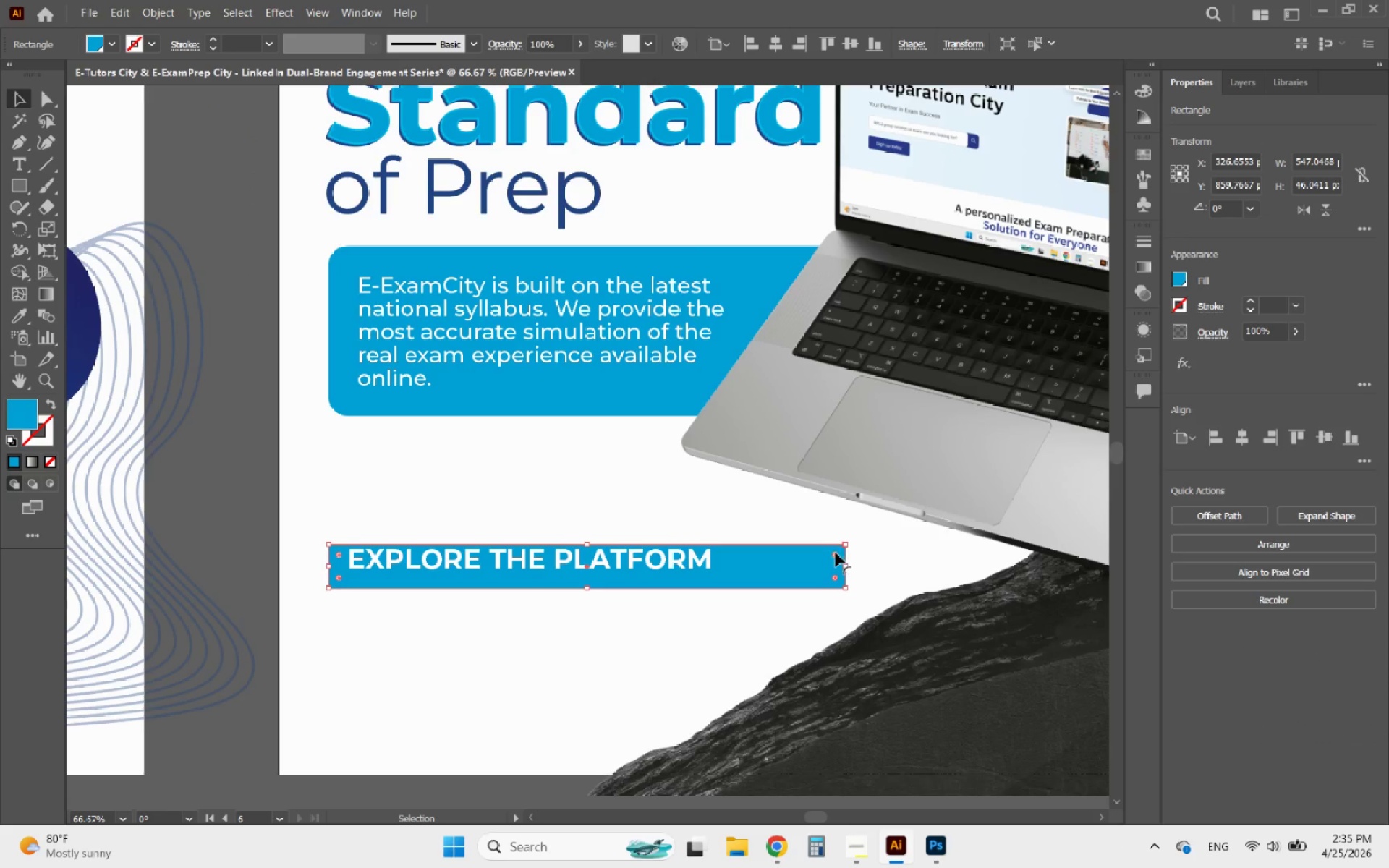 
left_click_drag(start_coordinate=[831, 556], to_coordinate=[701, 589])
 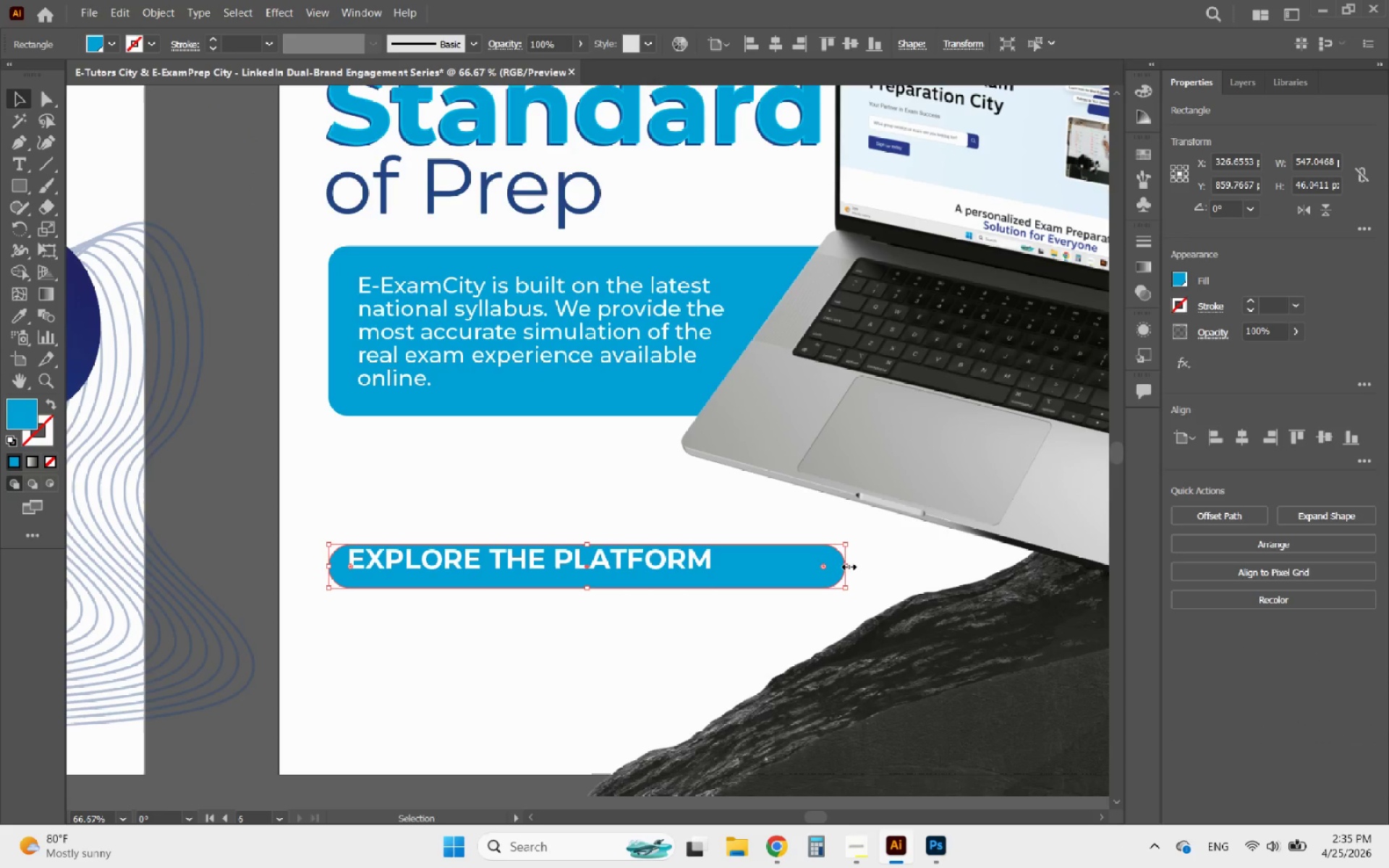 
left_click_drag(start_coordinate=[847, 565], to_coordinate=[740, 556])
 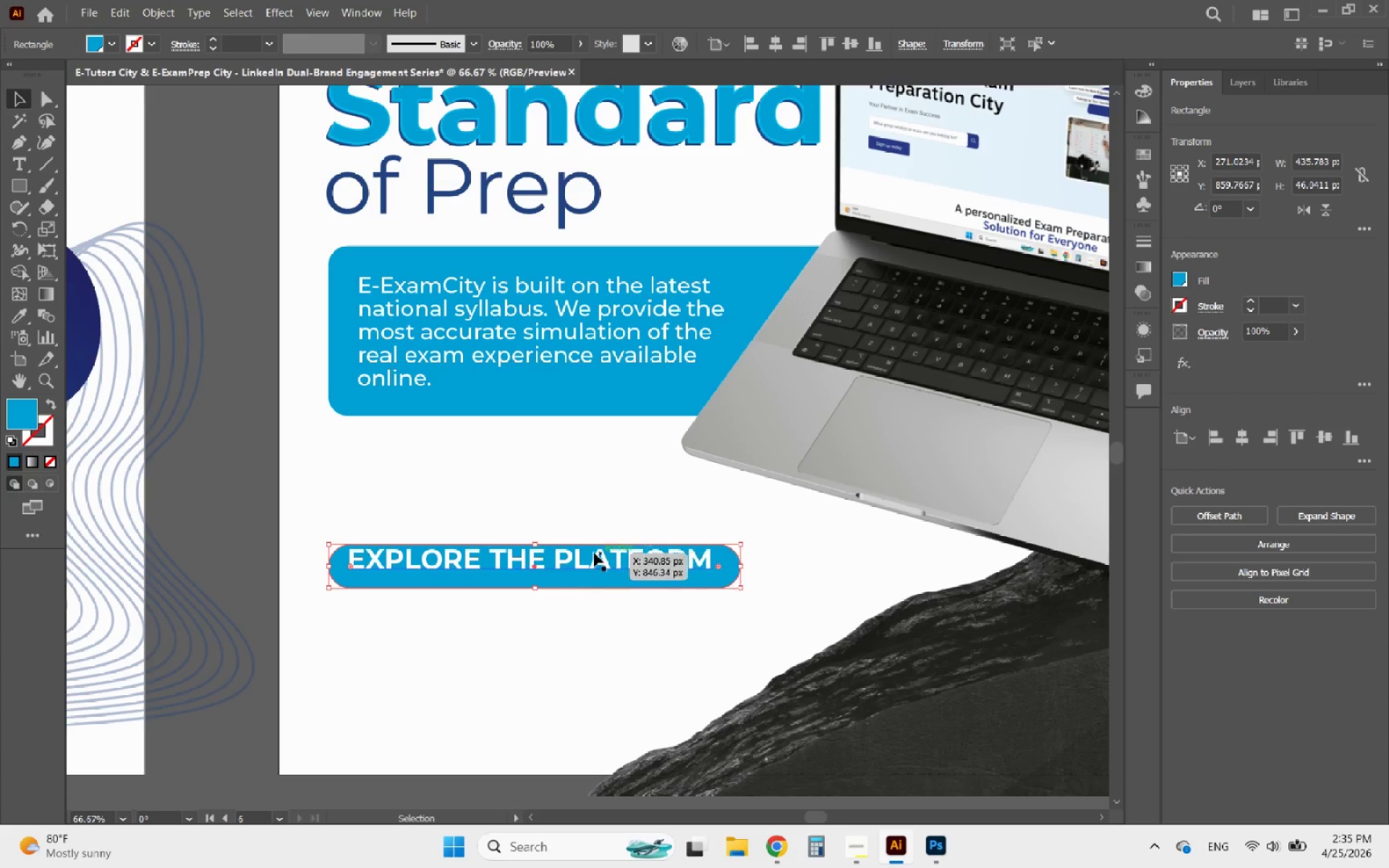 
left_click([588, 553])
 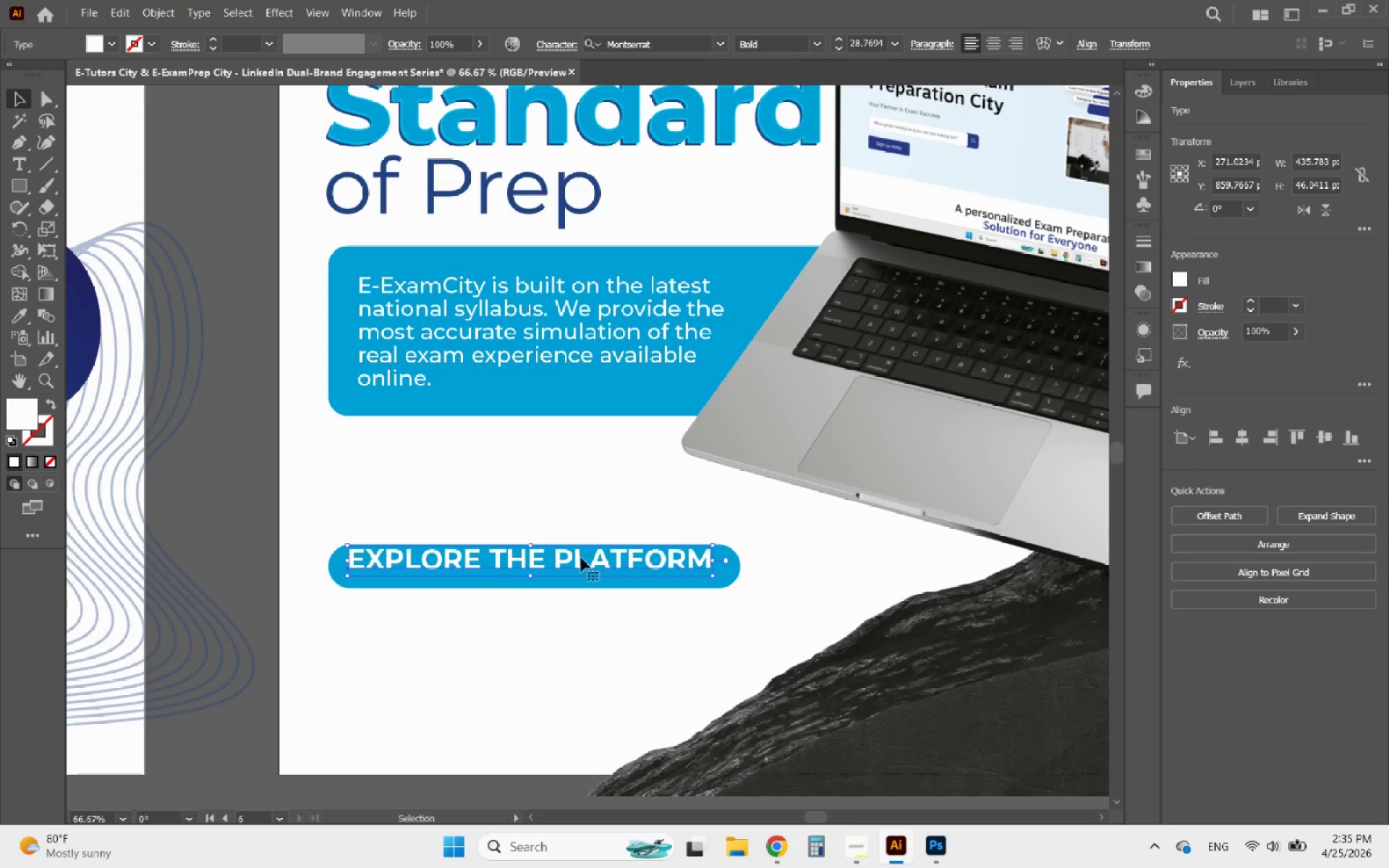 
hold_key(key=AltLeft, duration=0.36)
 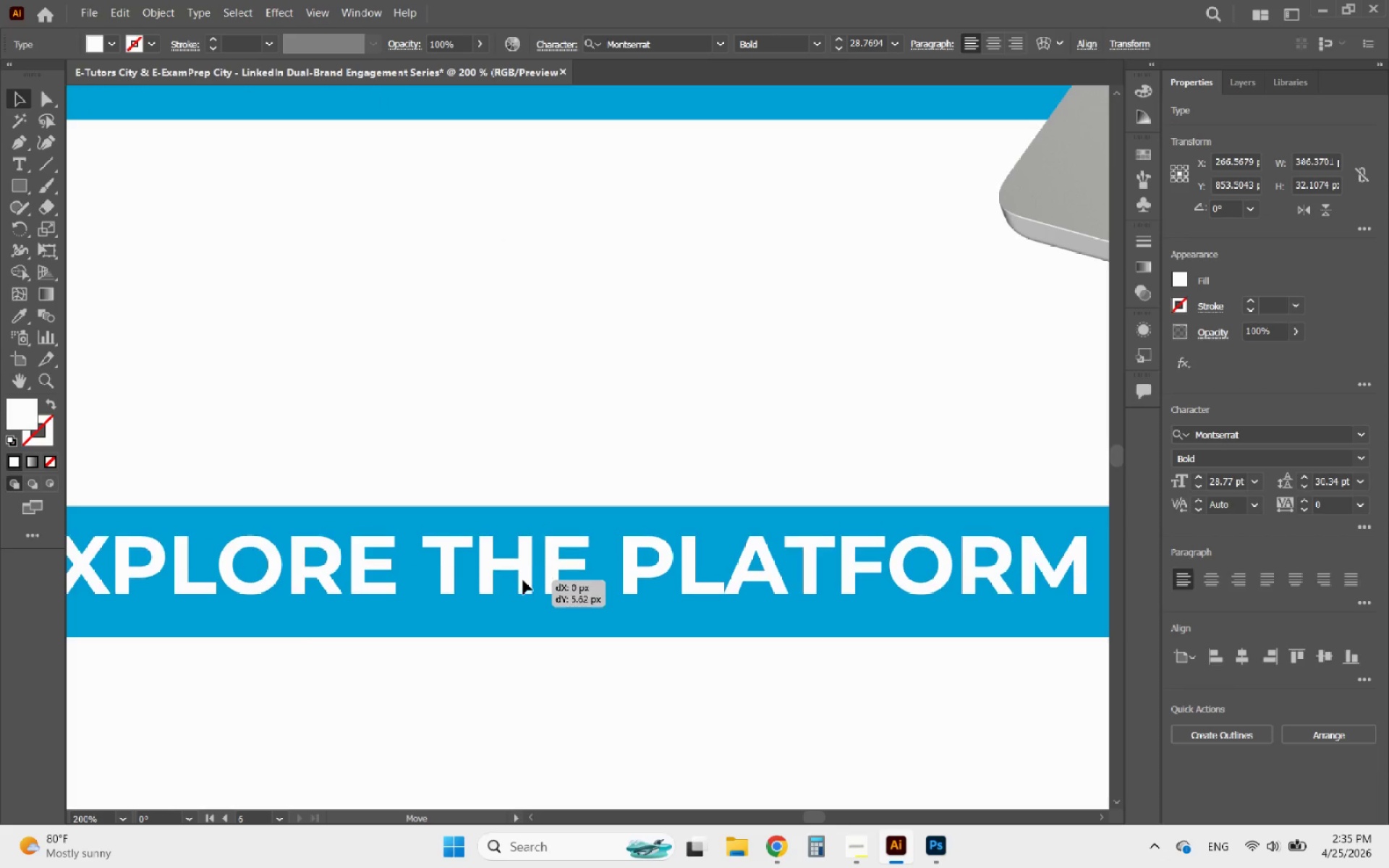 
left_click_drag(start_coordinate=[523, 564], to_coordinate=[522, 588])
 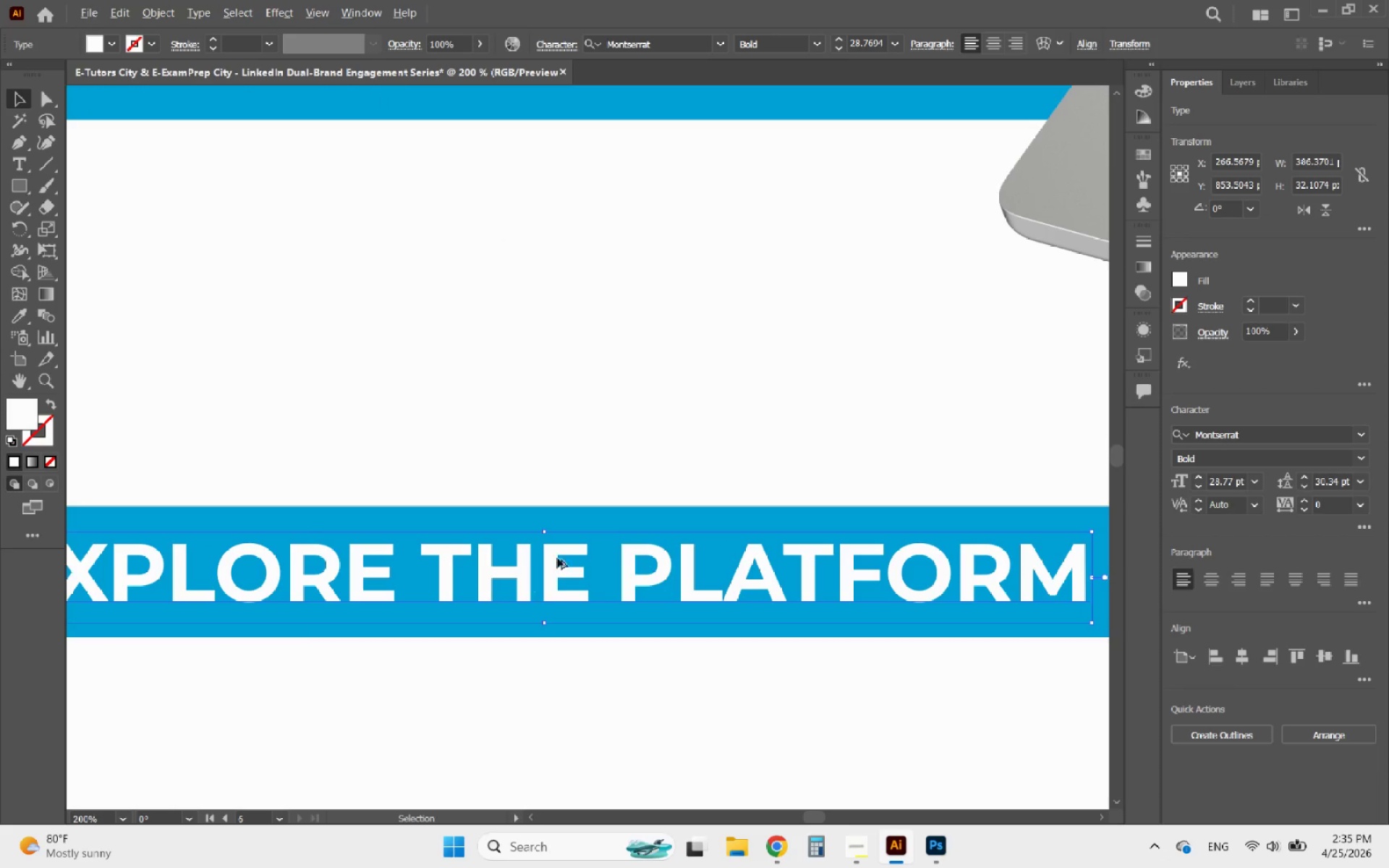 
scroll: coordinate [523, 564], scroll_direction: up, amount: 3.0
 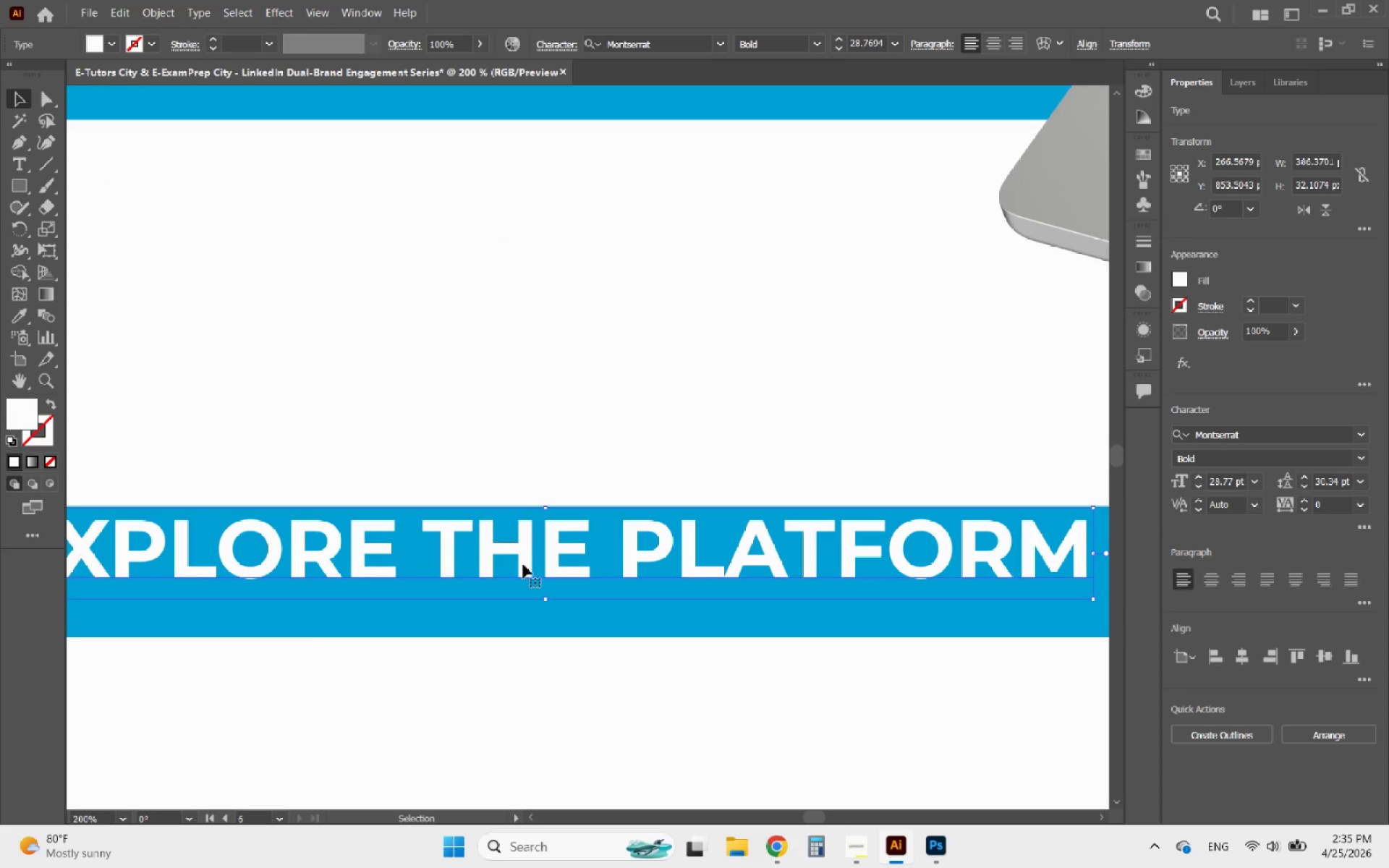 
hold_key(key=AltLeft, duration=0.53)
scroll: coordinate [590, 543], scroll_direction: down, amount: 4.0
 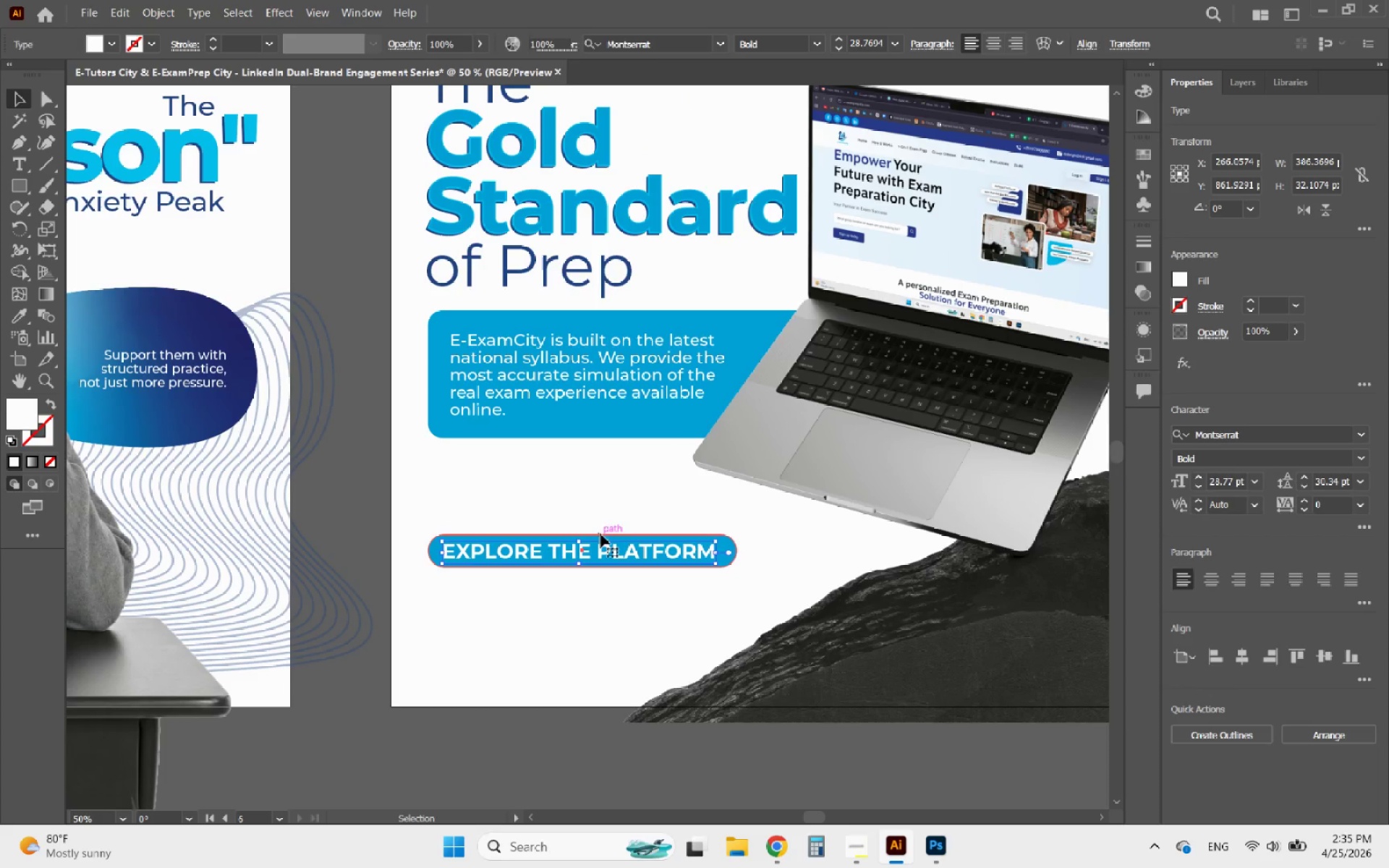 
hold_key(key=AltLeft, duration=0.52)
scroll: coordinate [603, 534], scroll_direction: down, amount: 2.0
 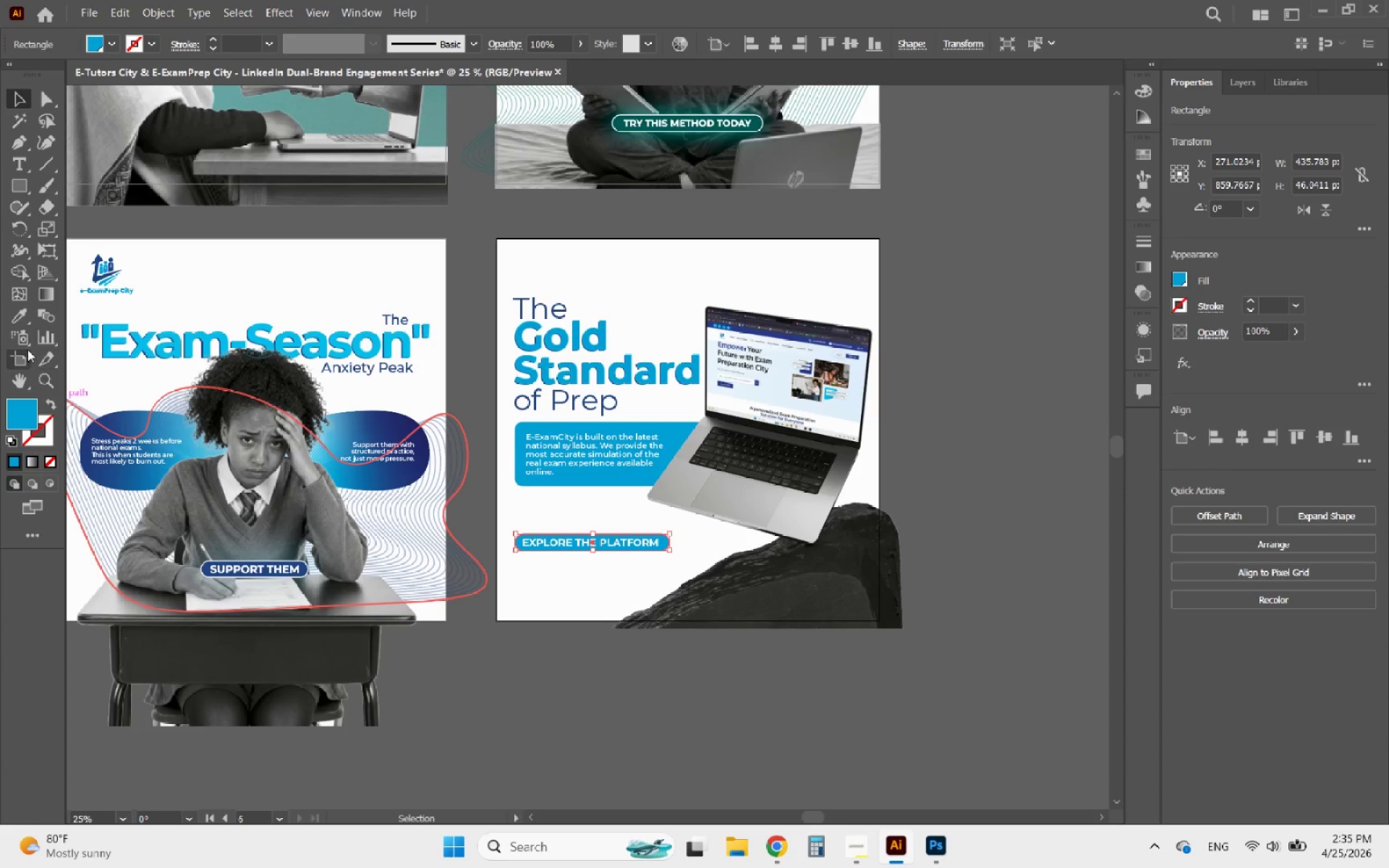 
left_click([17, 314])
 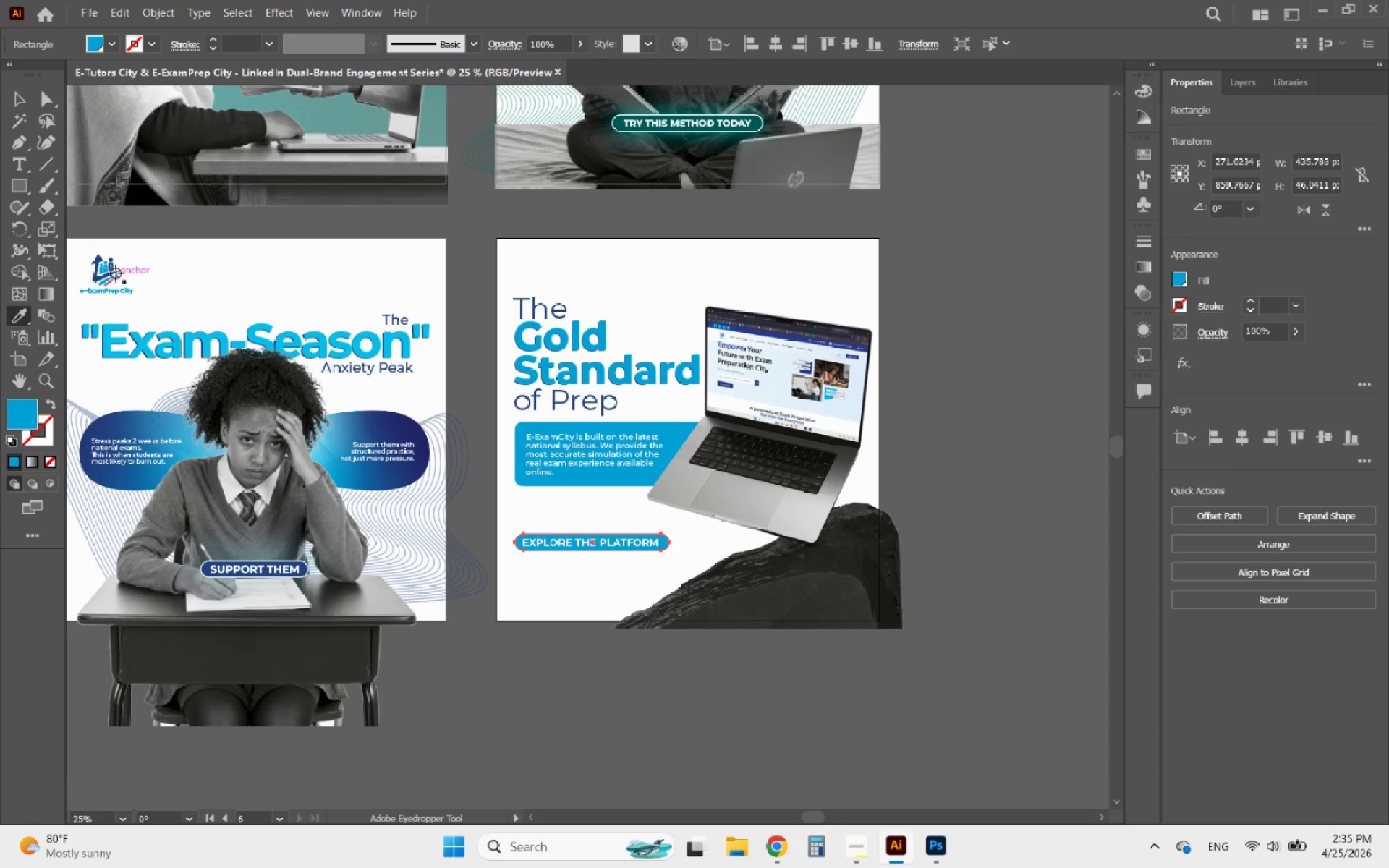 
hold_key(key=AltLeft, duration=0.5)
scroll: coordinate [106, 272], scroll_direction: up, amount: 3.0
 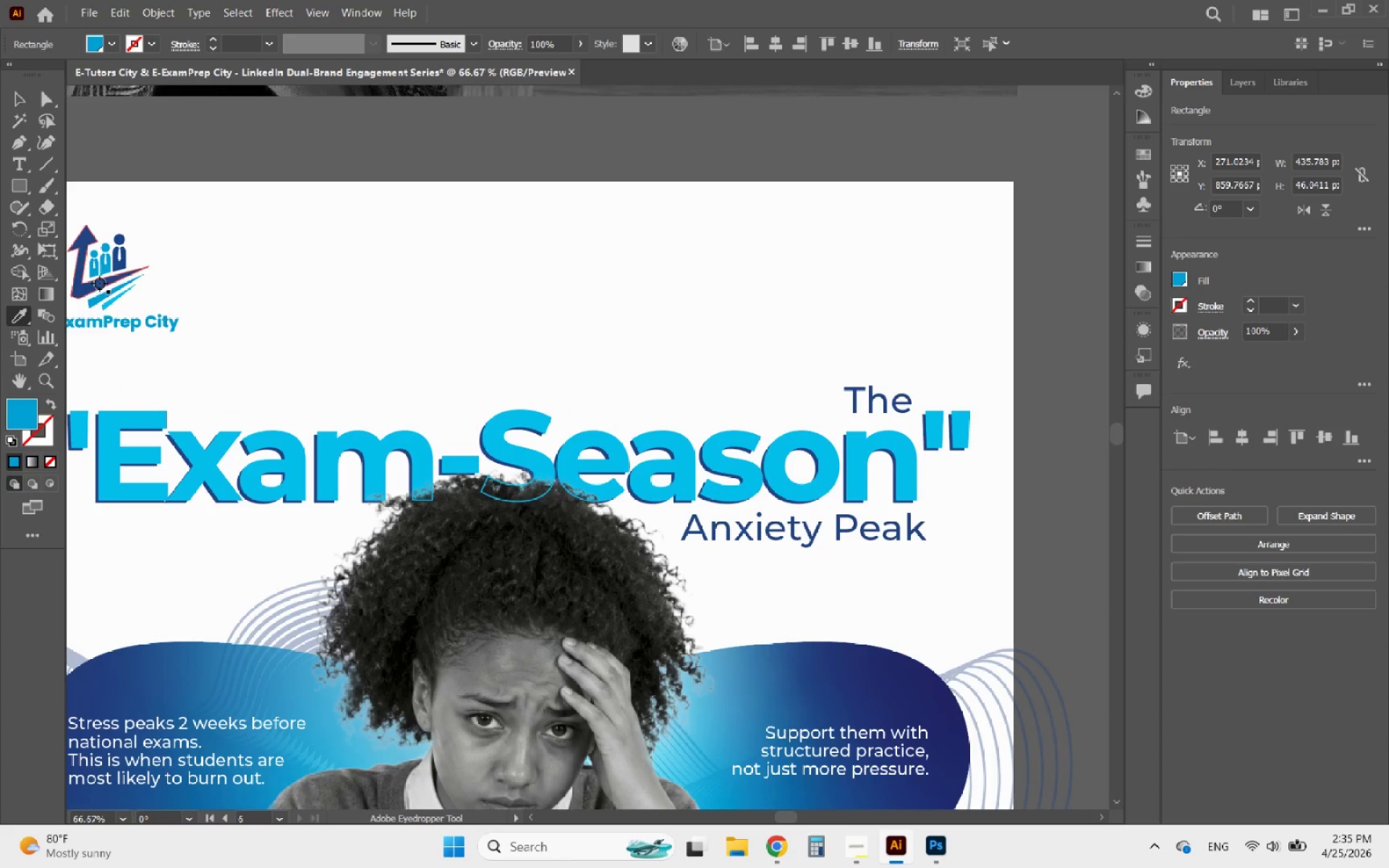 
left_click([94, 286])
 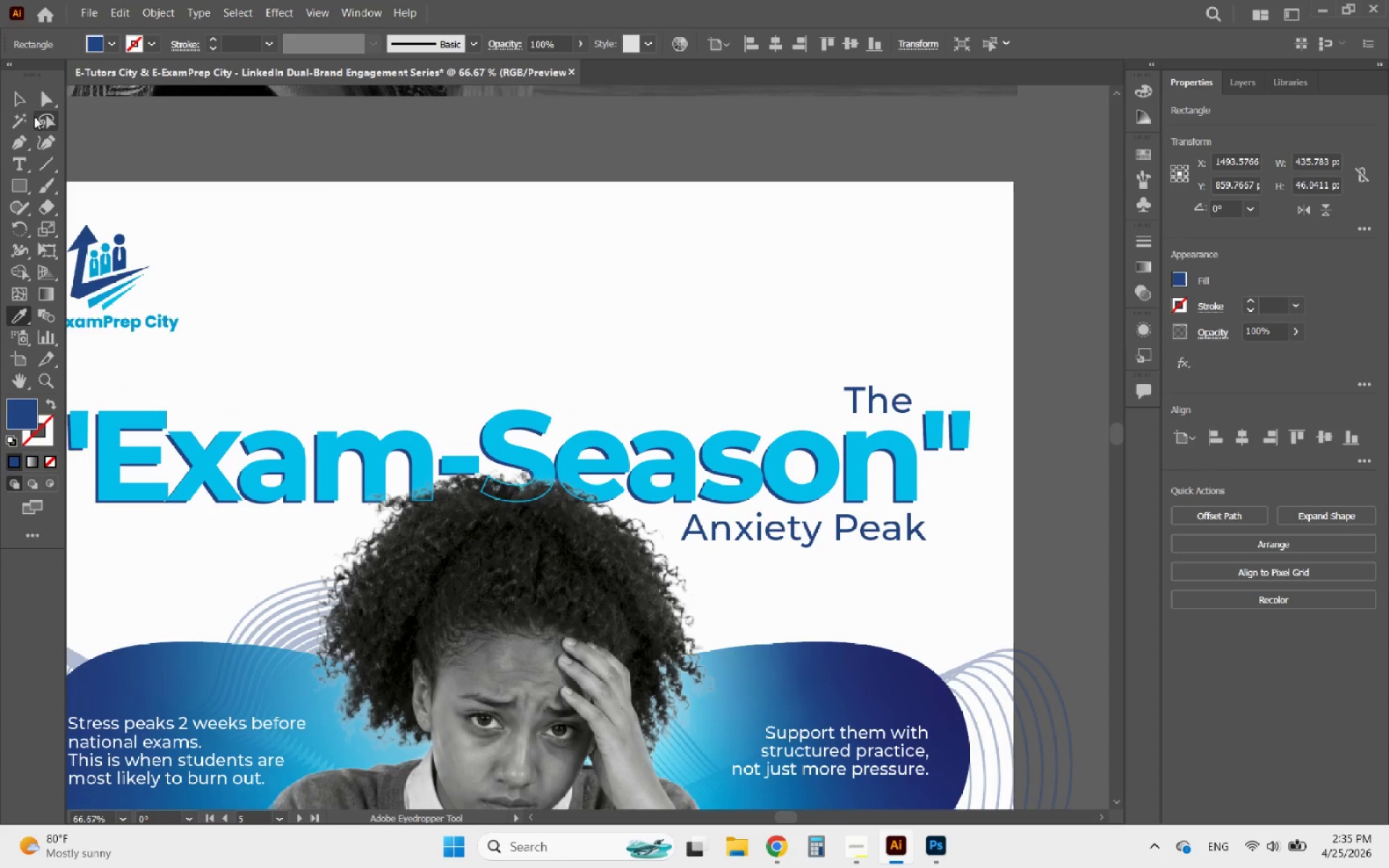 
left_click([20, 100])
 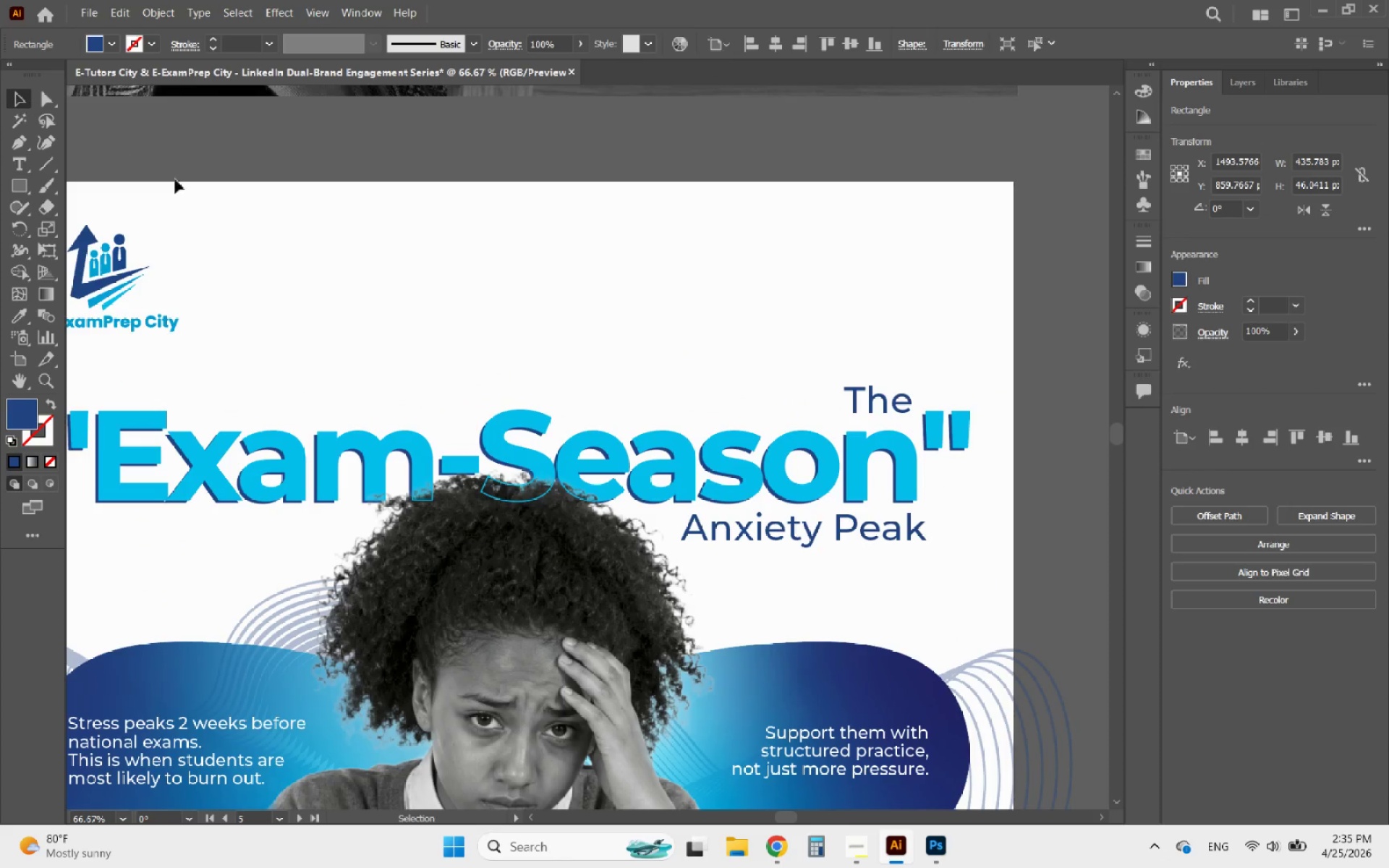 
hold_key(key=AltLeft, duration=0.47)
scroll: coordinate [311, 282], scroll_direction: down, amount: 3.0
 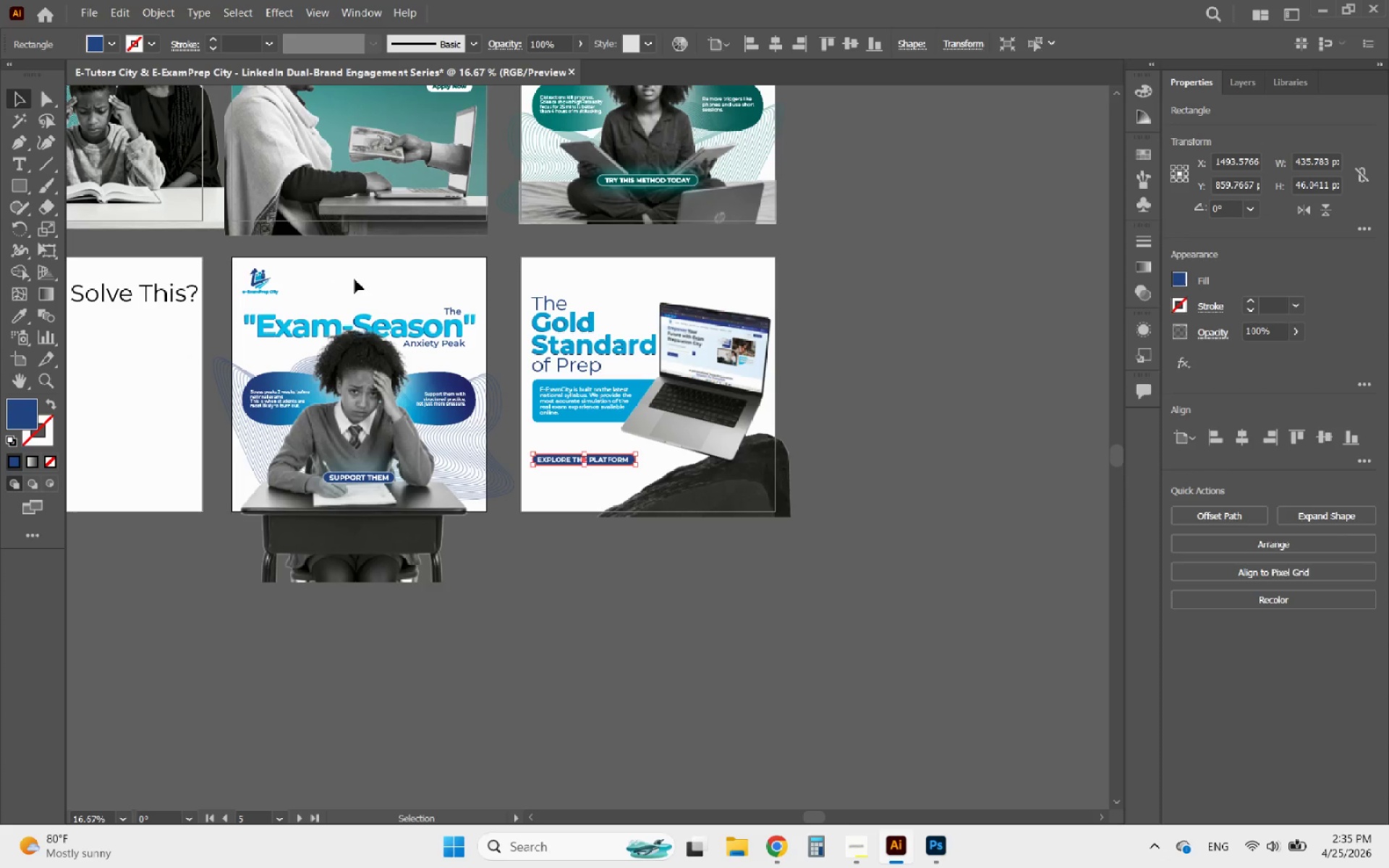 
left_click([355, 278])
 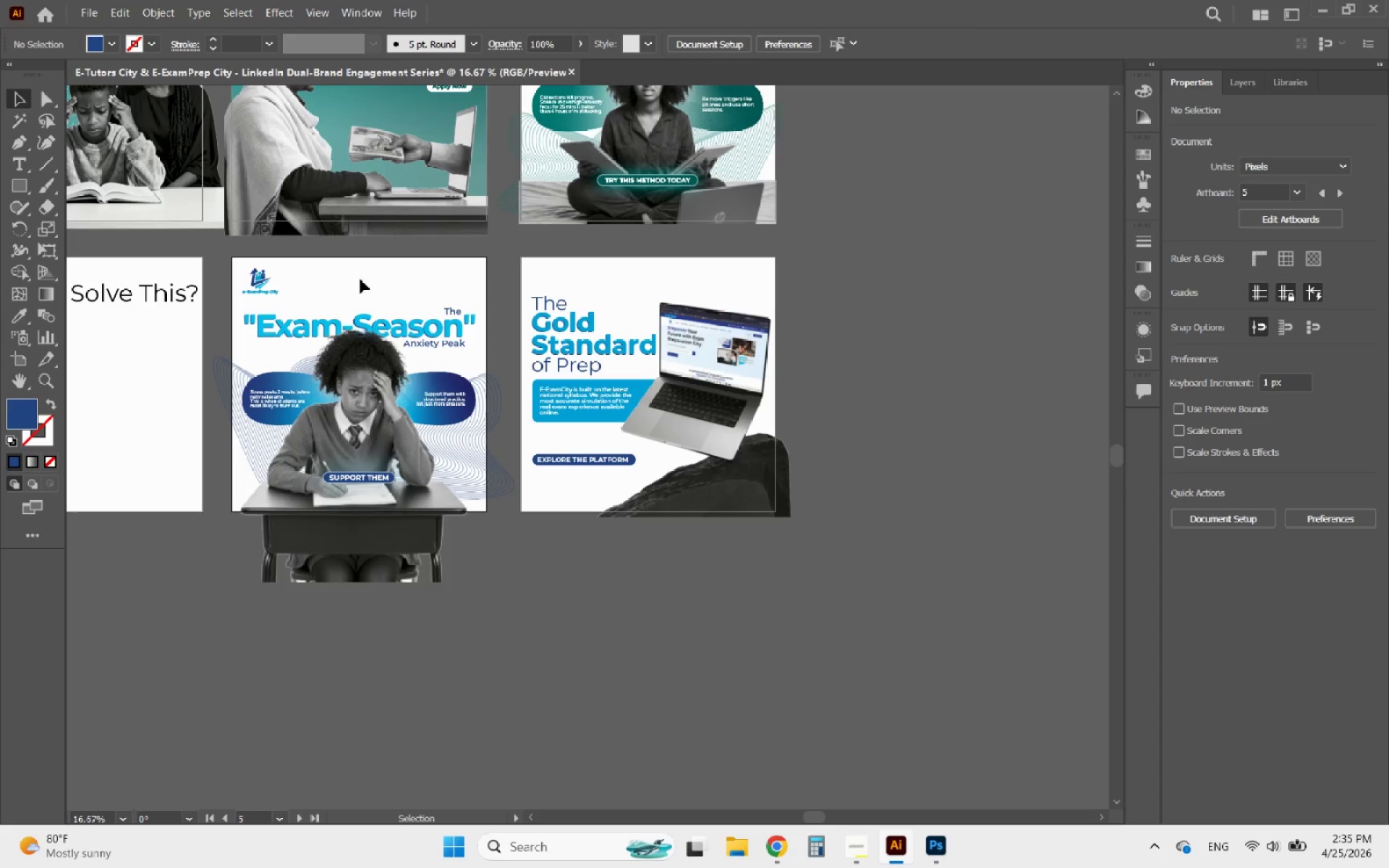 
hold_key(key=AltLeft, duration=0.75)
scroll: coordinate [547, 284], scroll_direction: up, amount: 1.0
 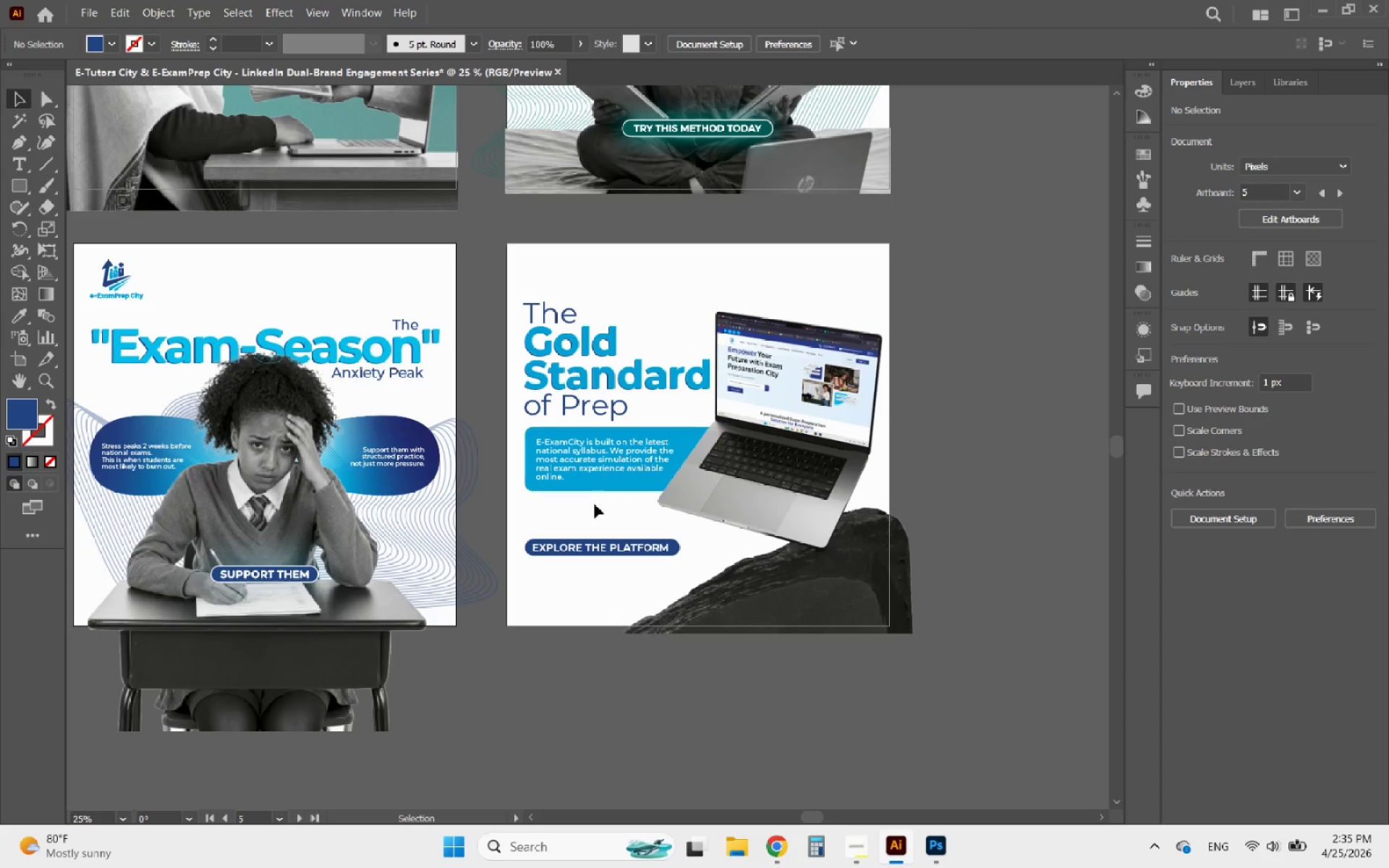 
left_click_drag(start_coordinate=[595, 508], to_coordinate=[535, 279])
 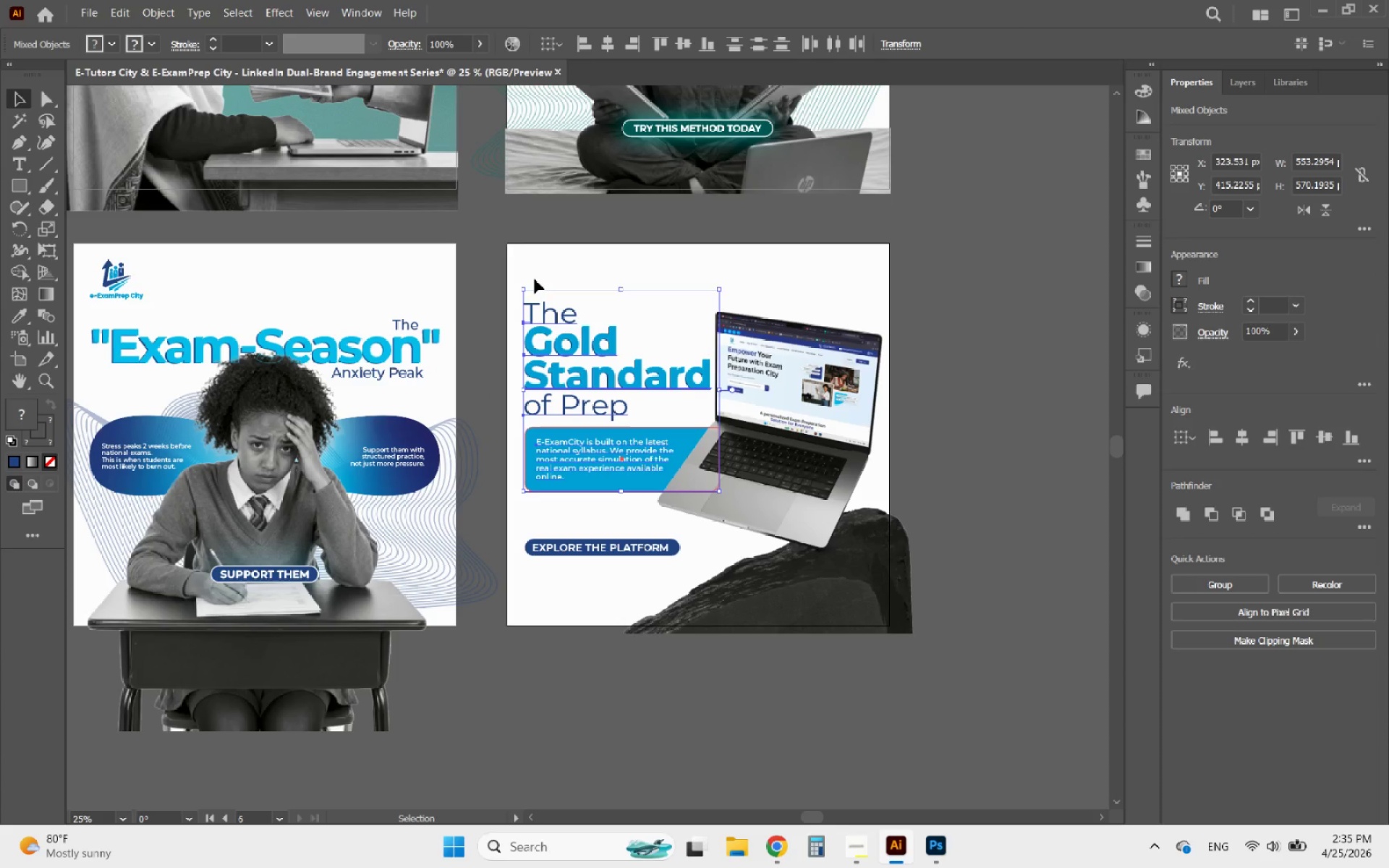 
hold_key(key=ArrowDown, duration=1.5)
 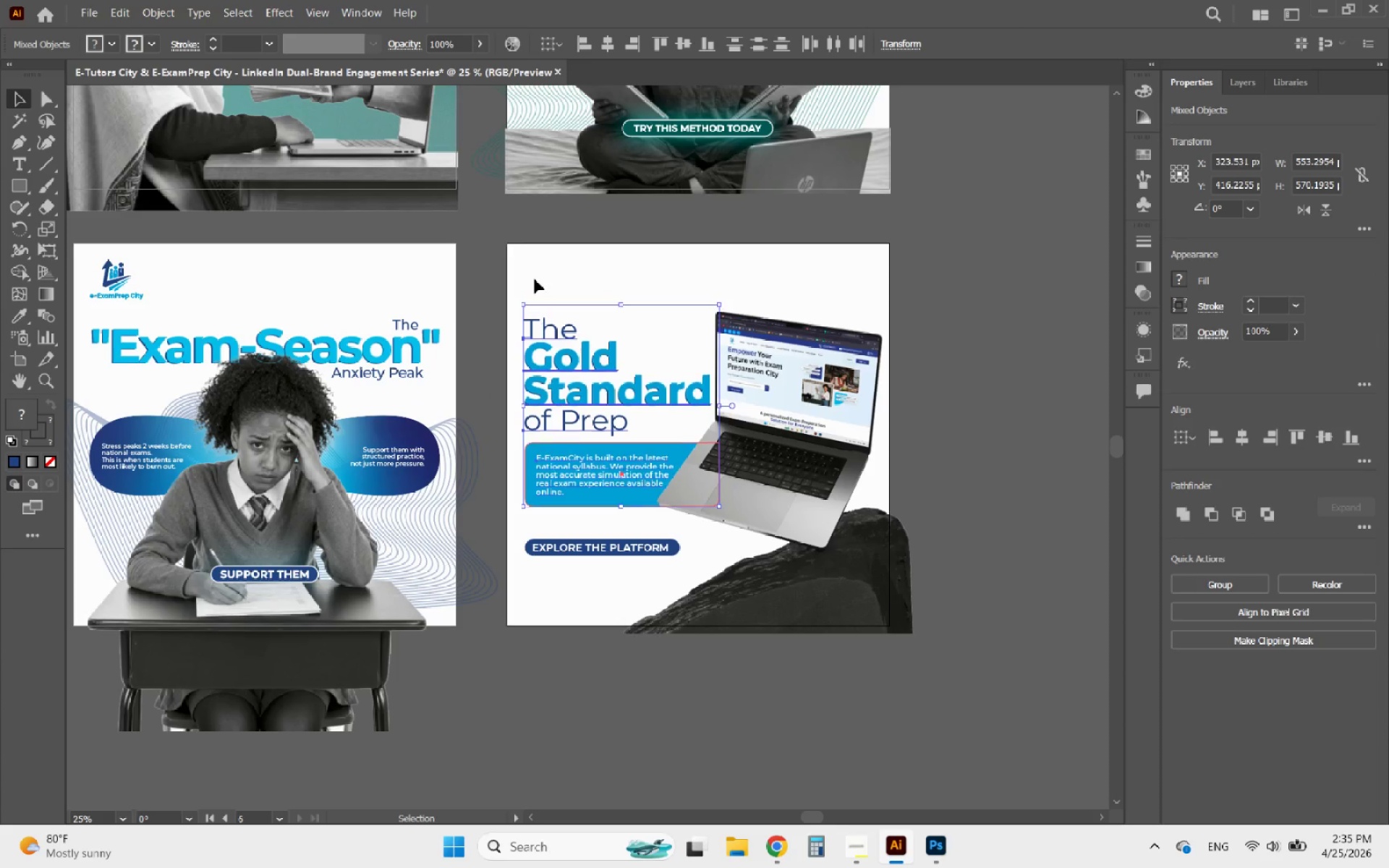 
hold_key(key=ArrowDown, duration=0.44)
 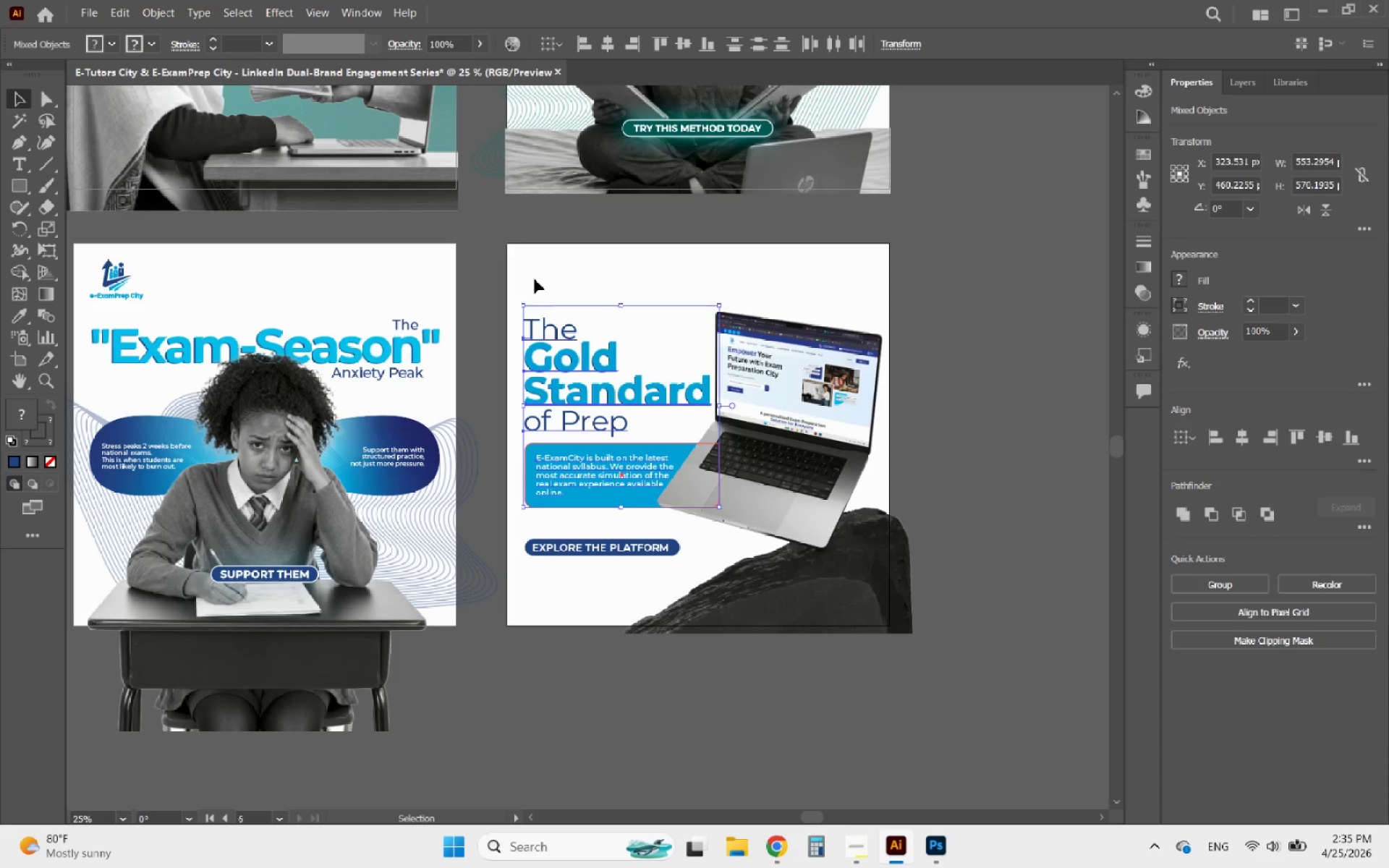 
left_click([553, 281])
 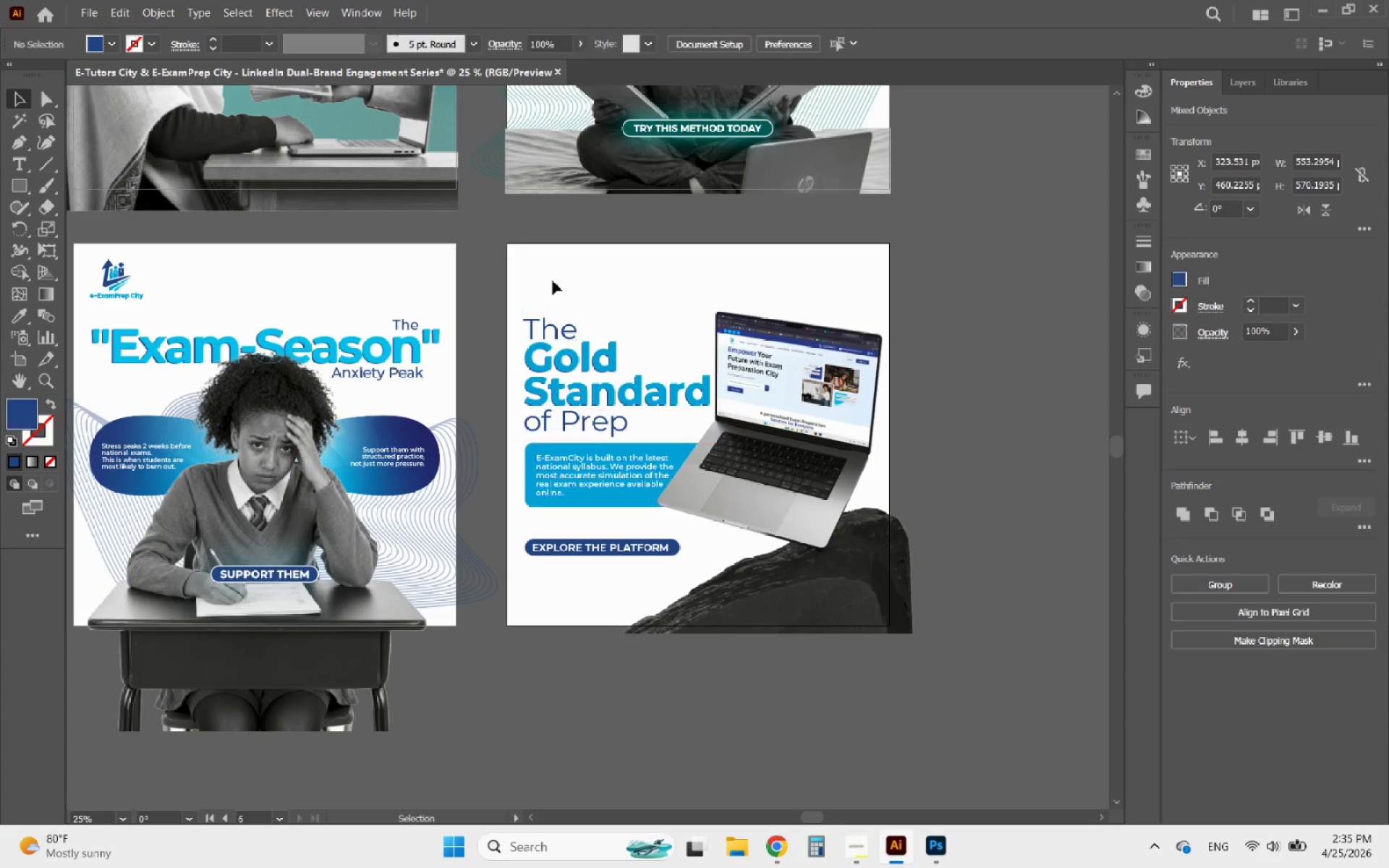 
hold_key(key=AltLeft, duration=1.44)
scroll: coordinate [592, 279], scroll_direction: down, amount: 3.0
 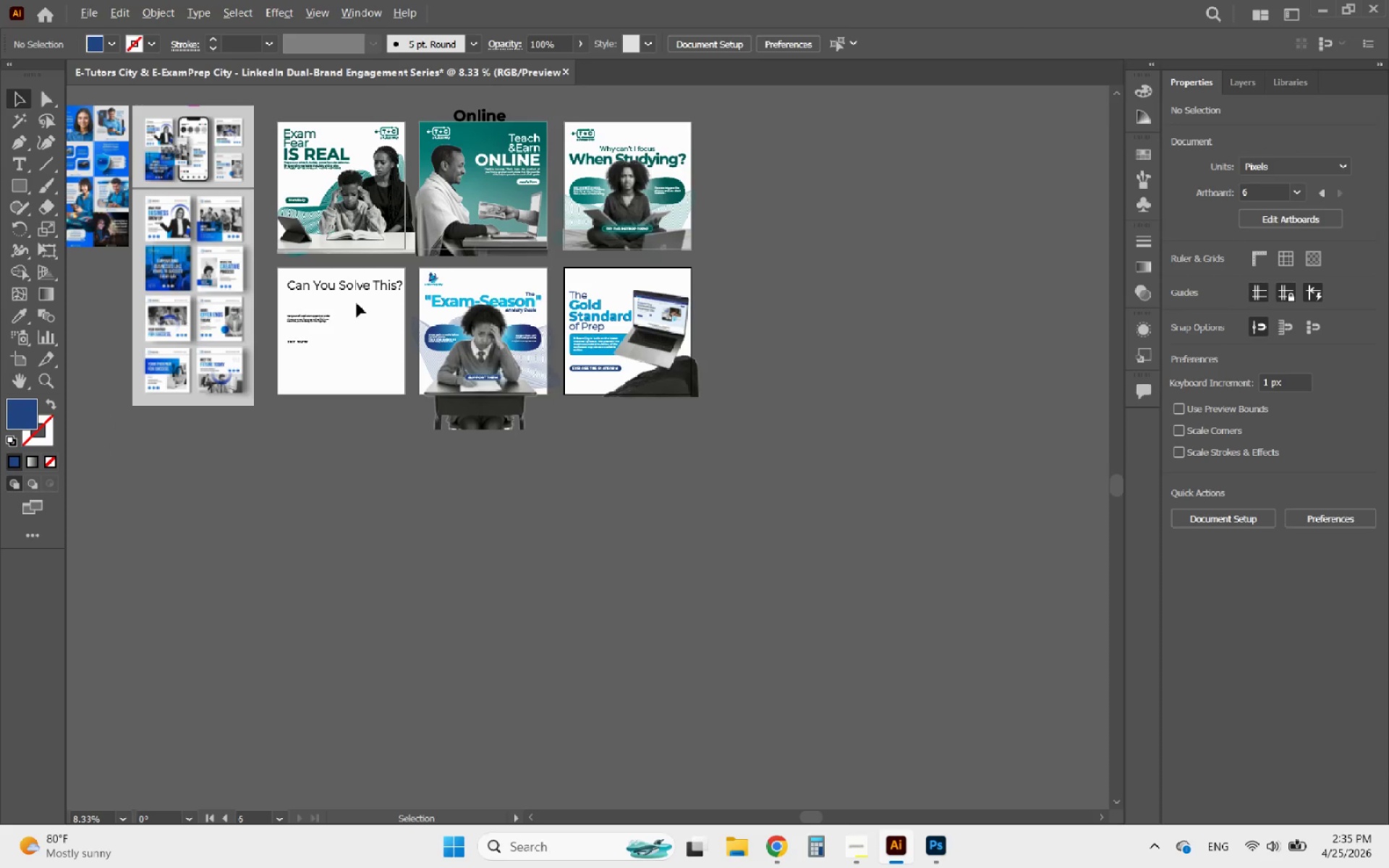 
scroll: coordinate [326, 262], scroll_direction: up, amount: 2.0
 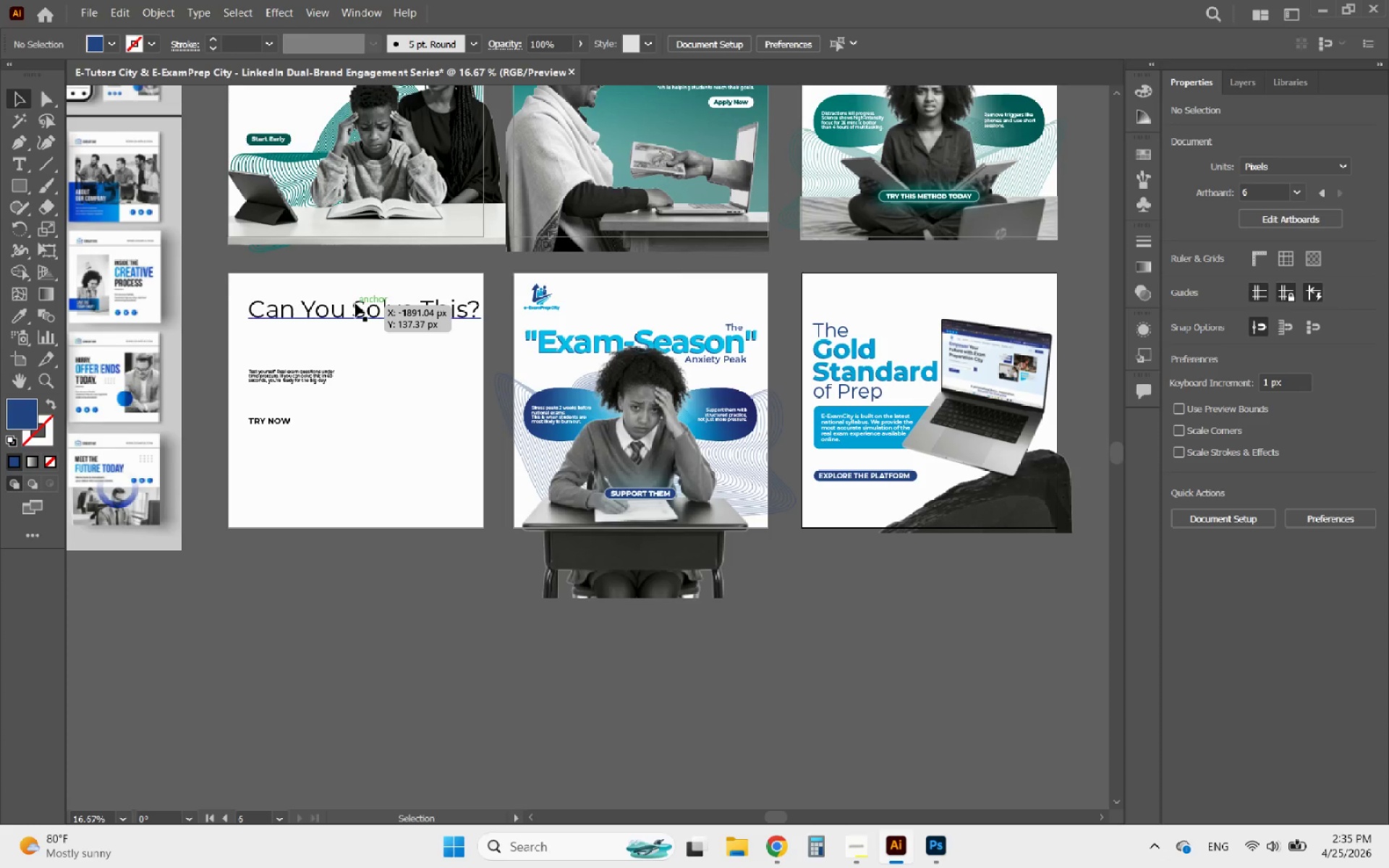 
hold_key(key=AltLeft, duration=1.39)
scroll: coordinate [379, 463], scroll_direction: down, amount: 2.0
 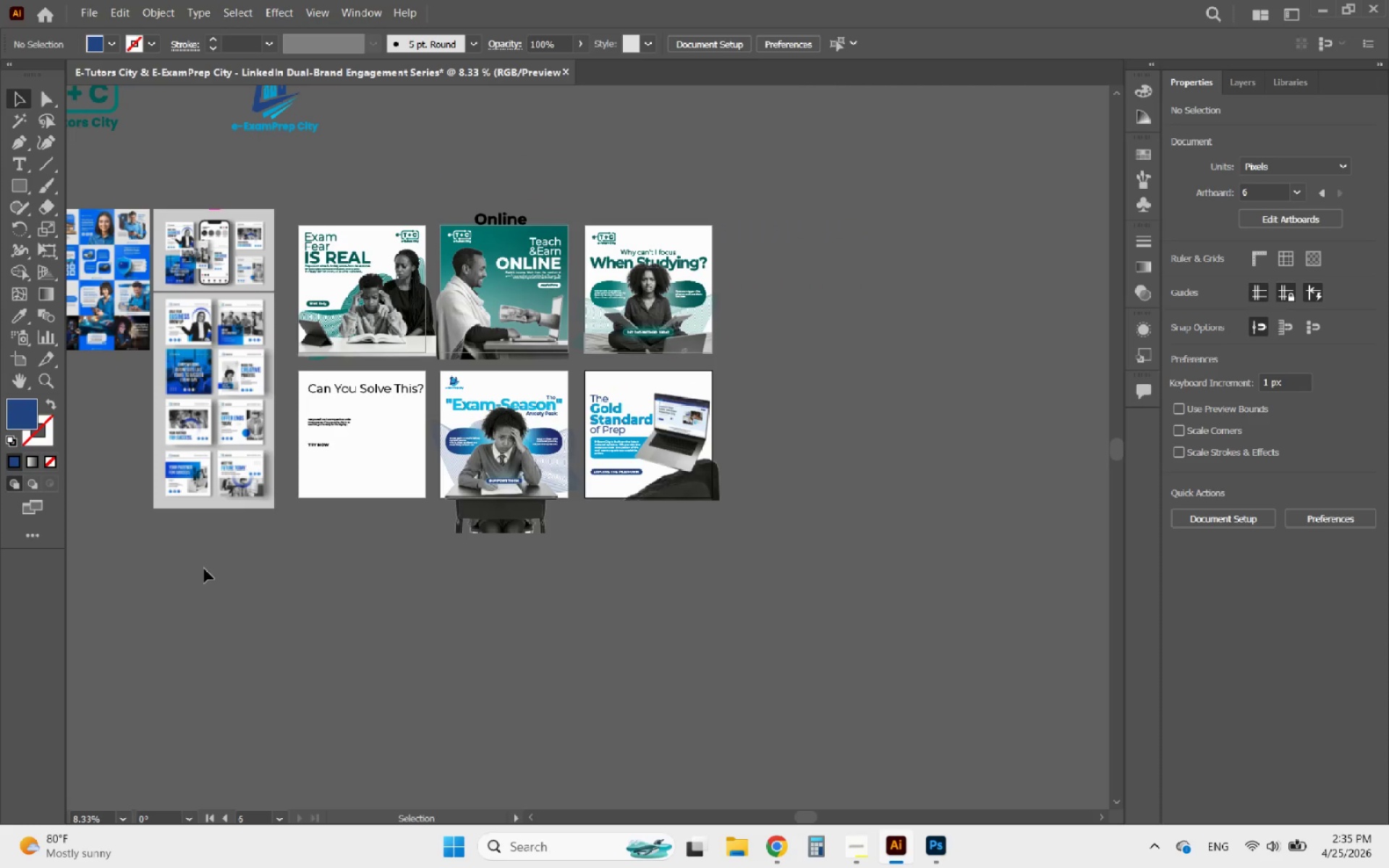 
hold_key(key=AltLeft, duration=1.41)
scroll: coordinate [164, 383], scroll_direction: up, amount: 4.0
 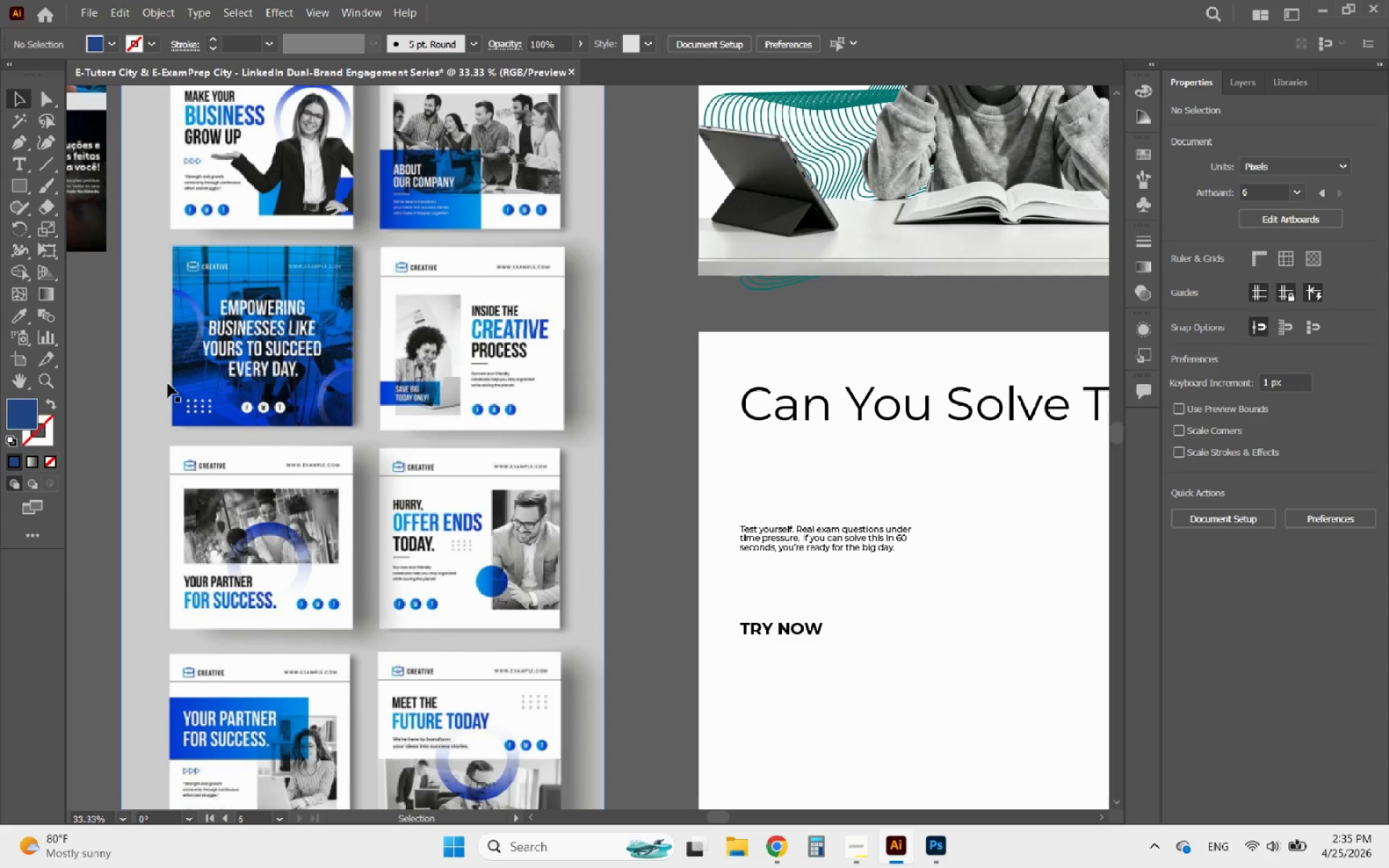 
hold_key(key=AltLeft, duration=0.92)
scroll: coordinate [325, 351], scroll_direction: down, amount: 1.0
 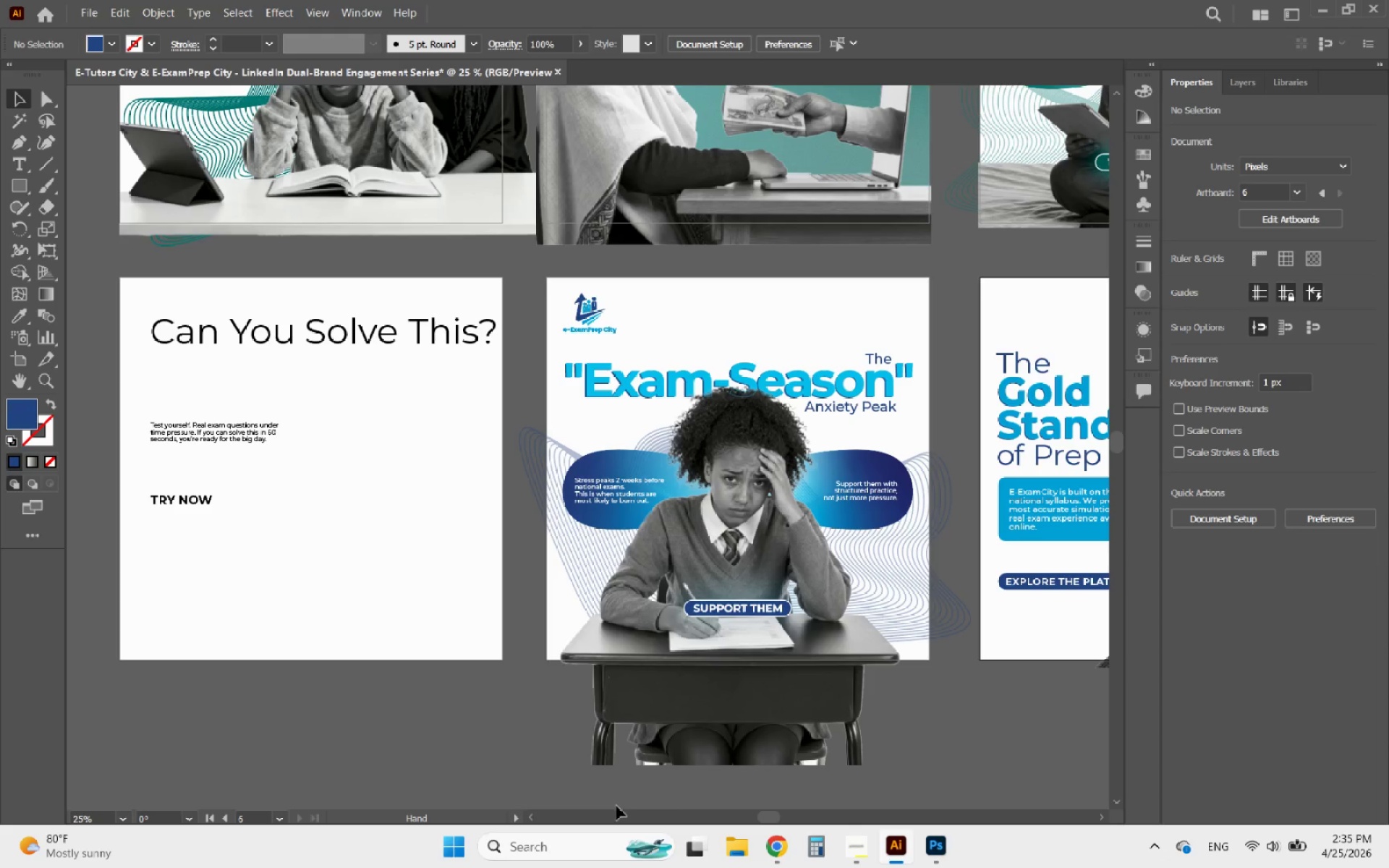 
wait(9.15)
 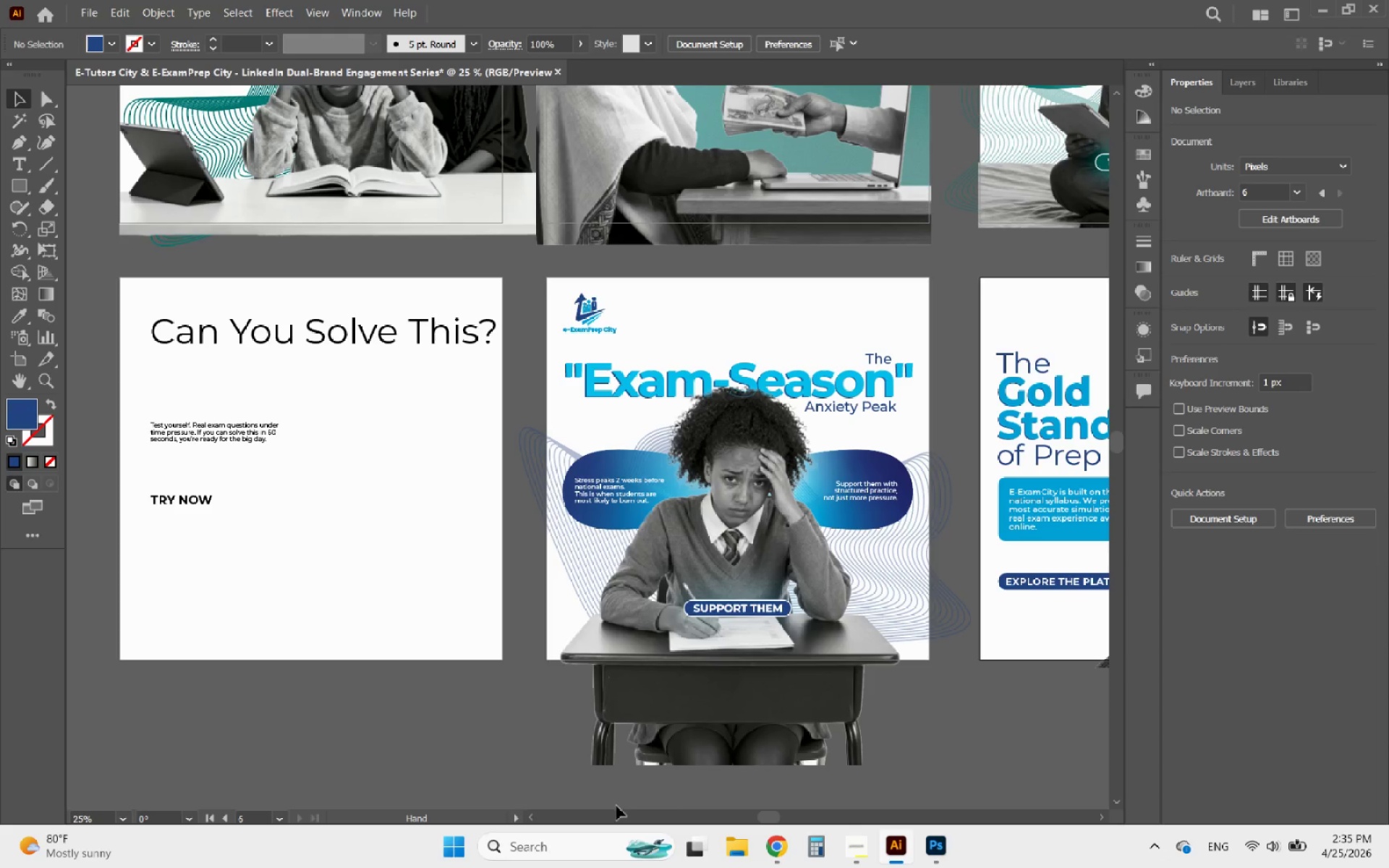 
left_click([301, 344])
 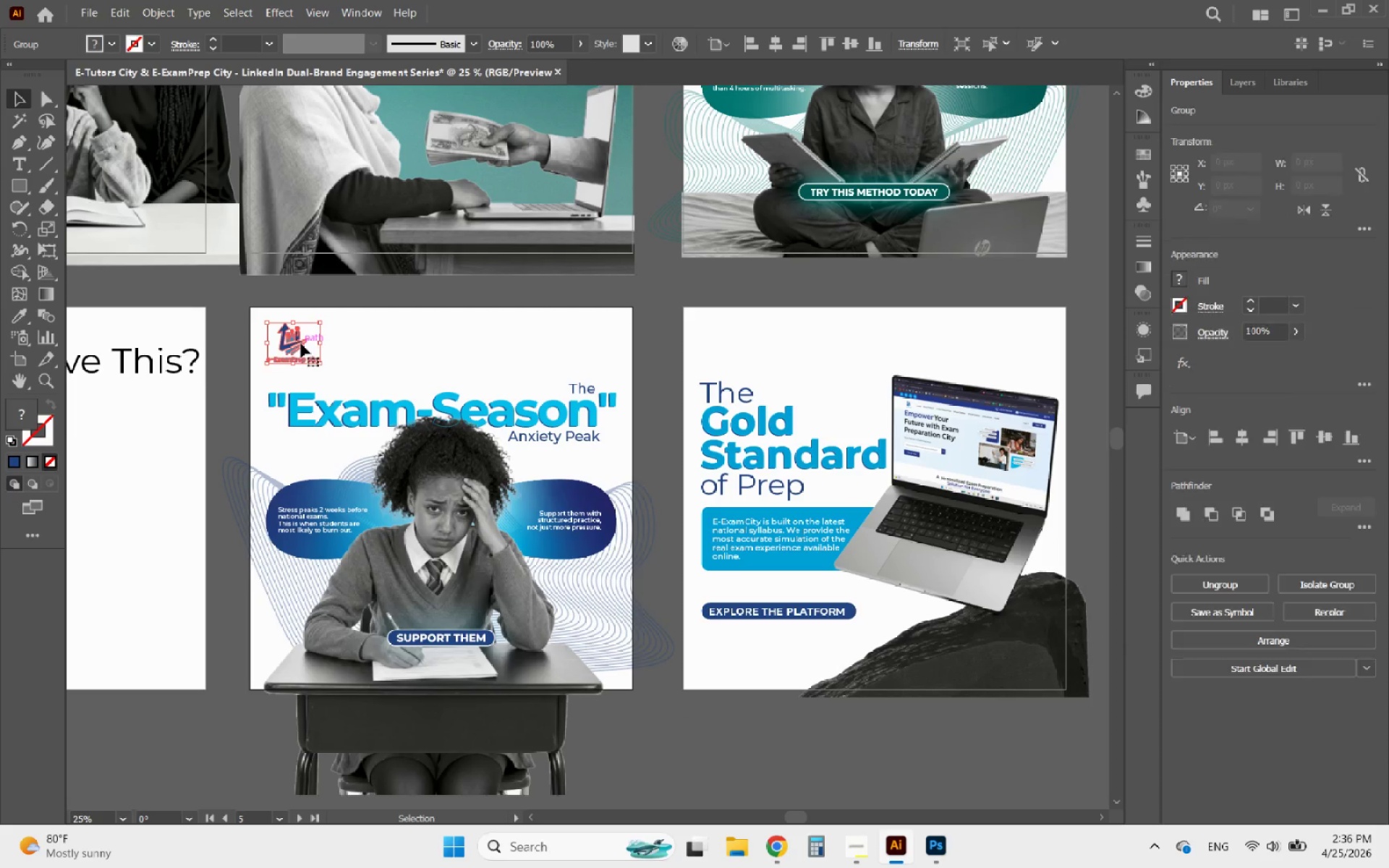 
key(Alt+AltLeft)
 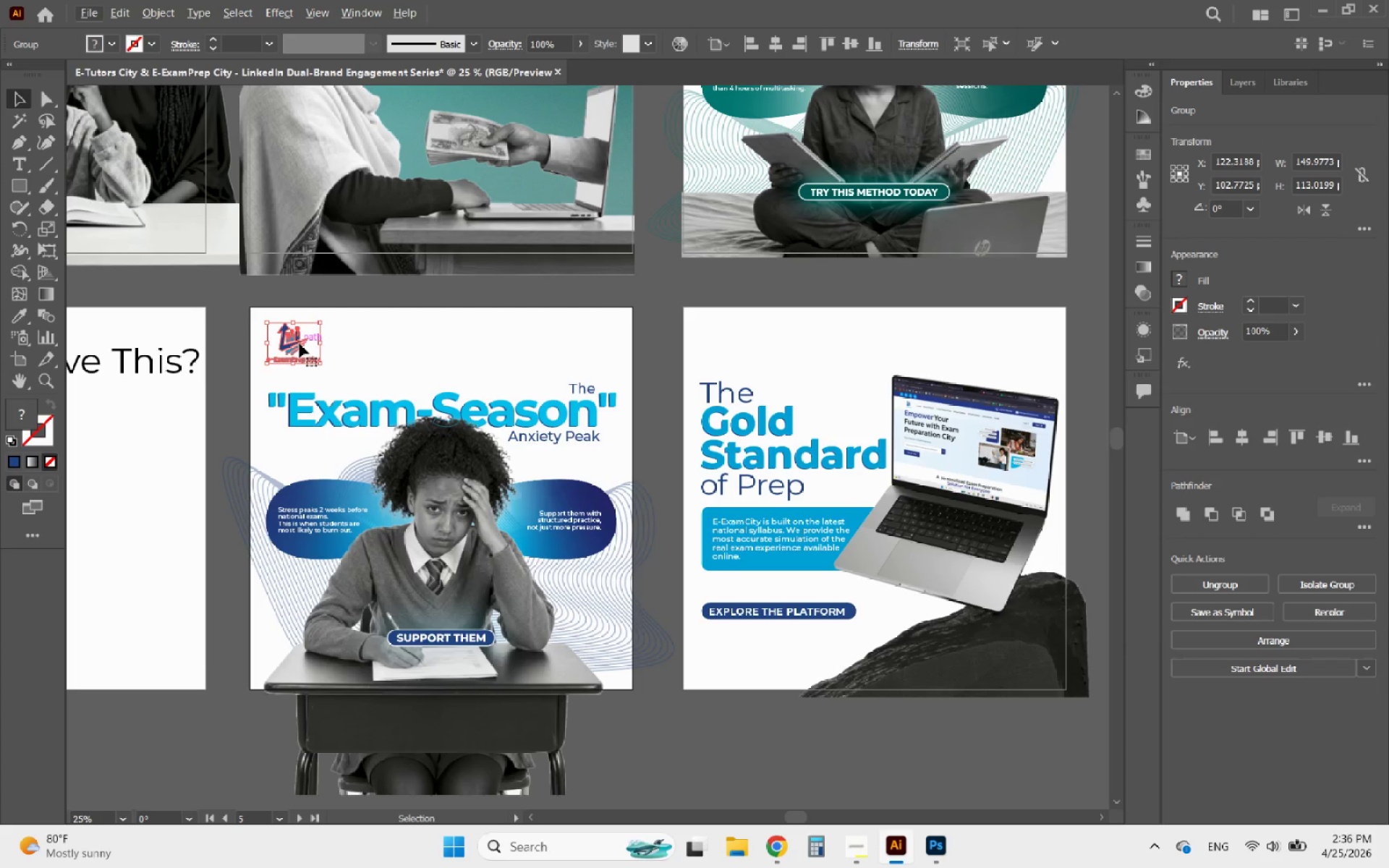 
key(ArrowRight)
 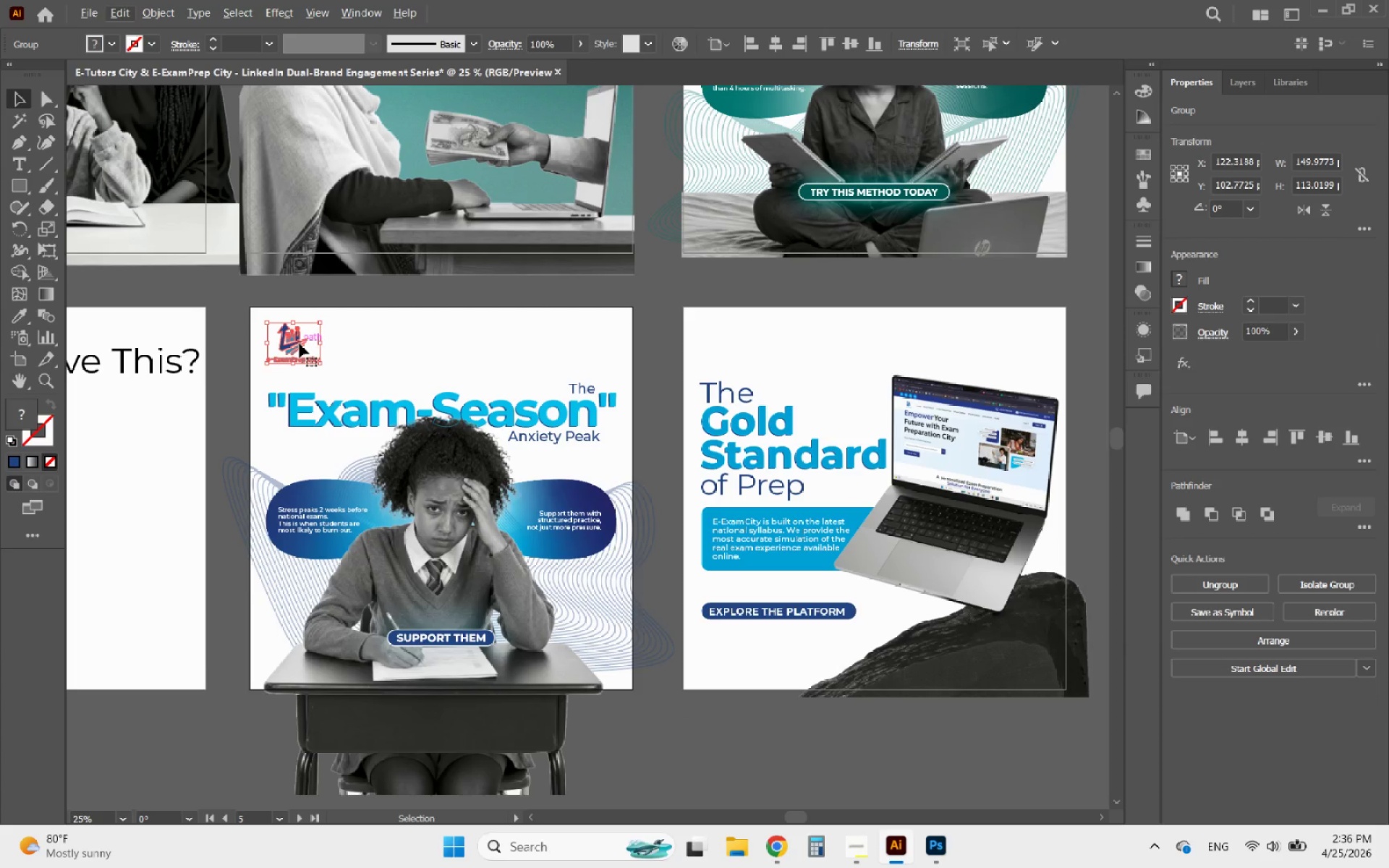 
key(ArrowRight)
 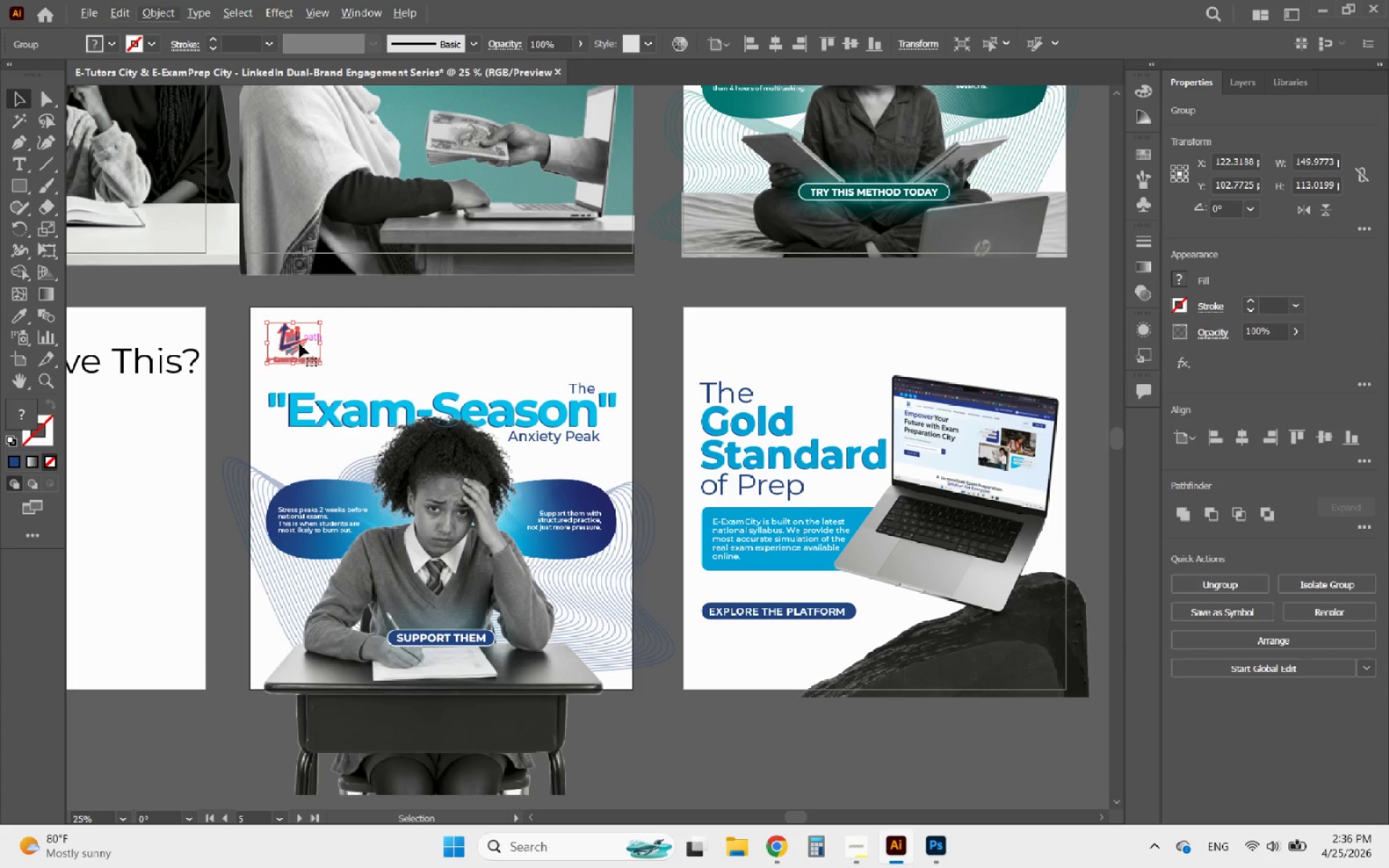 
key(ArrowRight)
 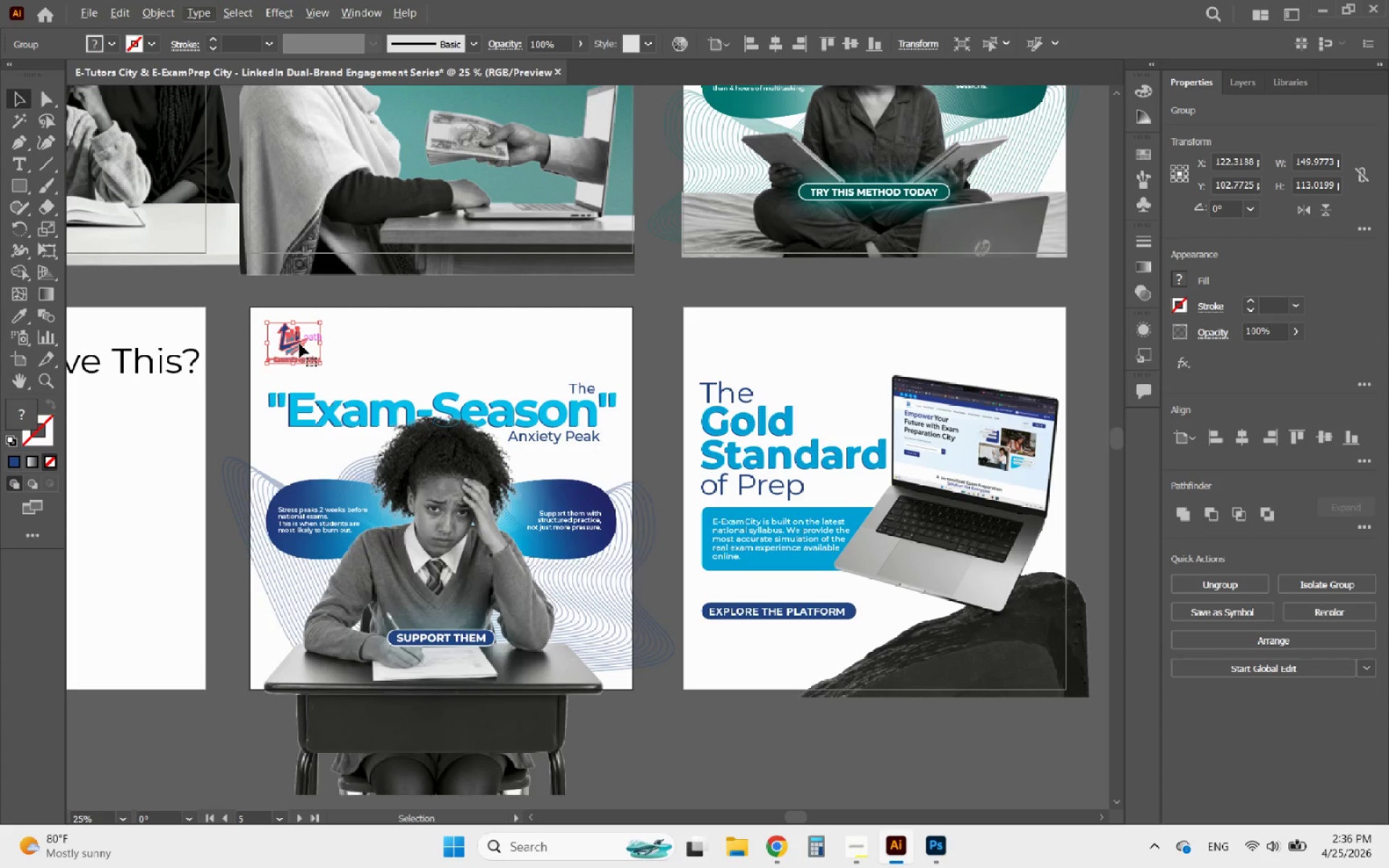 
hold_key(key=ArrowRight, duration=1.23)
 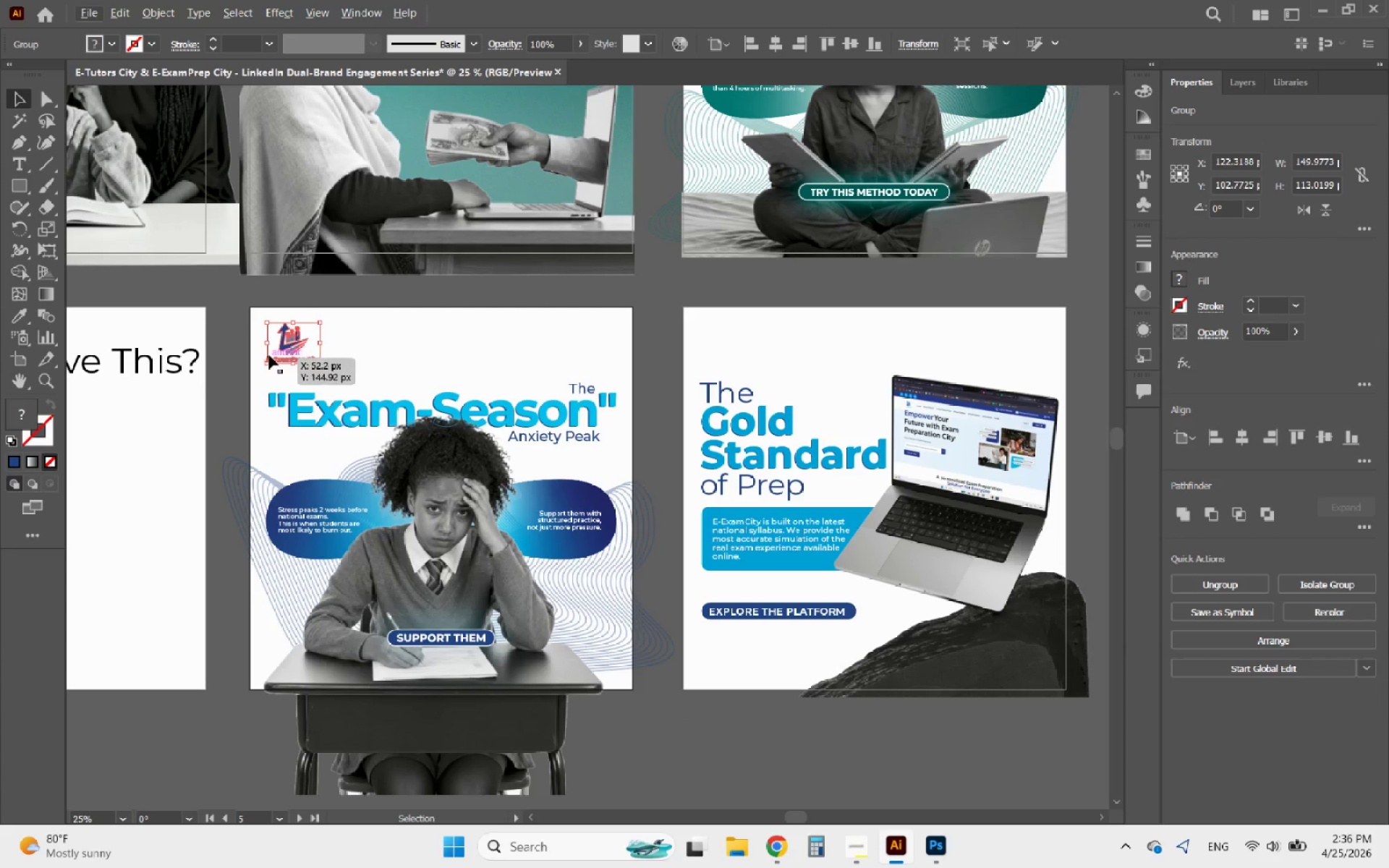 
left_click_drag(start_coordinate=[293, 354], to_coordinate=[287, 356])
 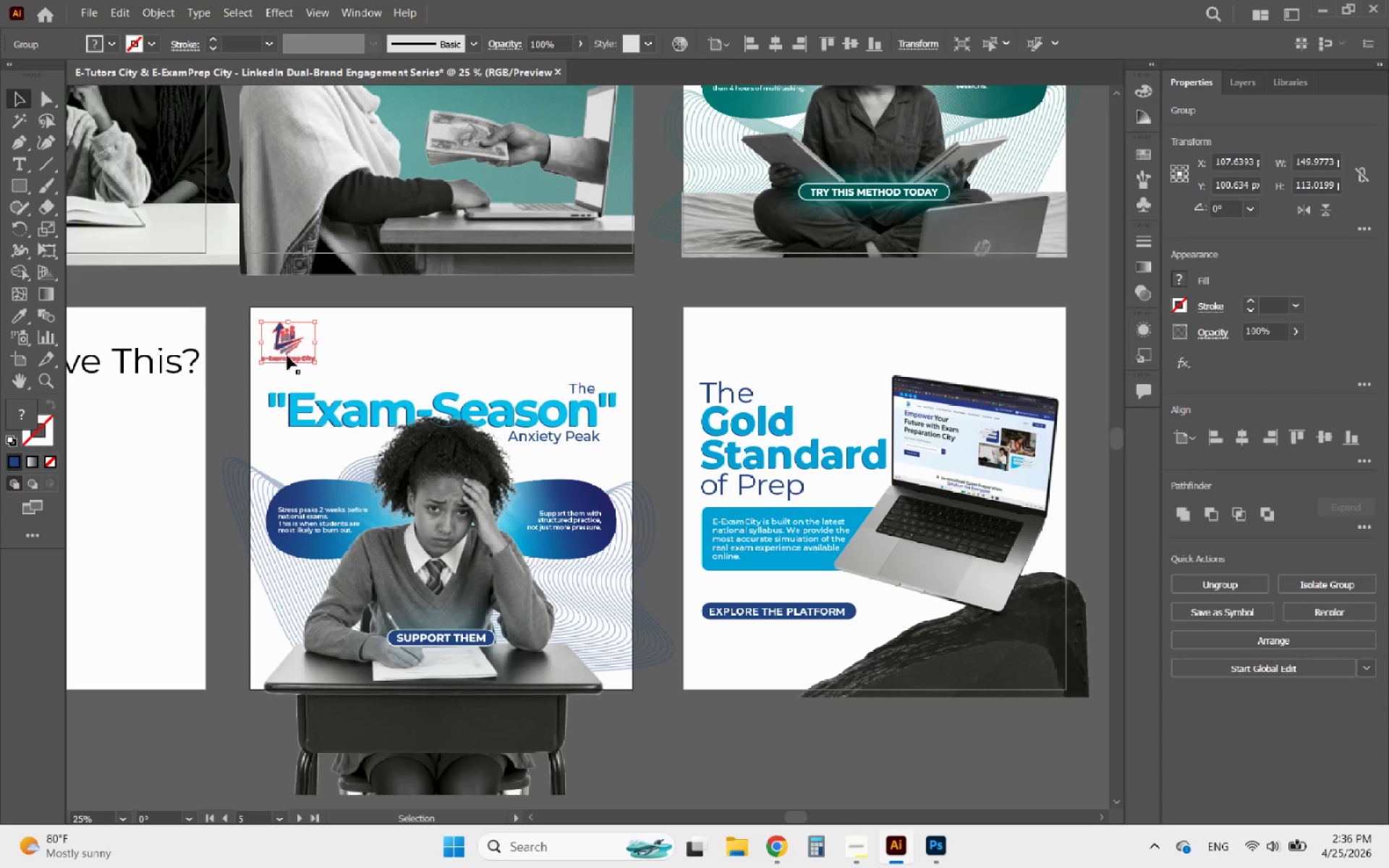 
hold_key(key=ShiftLeft, duration=3.25)
 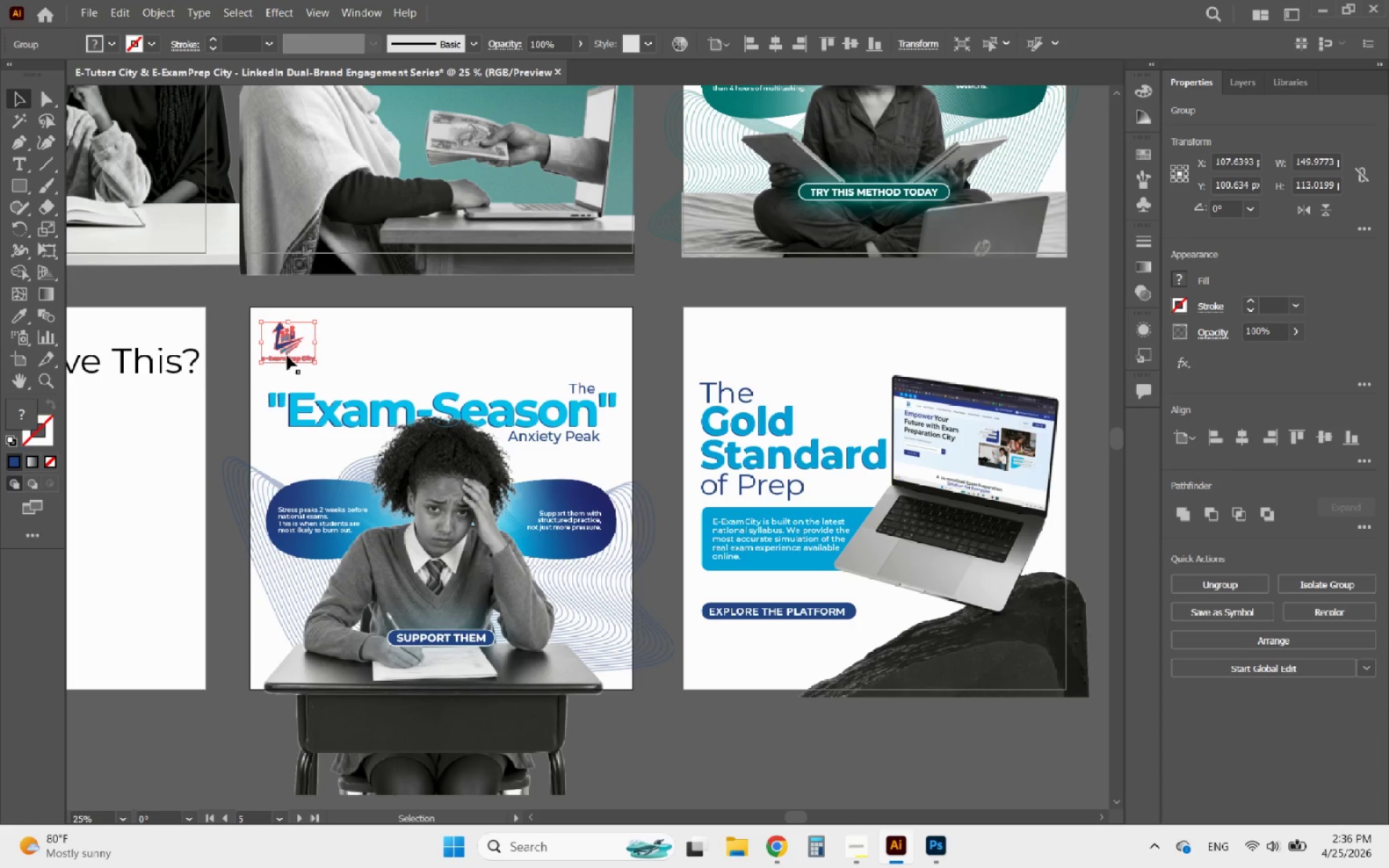 
hold_key(key=ArrowRight, duration=0.89)
 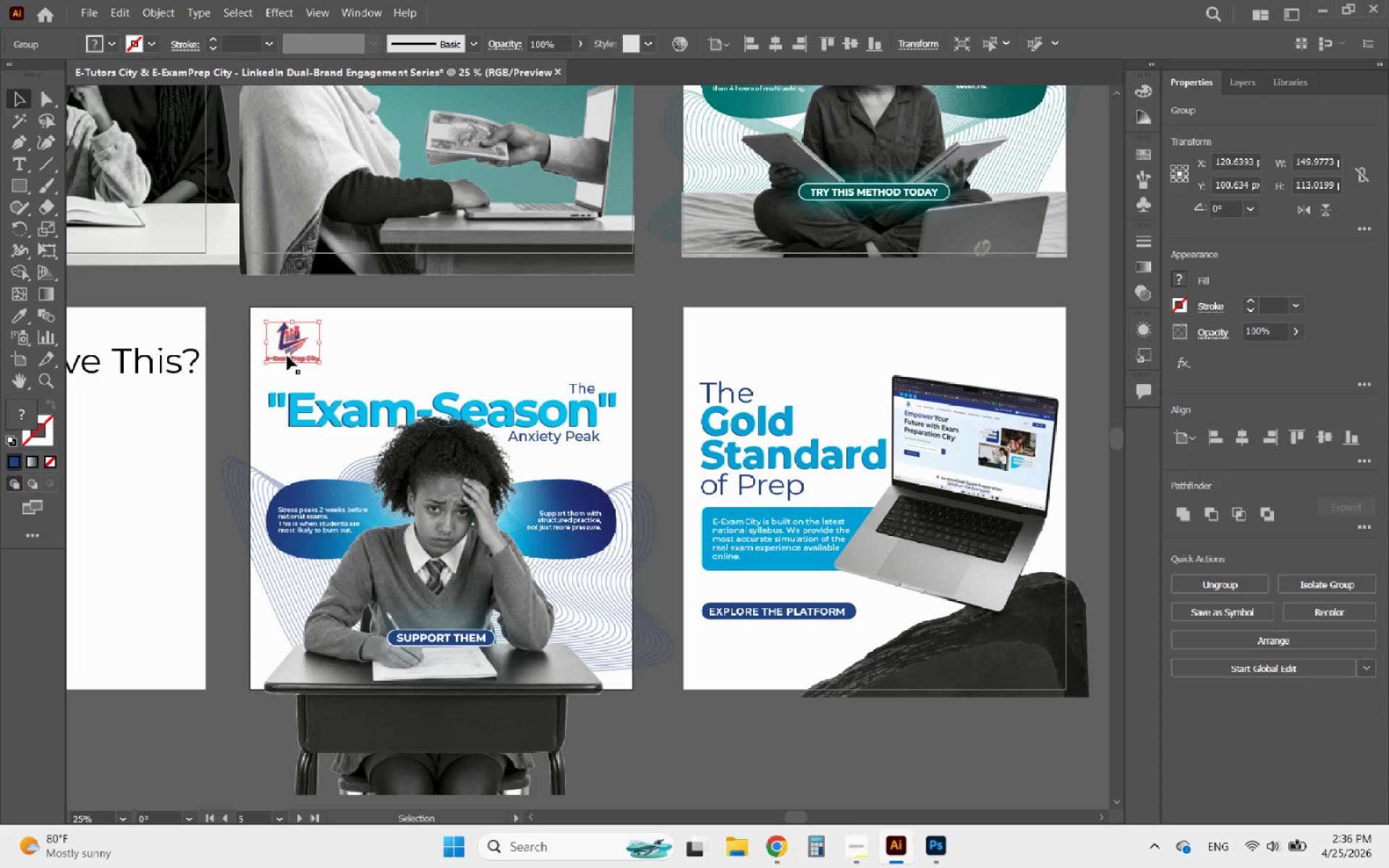 
key(ArrowDown)
 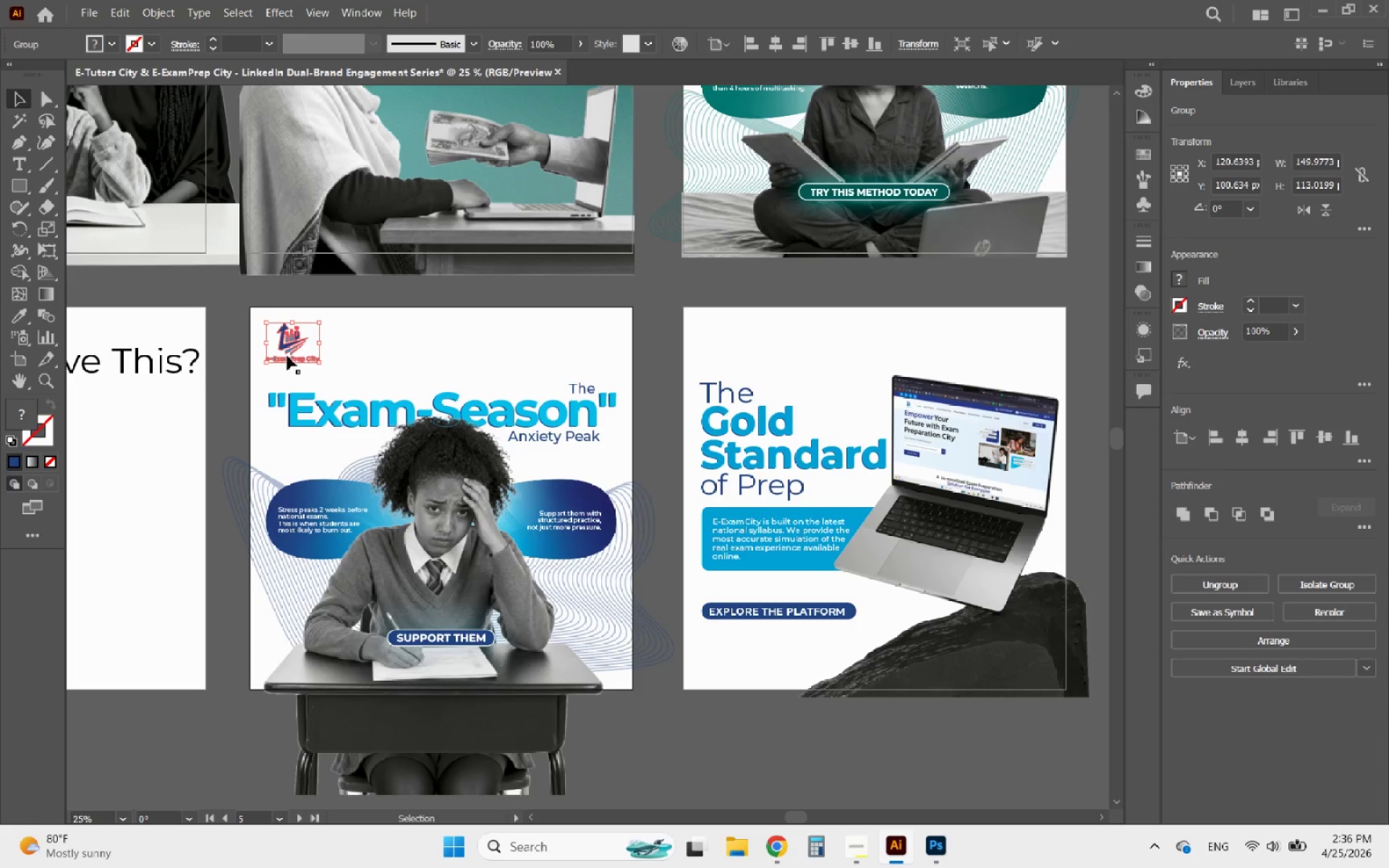 
key(ArrowDown)
 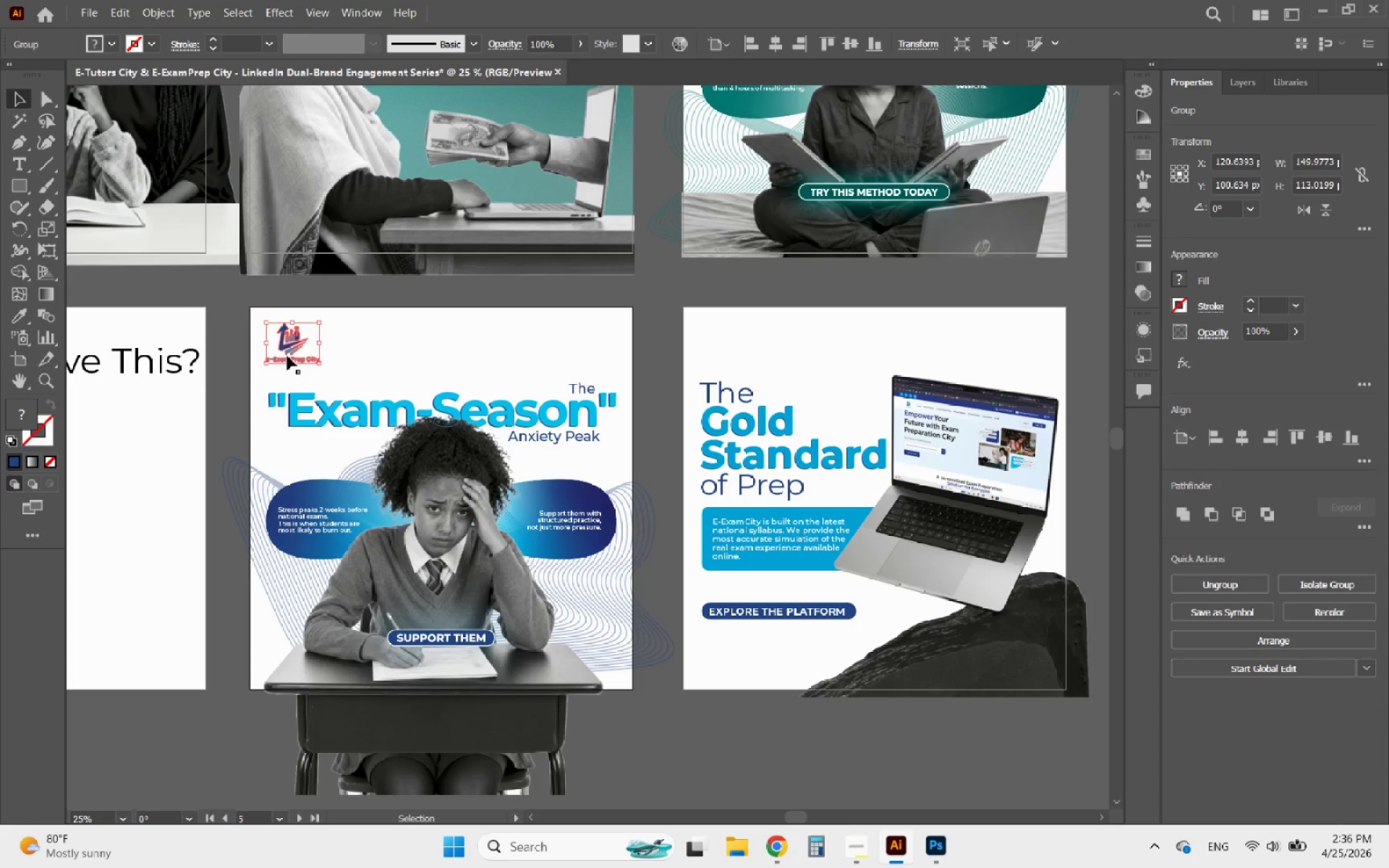 
key(ArrowDown)
 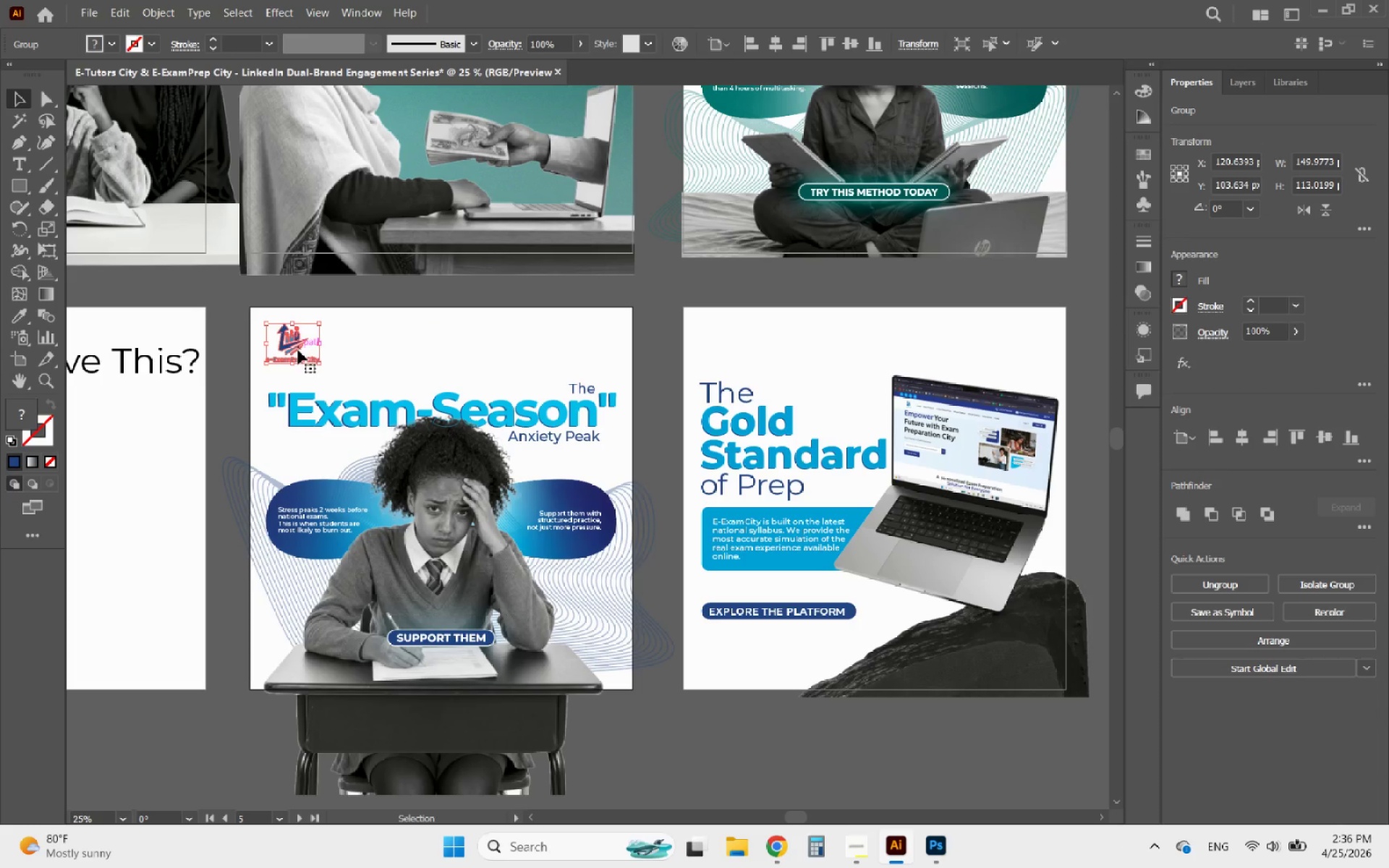 
hold_key(key=AltLeft, duration=3.31)
left_click_drag(start_coordinate=[286, 348], to_coordinate=[724, 370])
 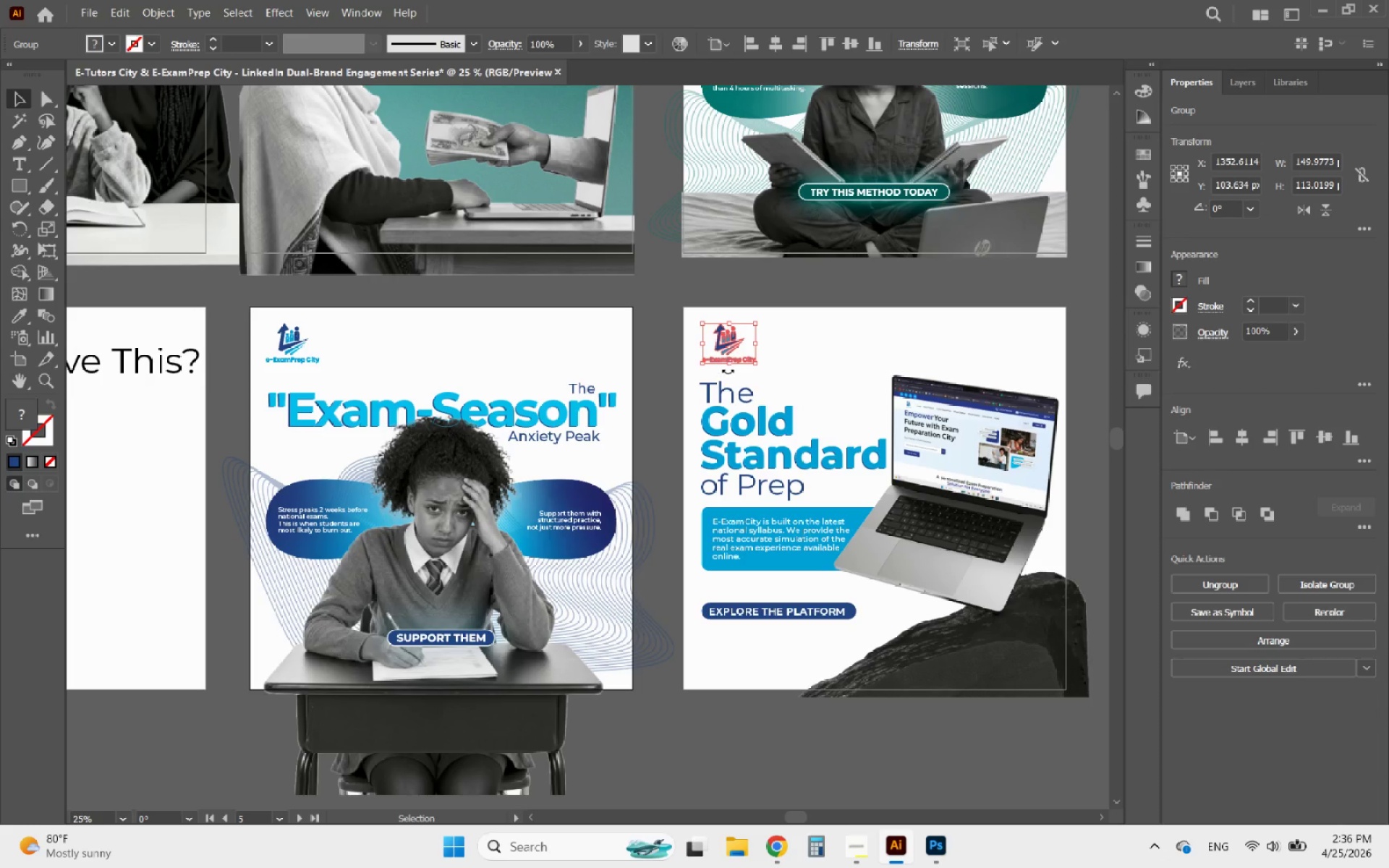 
hold_key(key=ShiftLeft, duration=2.72)
 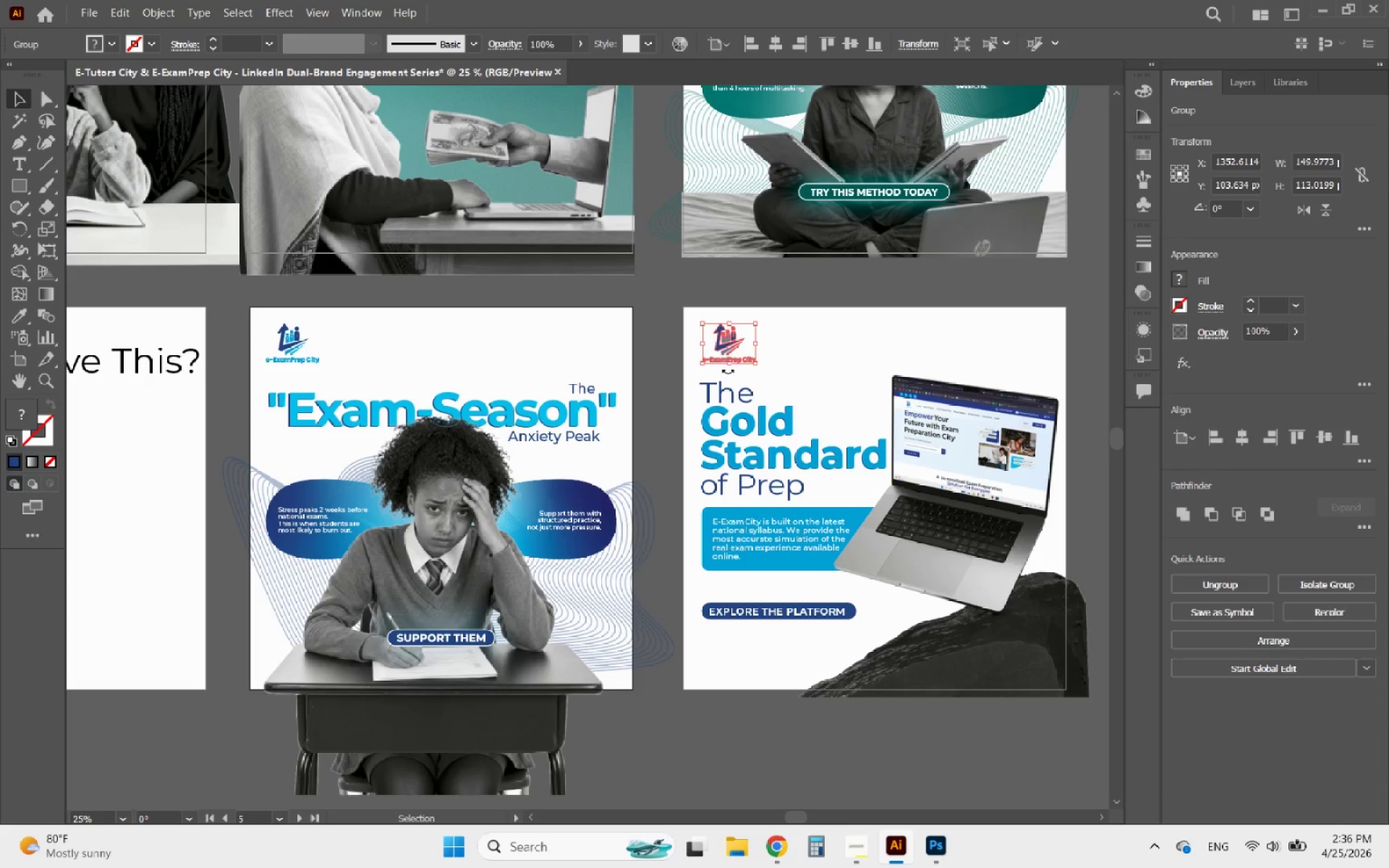 
hold_key(key=AltLeft, duration=0.67)
scroll: coordinate [790, 305], scroll_direction: up, amount: 4.0
 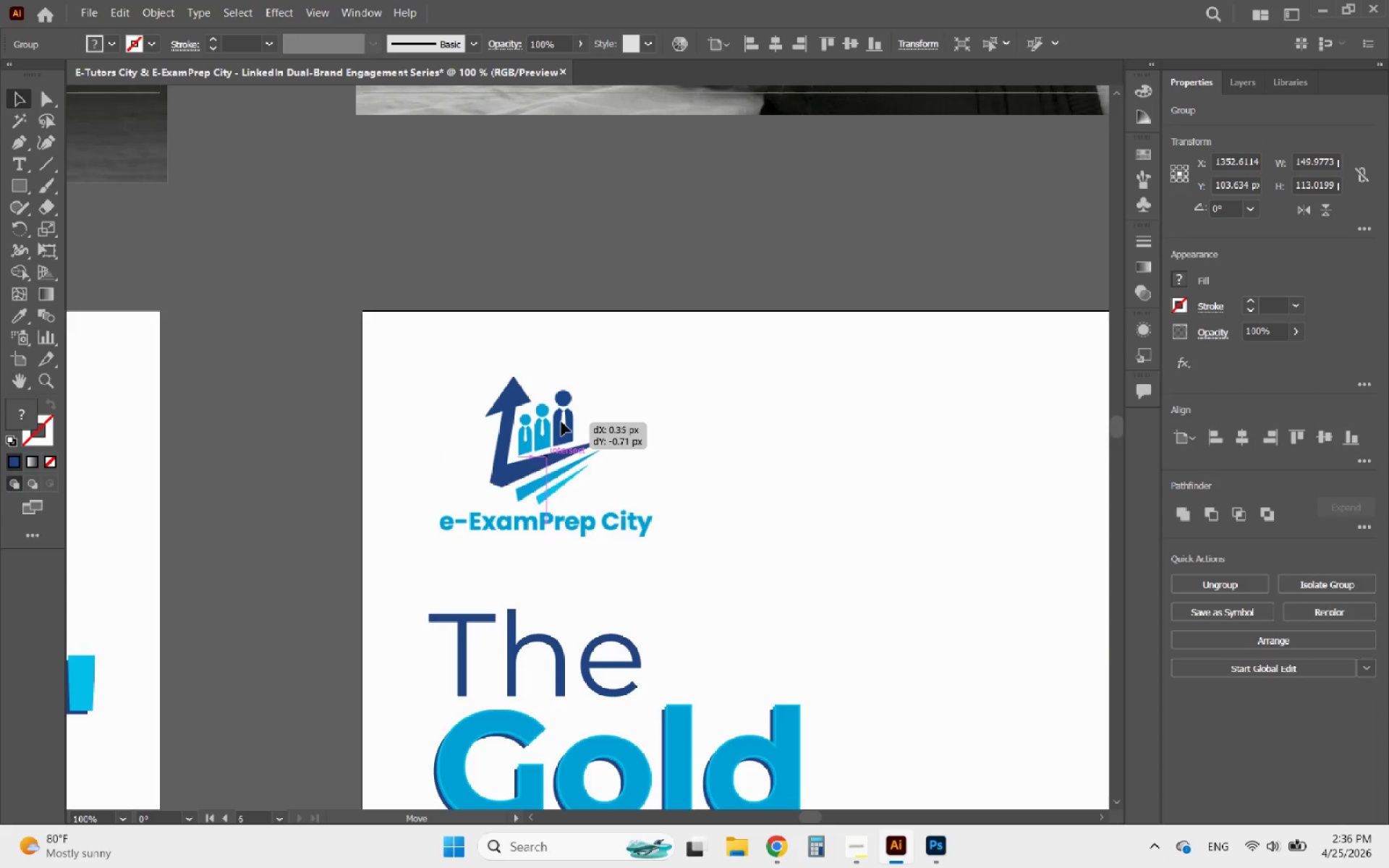 
hold_key(key=AltLeft, duration=1.22)
scroll: coordinate [516, 365], scroll_direction: down, amount: 4.0
 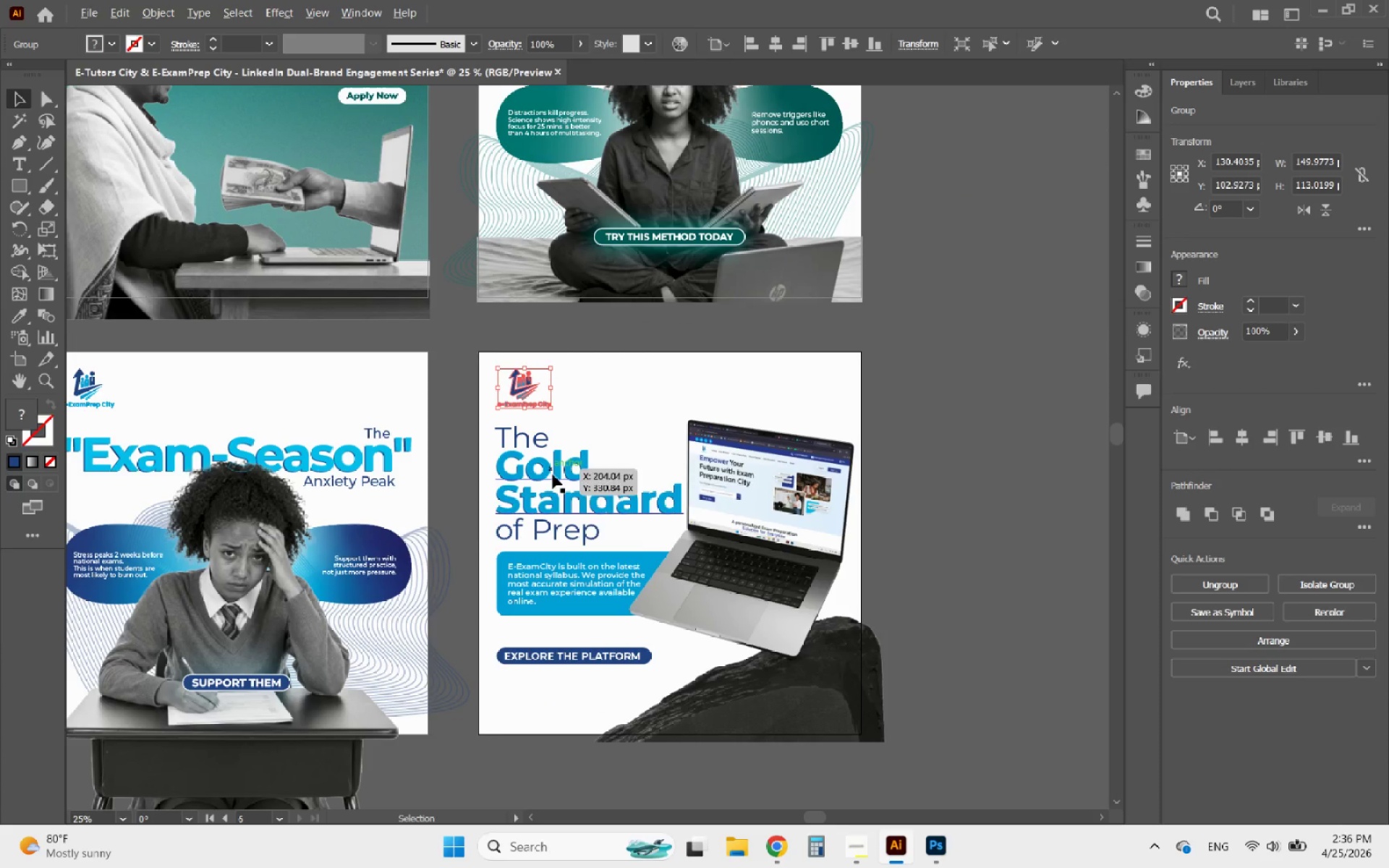 
scroll: coordinate [563, 548], scroll_direction: up, amount: 1.0
 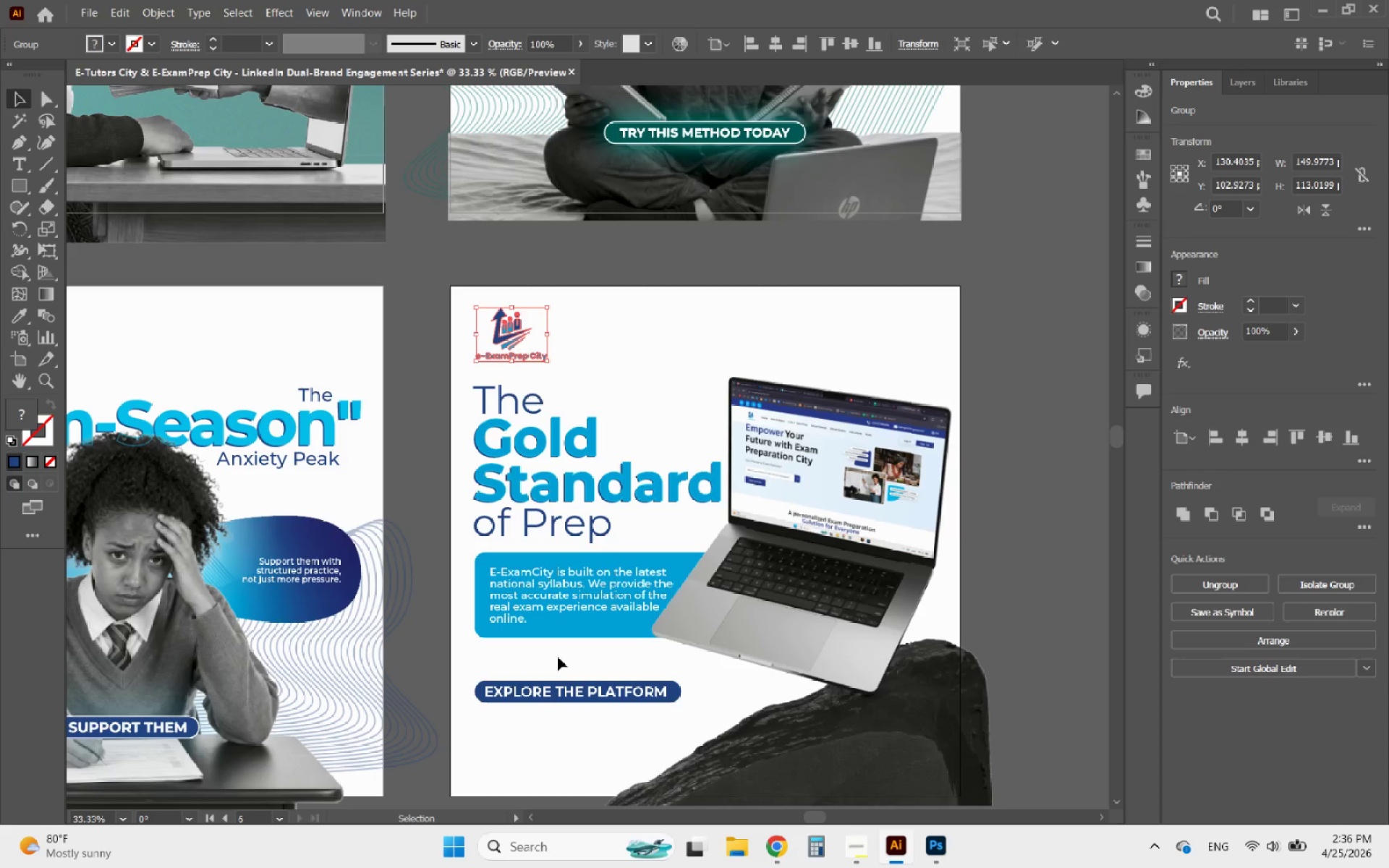 
left_click_drag(start_coordinate=[558, 657], to_coordinate=[506, 574])
 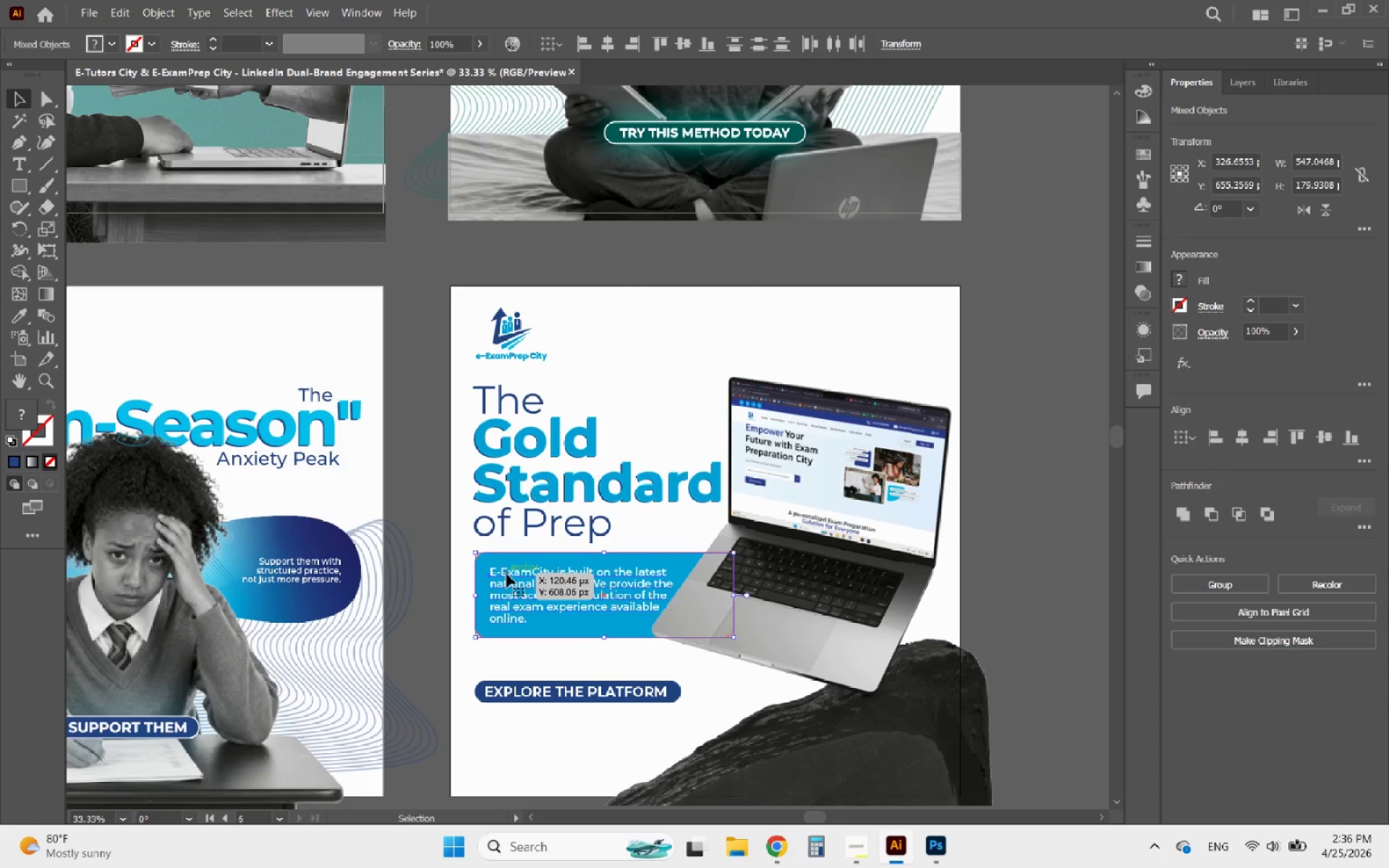 
hold_key(key=ArrowUp, duration=0.92)
 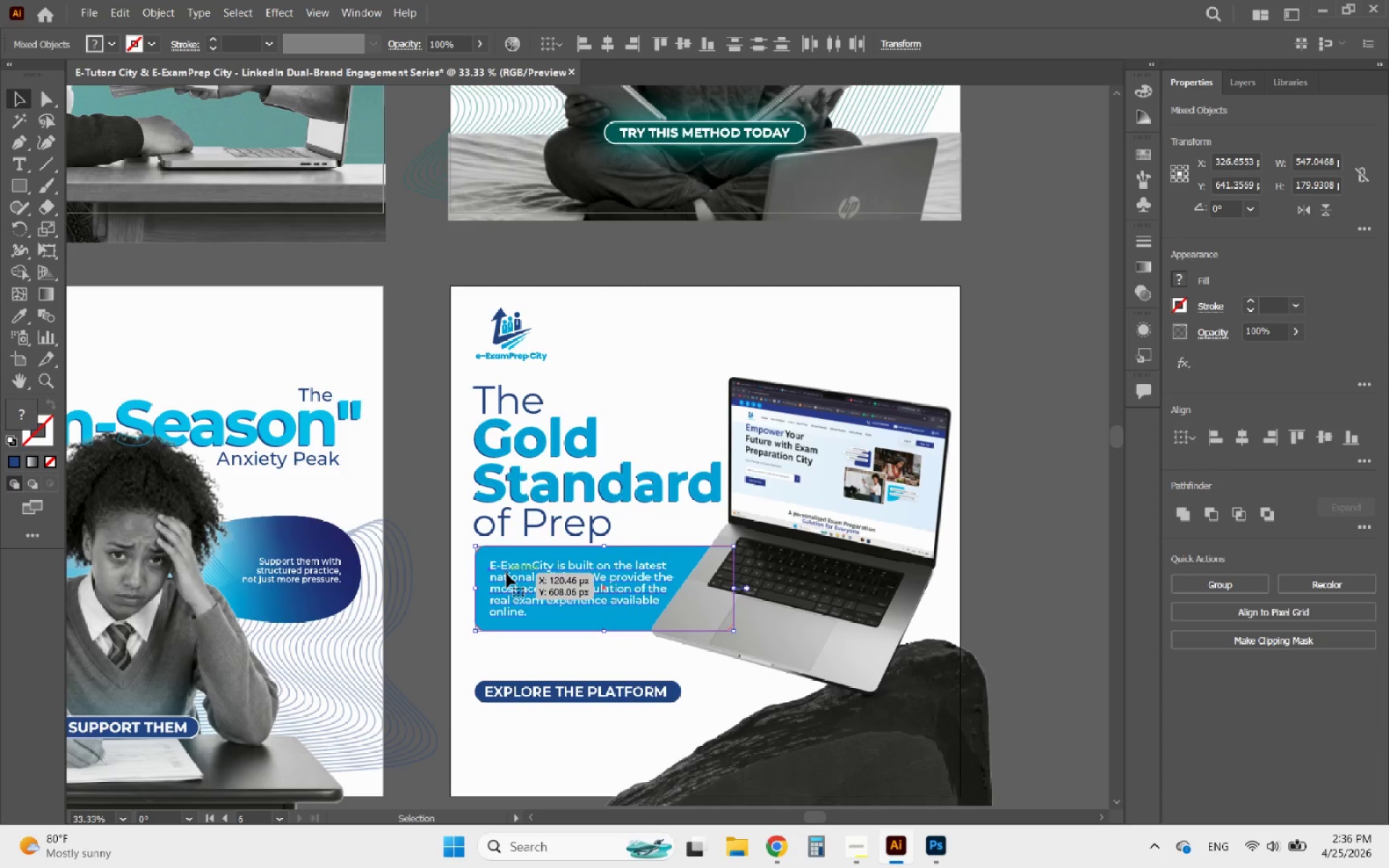 
key(ArrowDown)
 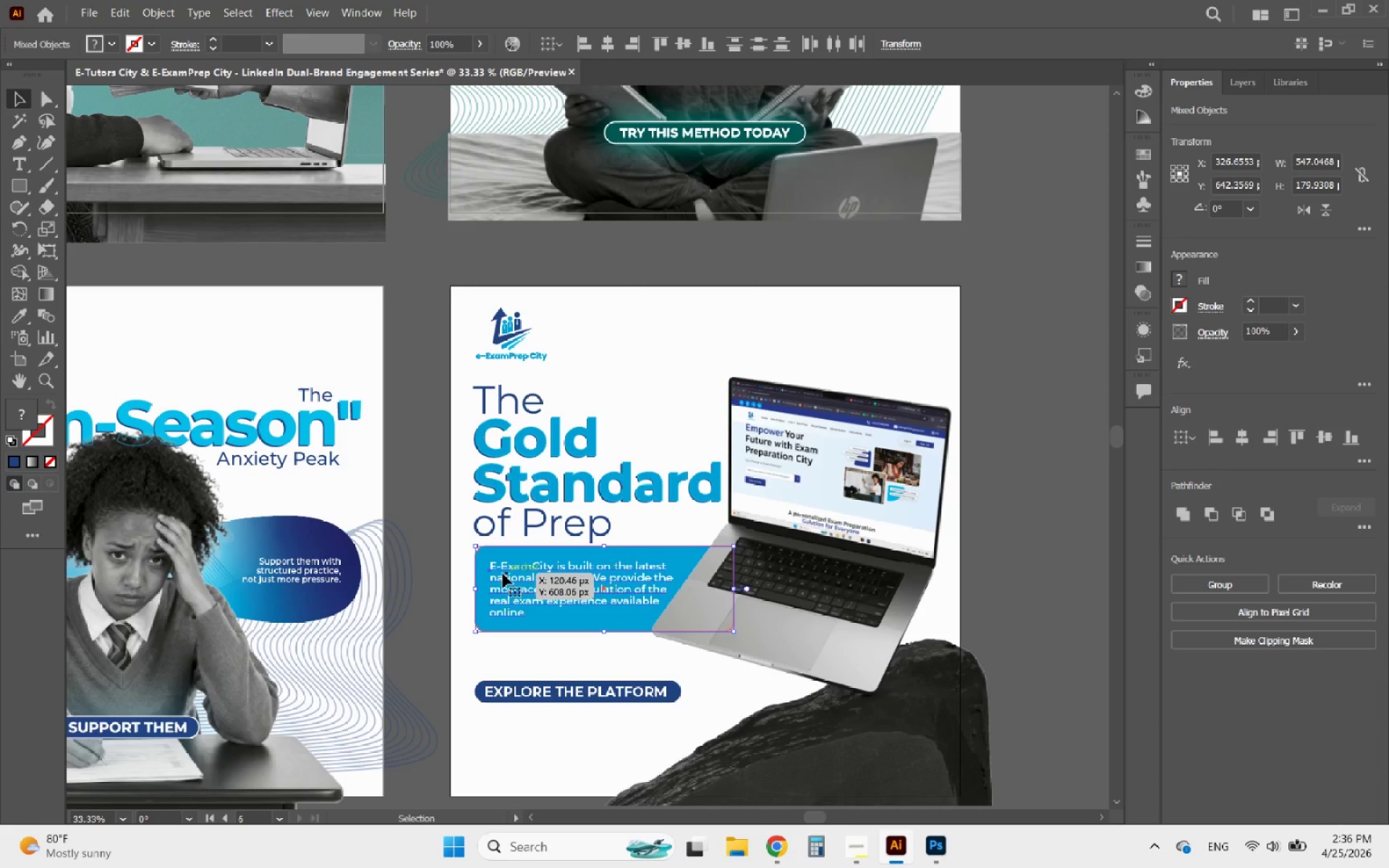 
left_click([420, 550])
 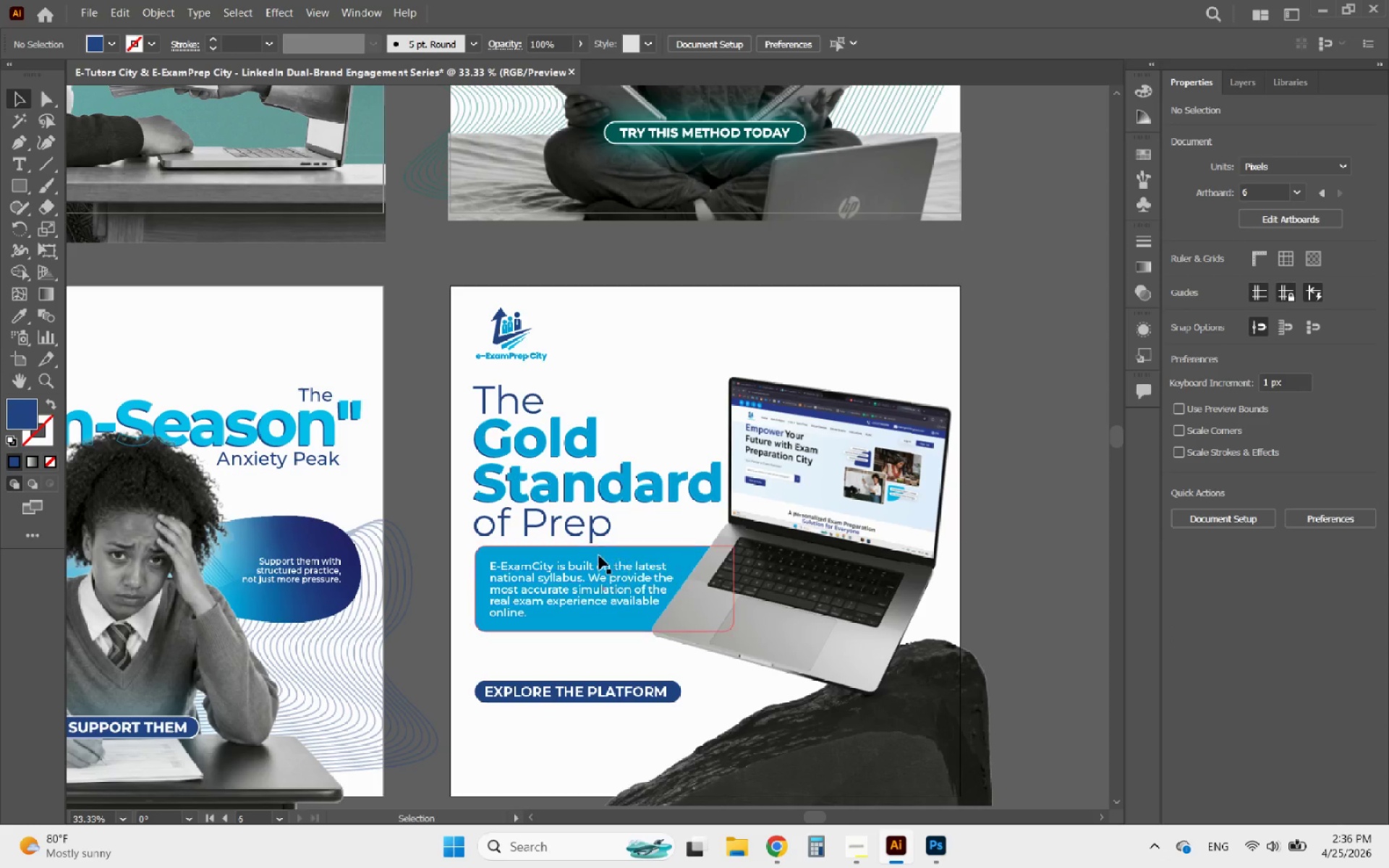 
left_click([599, 556])
 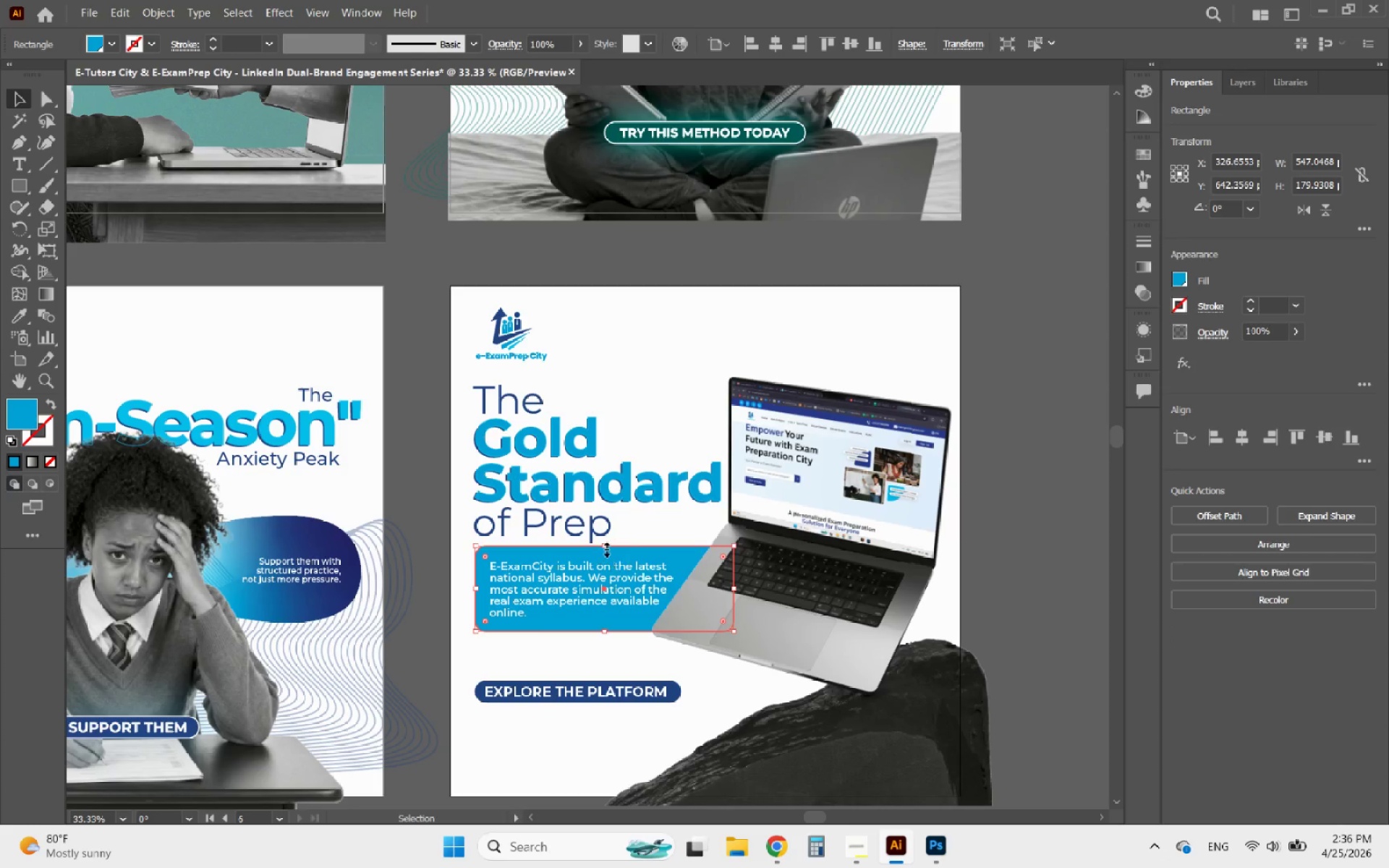 
left_click_drag(start_coordinate=[605, 548], to_coordinate=[601, 551])
 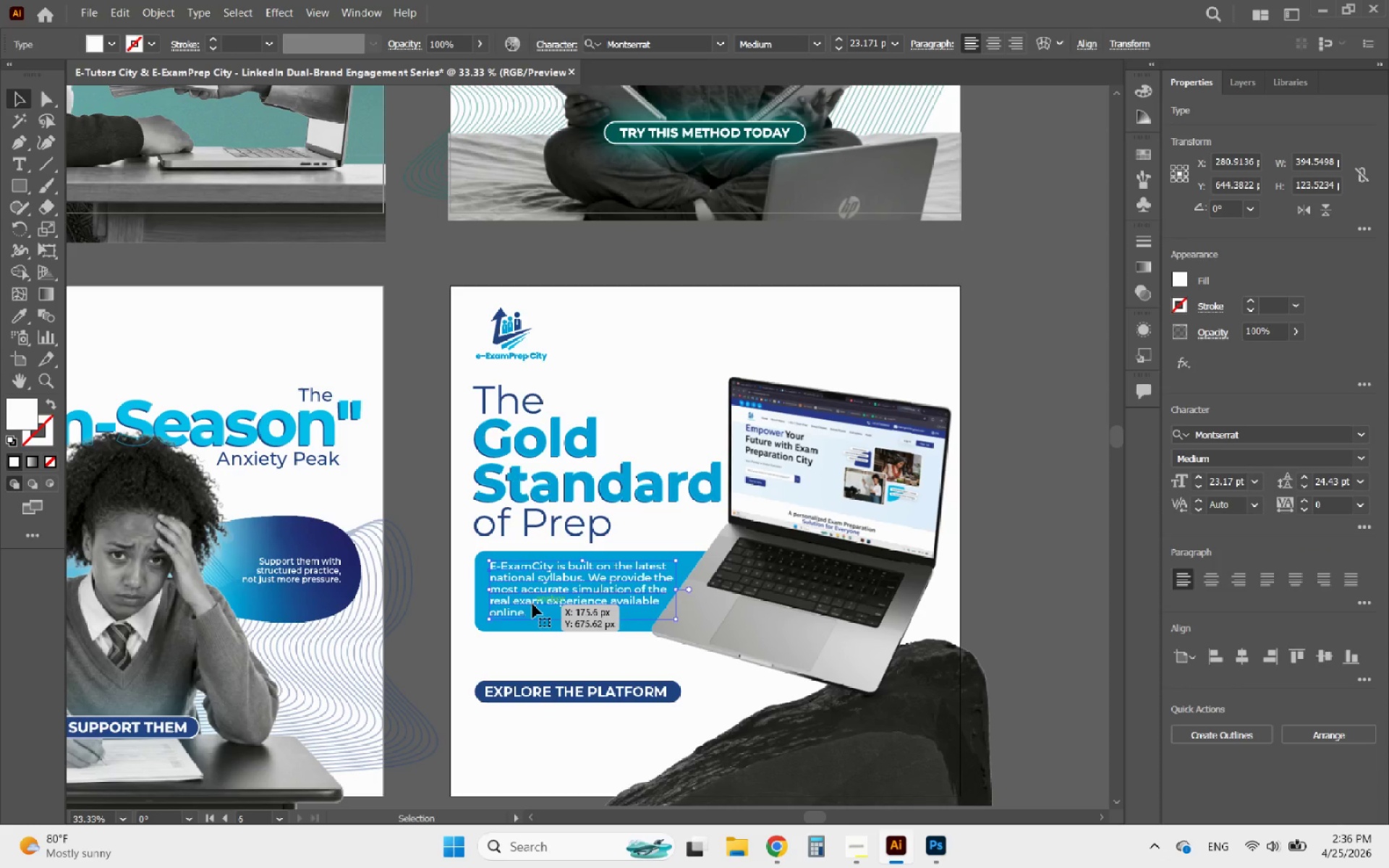 
key(ArrowLeft)
 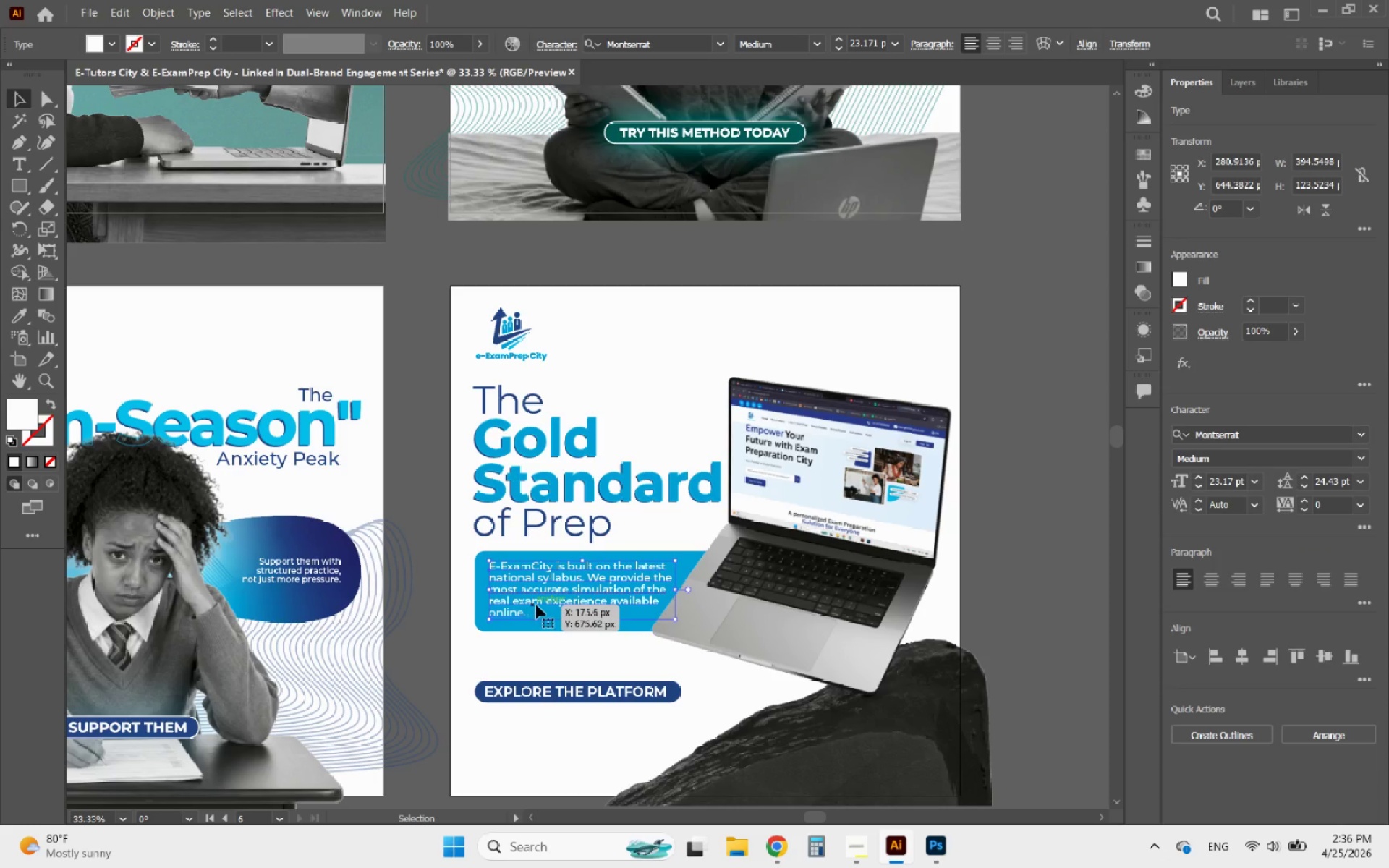 
hold_key(key=ArrowLeft, duration=0.78)
 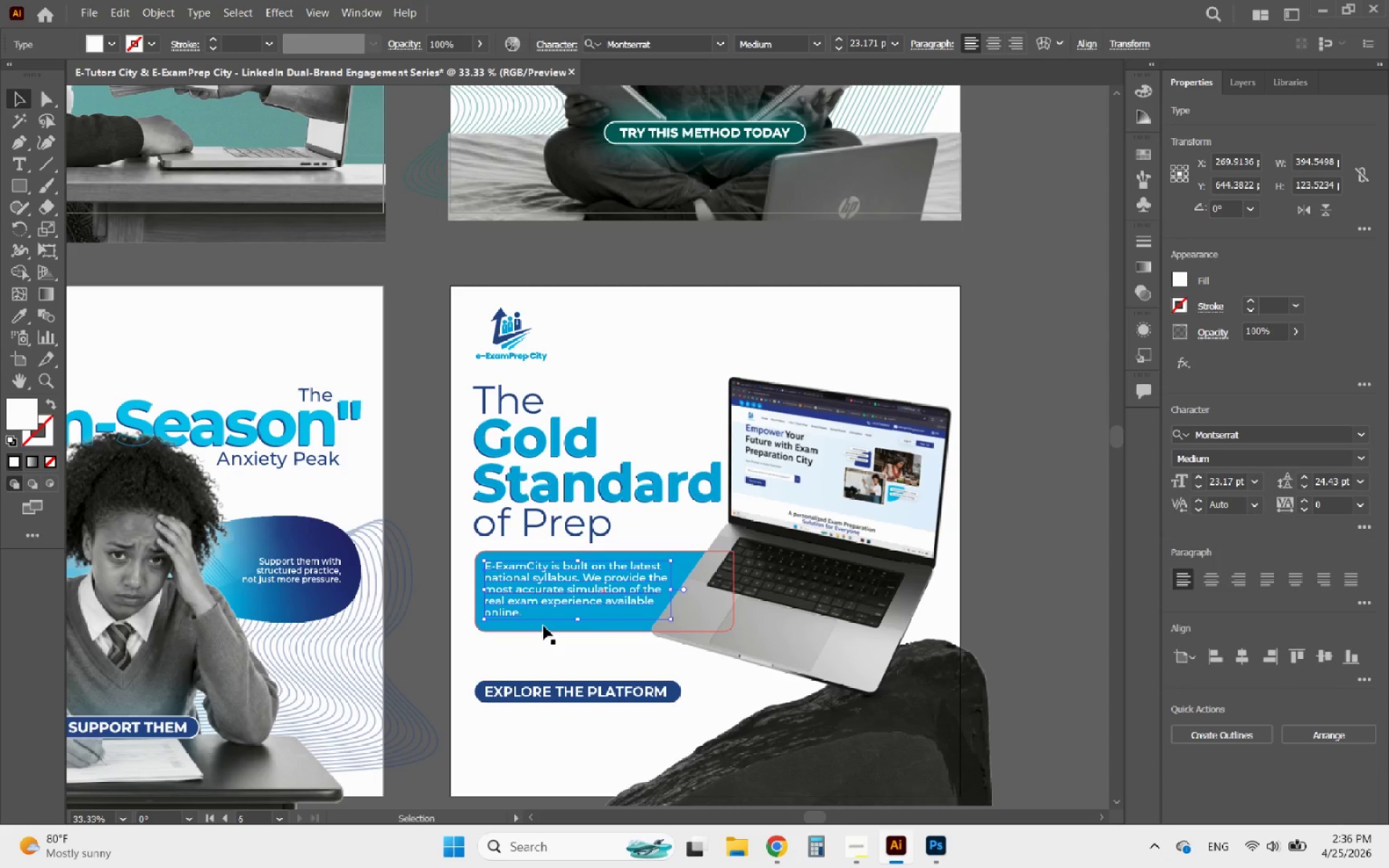 
left_click([543, 626])
 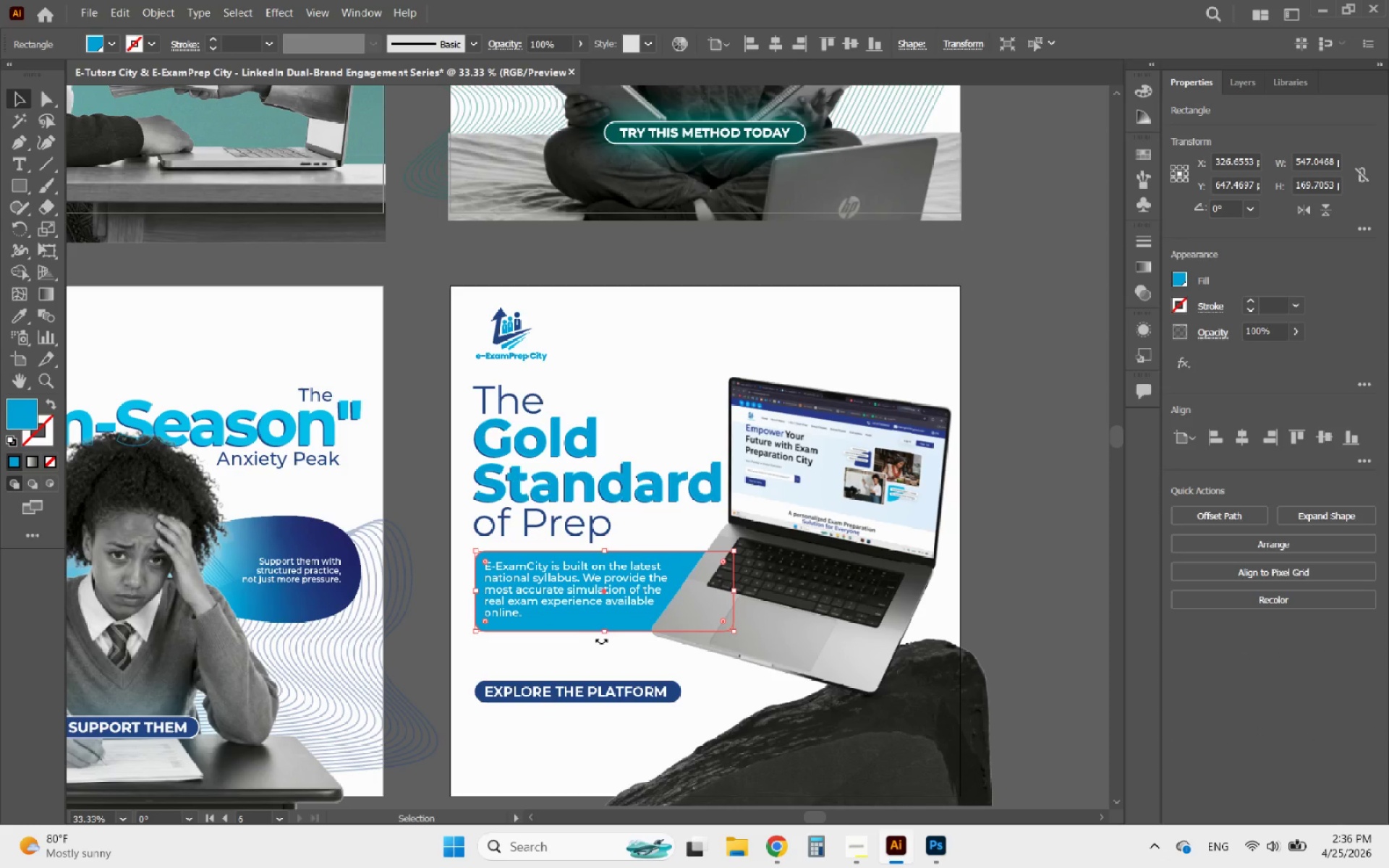 
left_click_drag(start_coordinate=[603, 633], to_coordinate=[624, 625])
 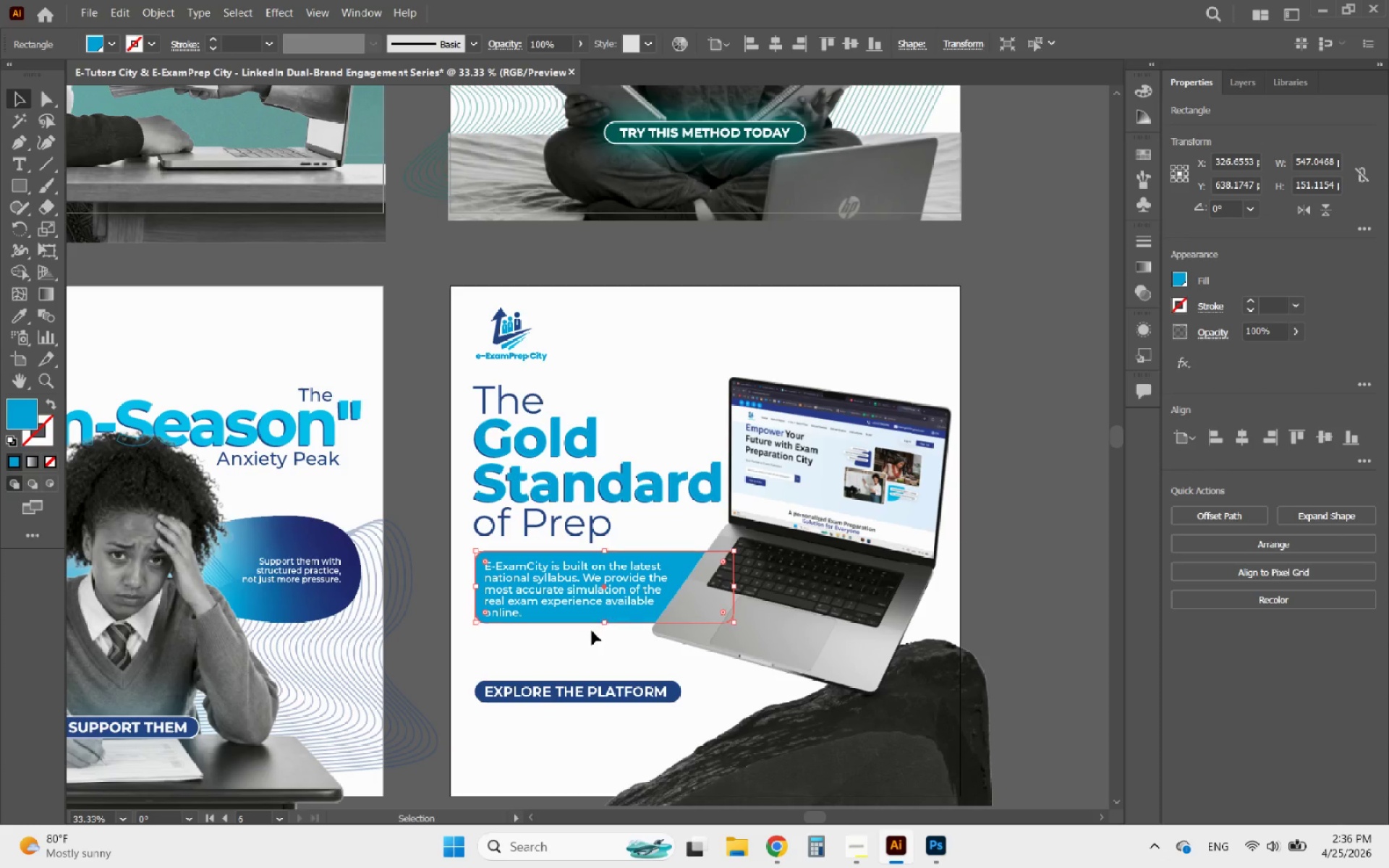 
hold_key(key=AltLeft, duration=0.5)
scroll: coordinate [603, 628], scroll_direction: up, amount: 3.0
 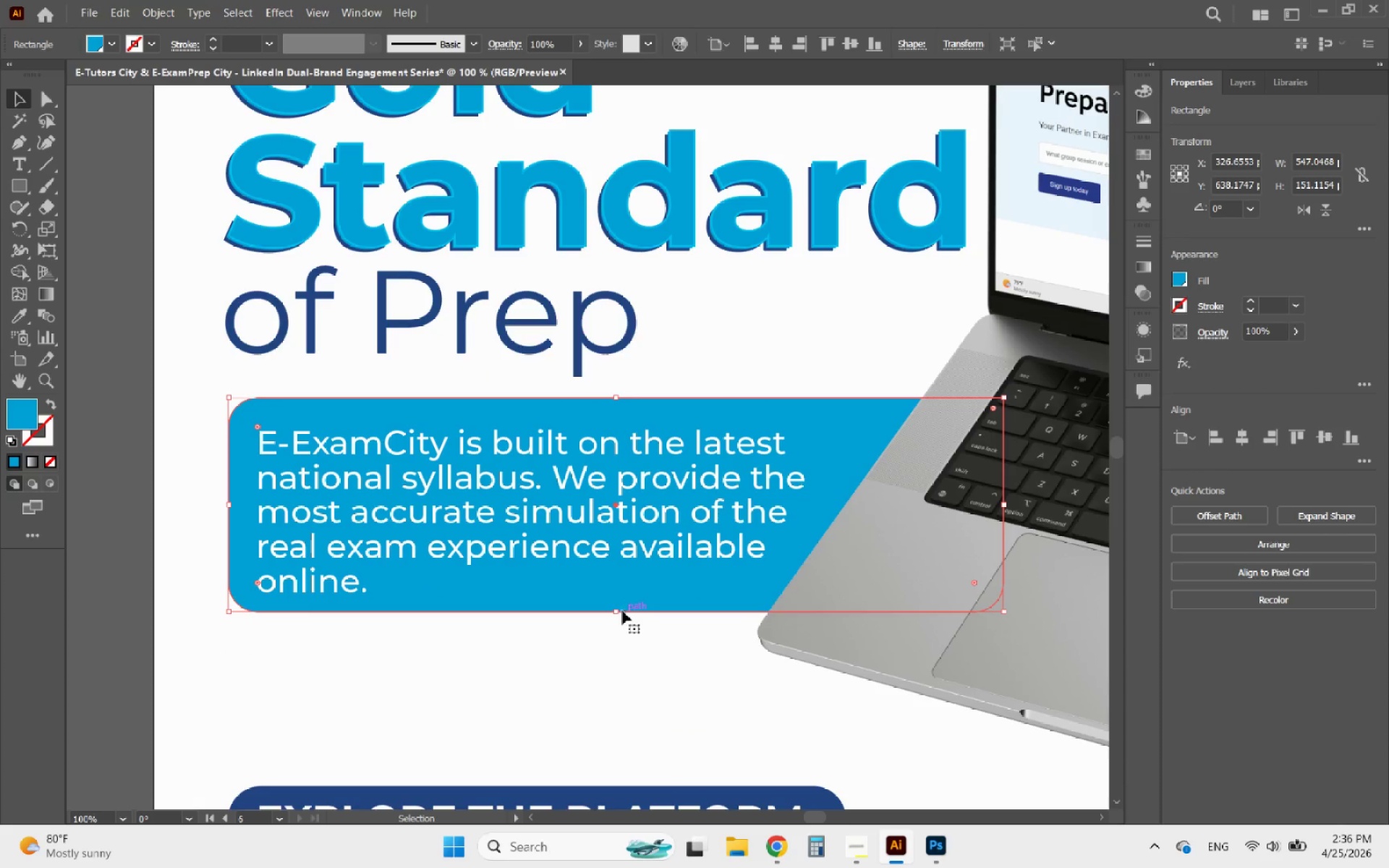 
left_click_drag(start_coordinate=[616, 612], to_coordinate=[598, 621])
 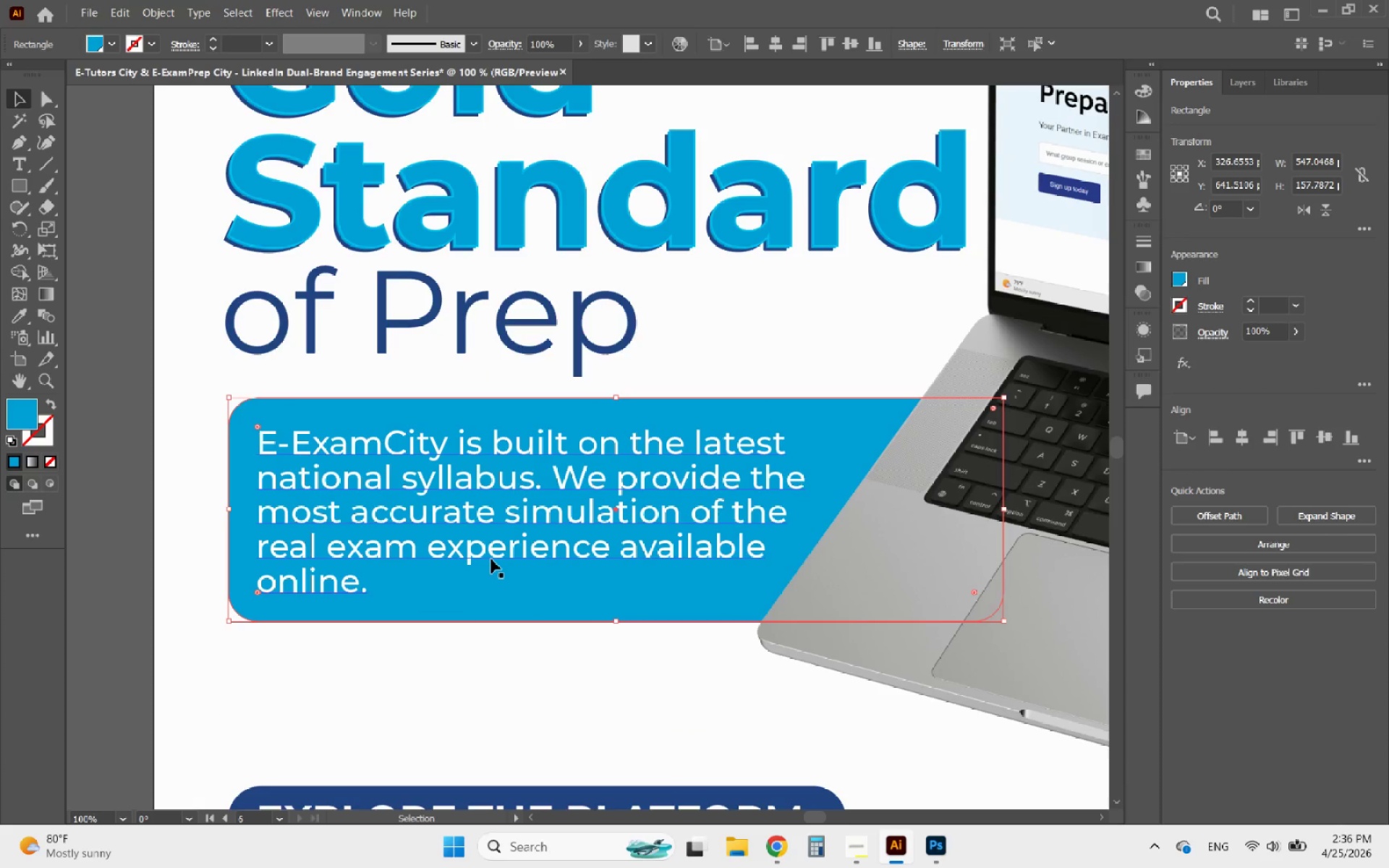 
key(Shift+ShiftLeft)
 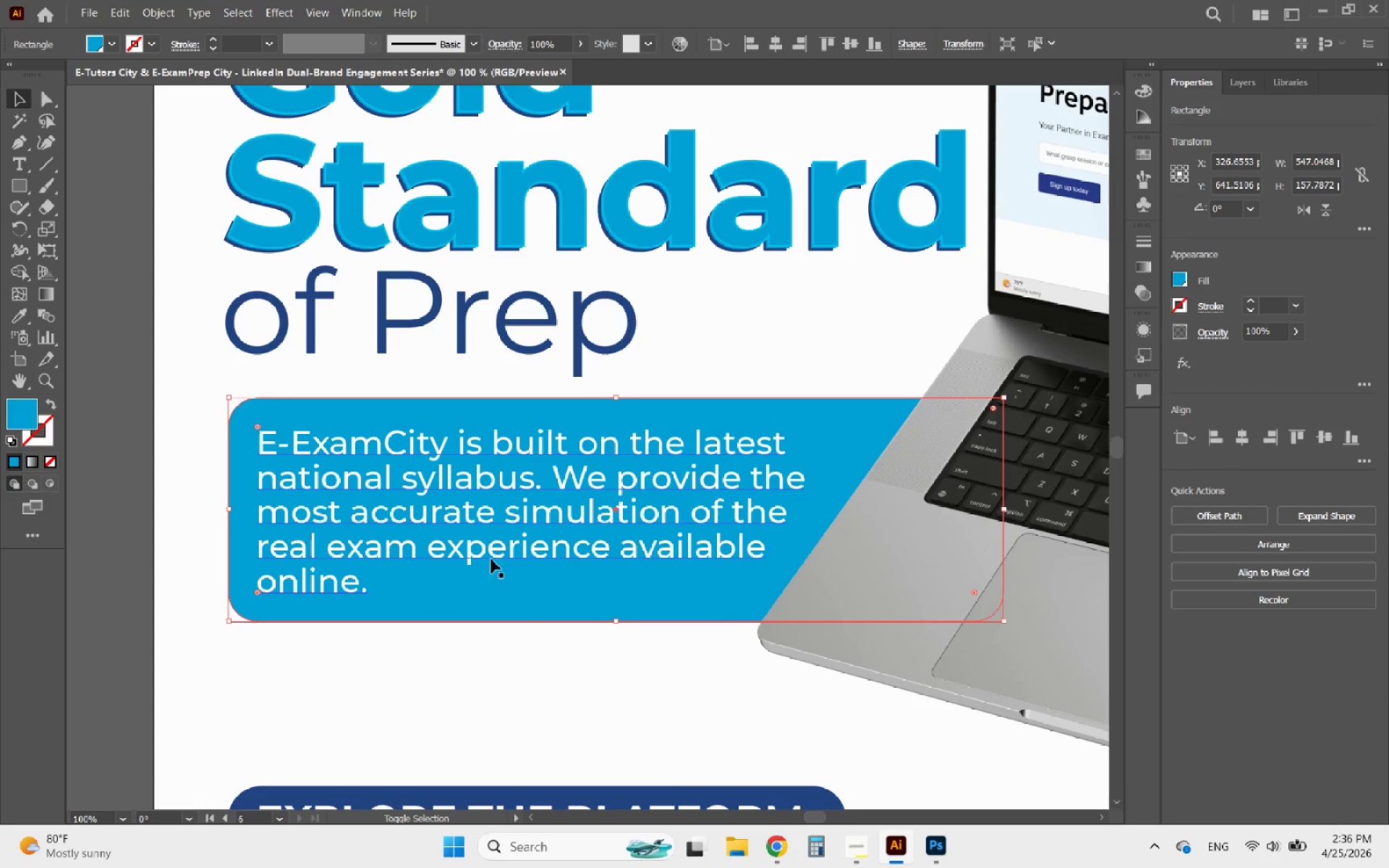 
left_click([491, 559])
 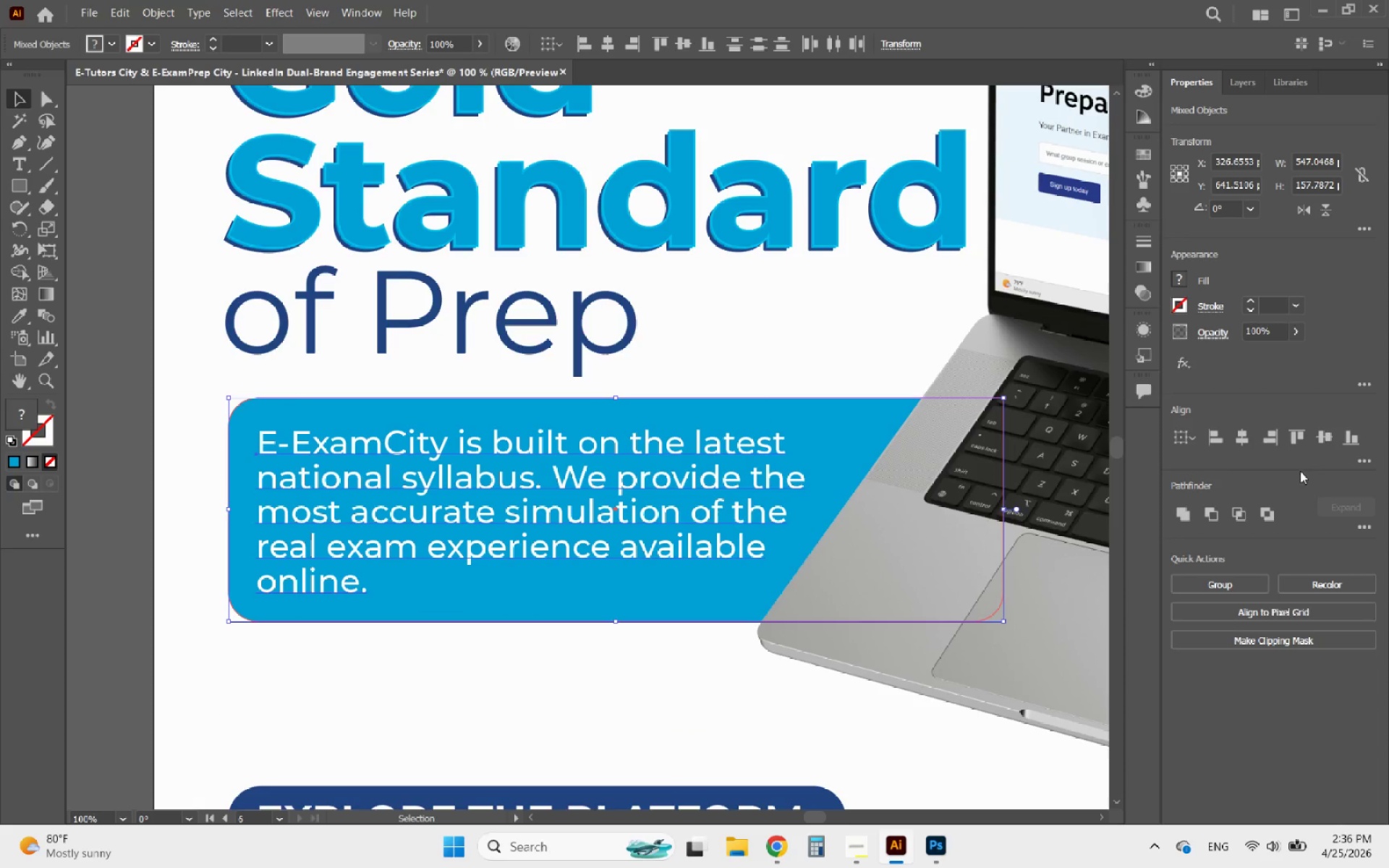 
left_click([903, 426])
 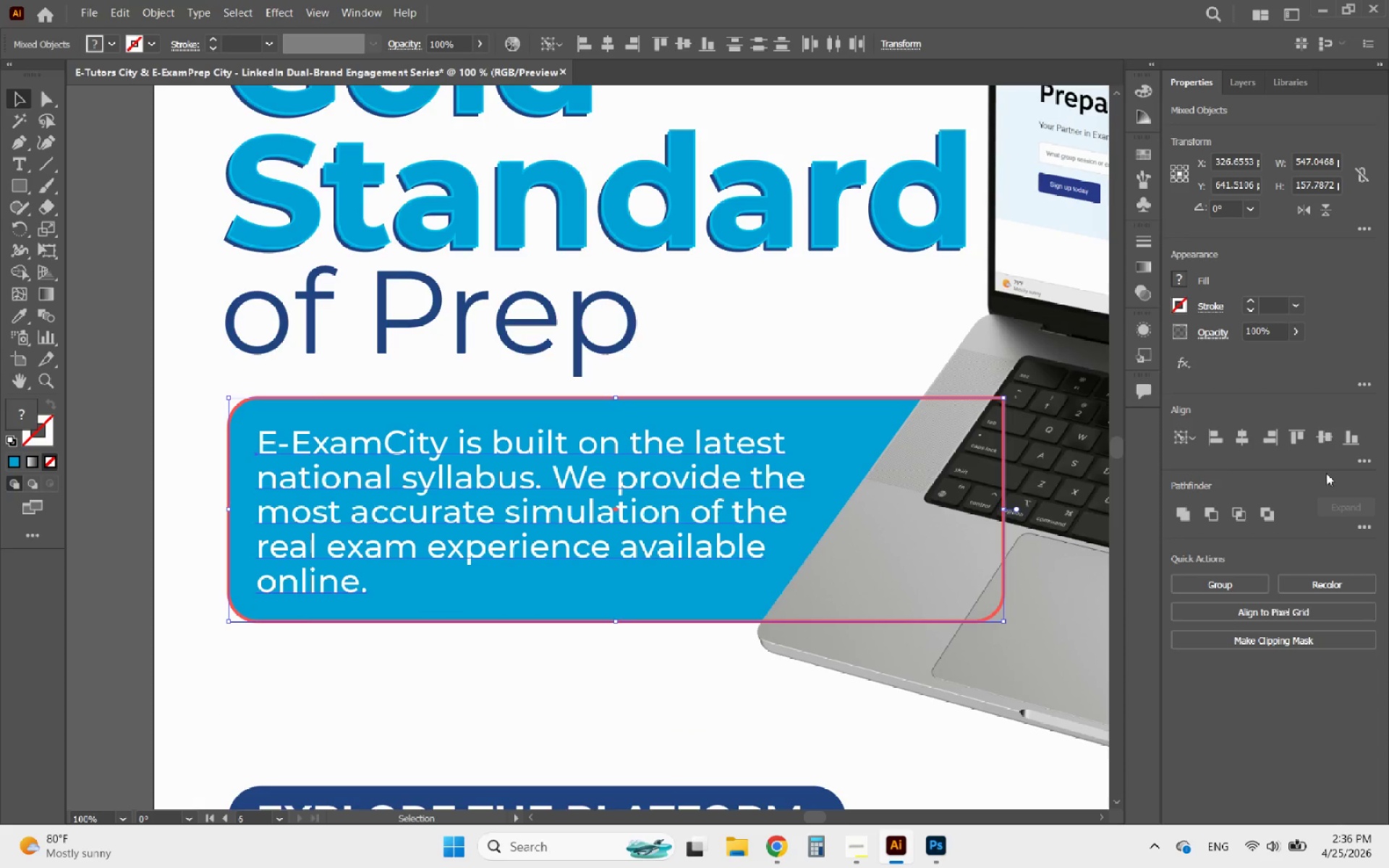 
left_click([1326, 441])
 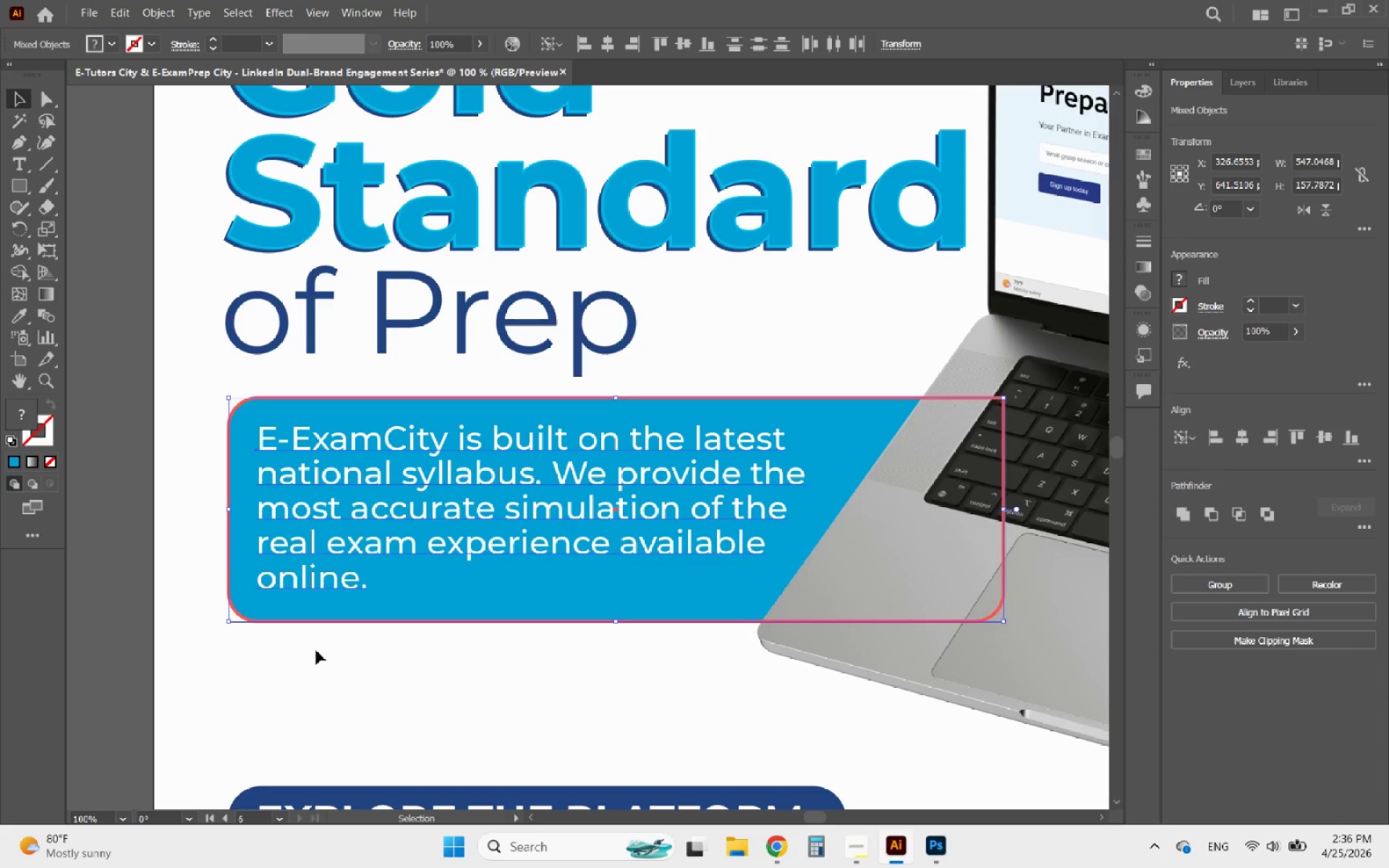 
double_click([329, 543])
 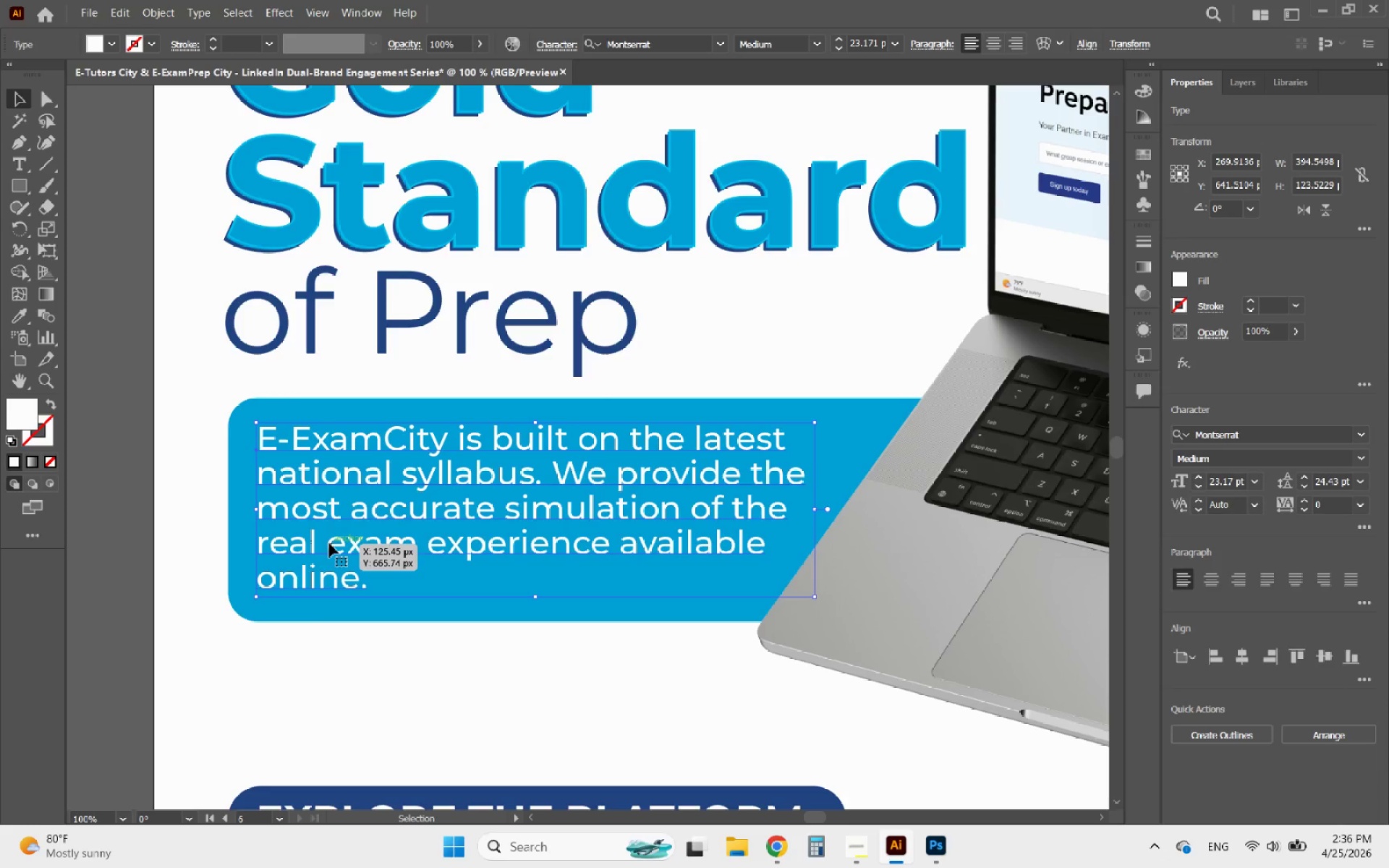 
key(ArrowRight)
 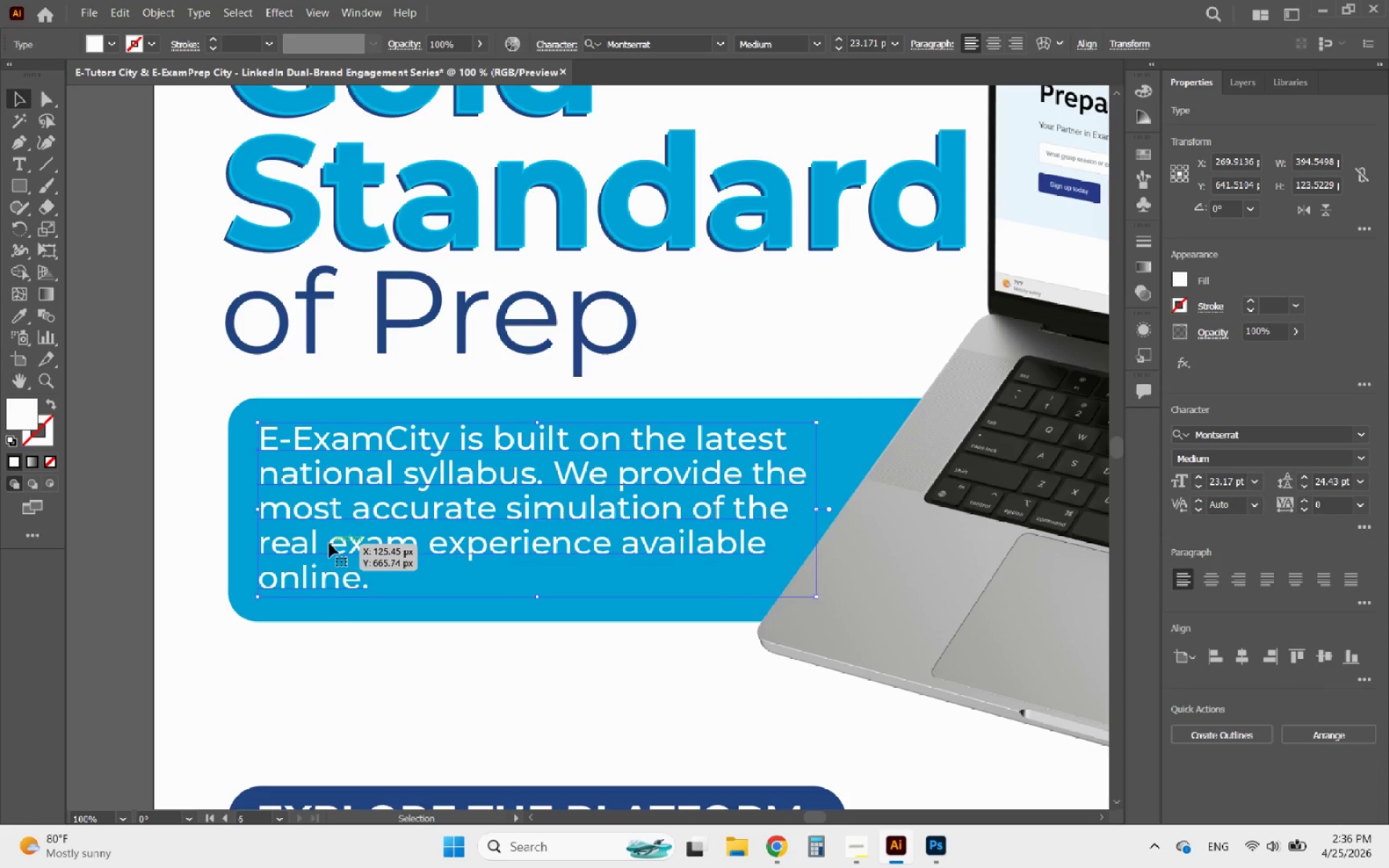 
key(ArrowRight)
 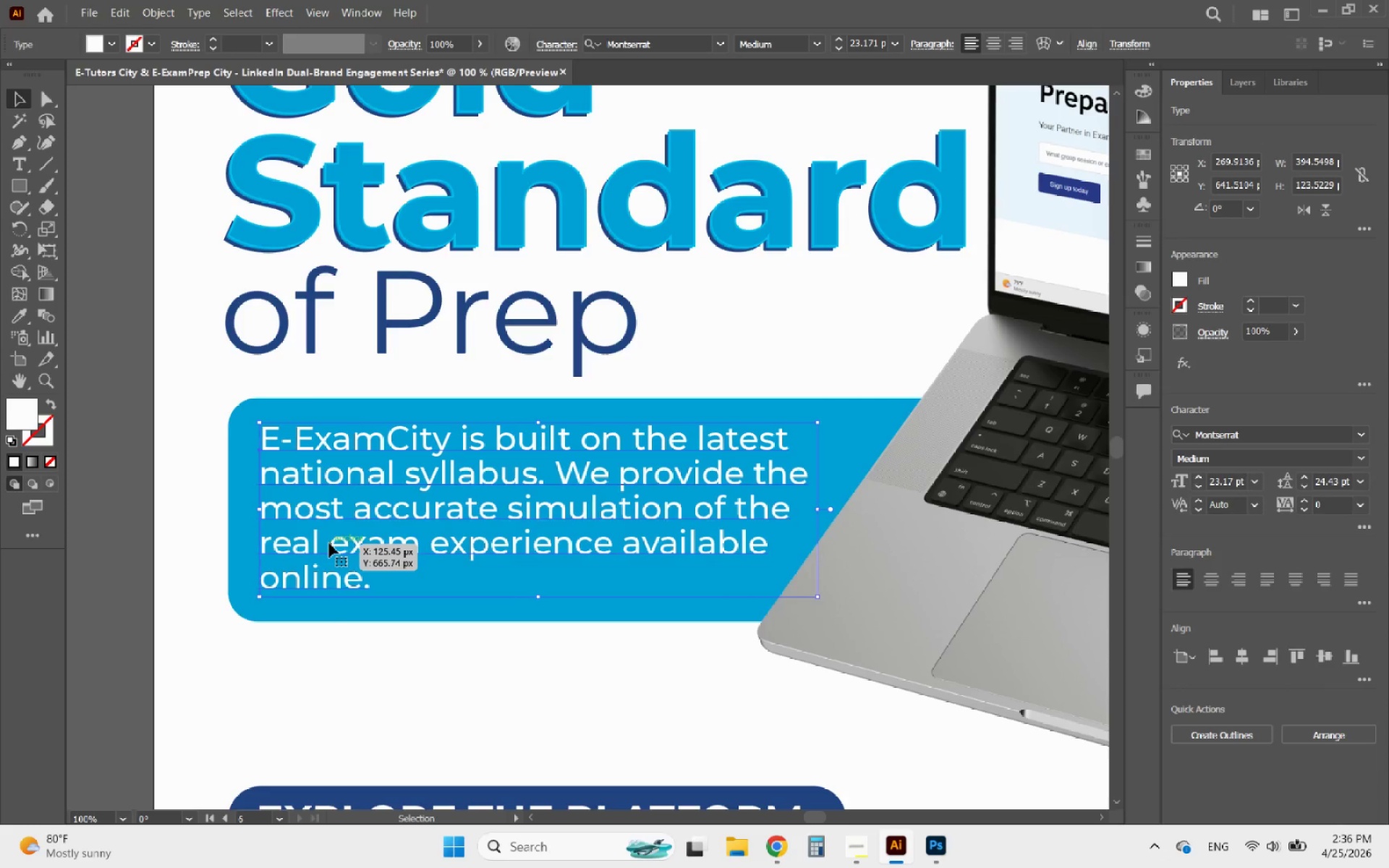 
key(ArrowRight)
 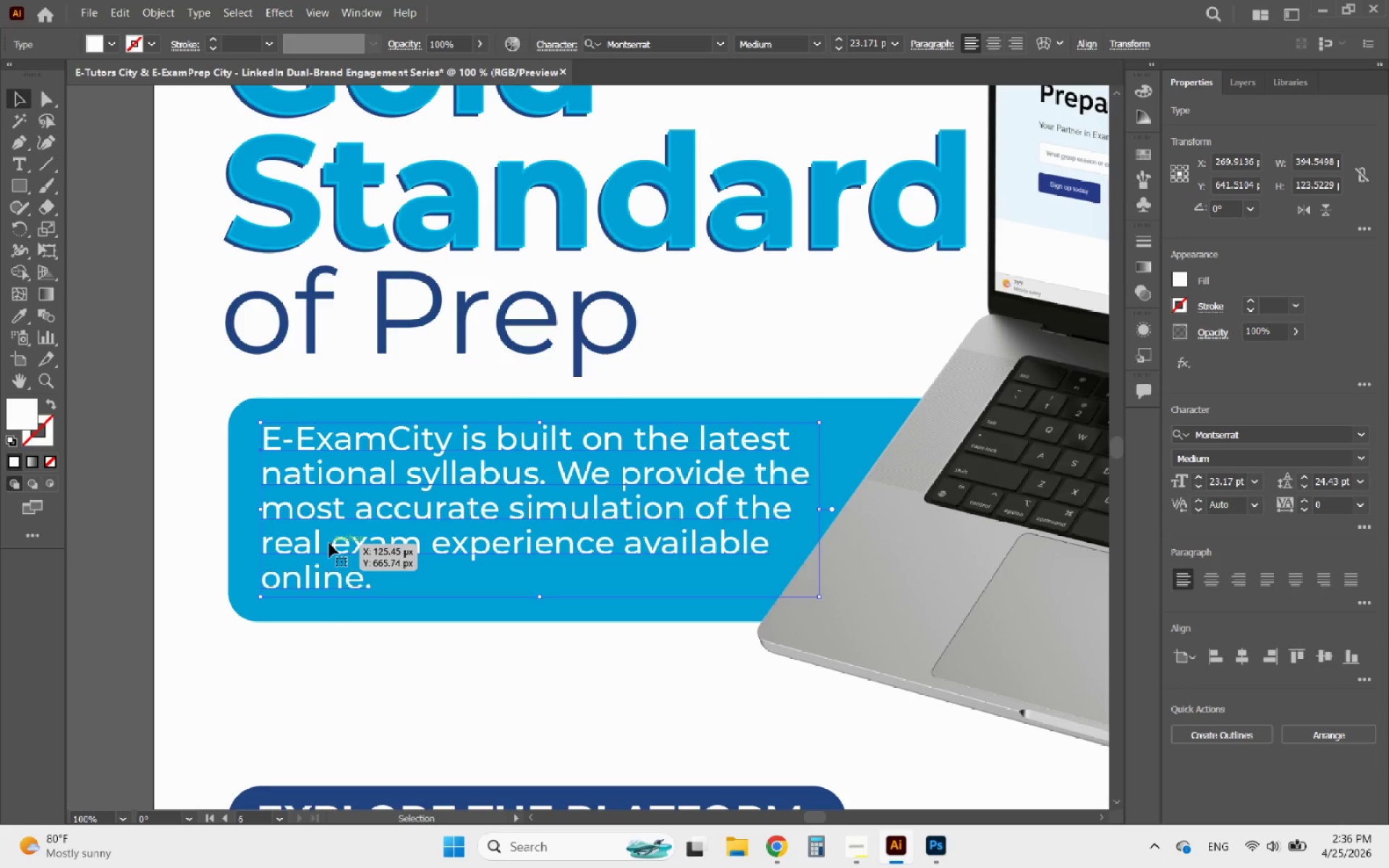 
key(ArrowDown)
 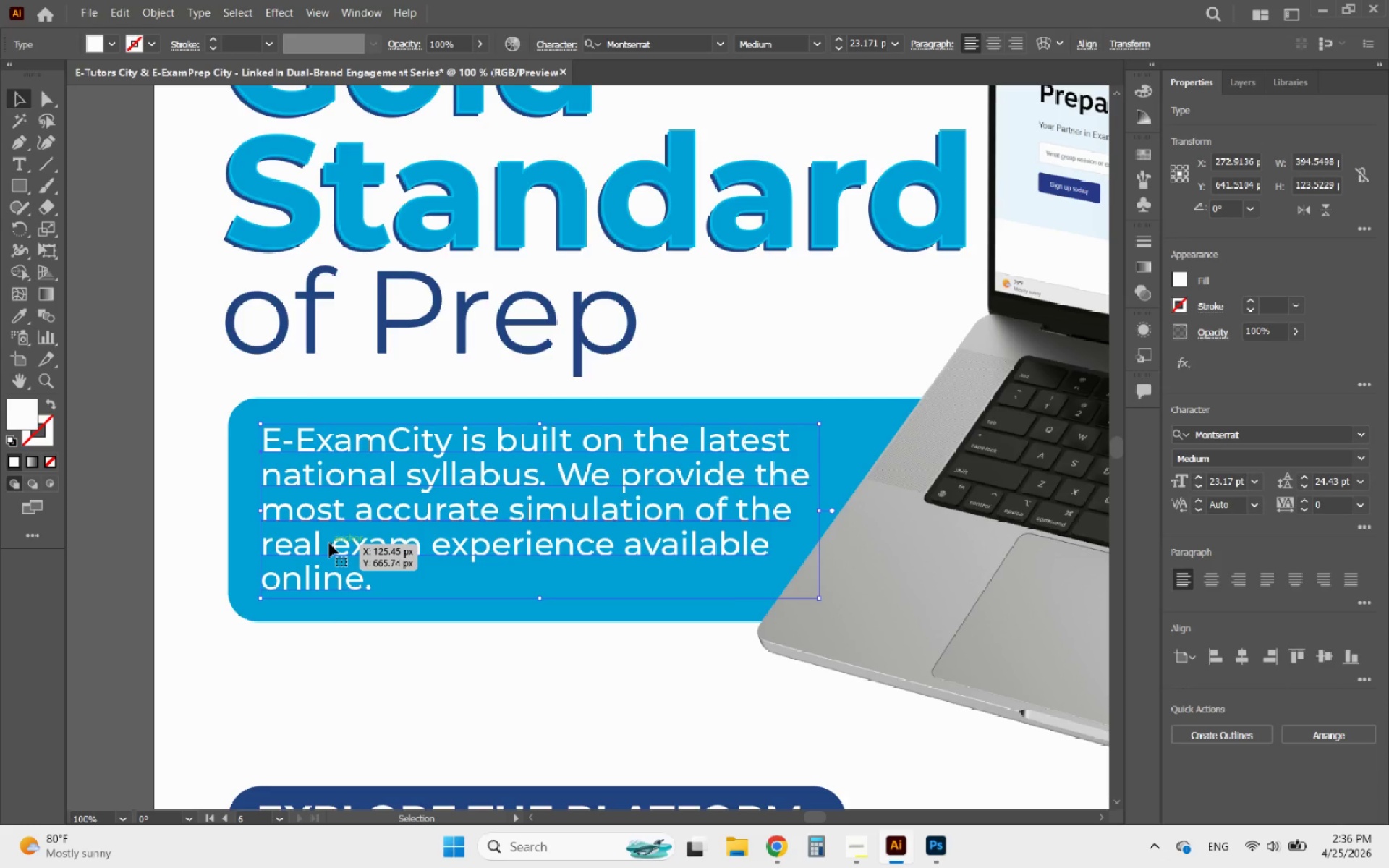 
key(ArrowDown)
 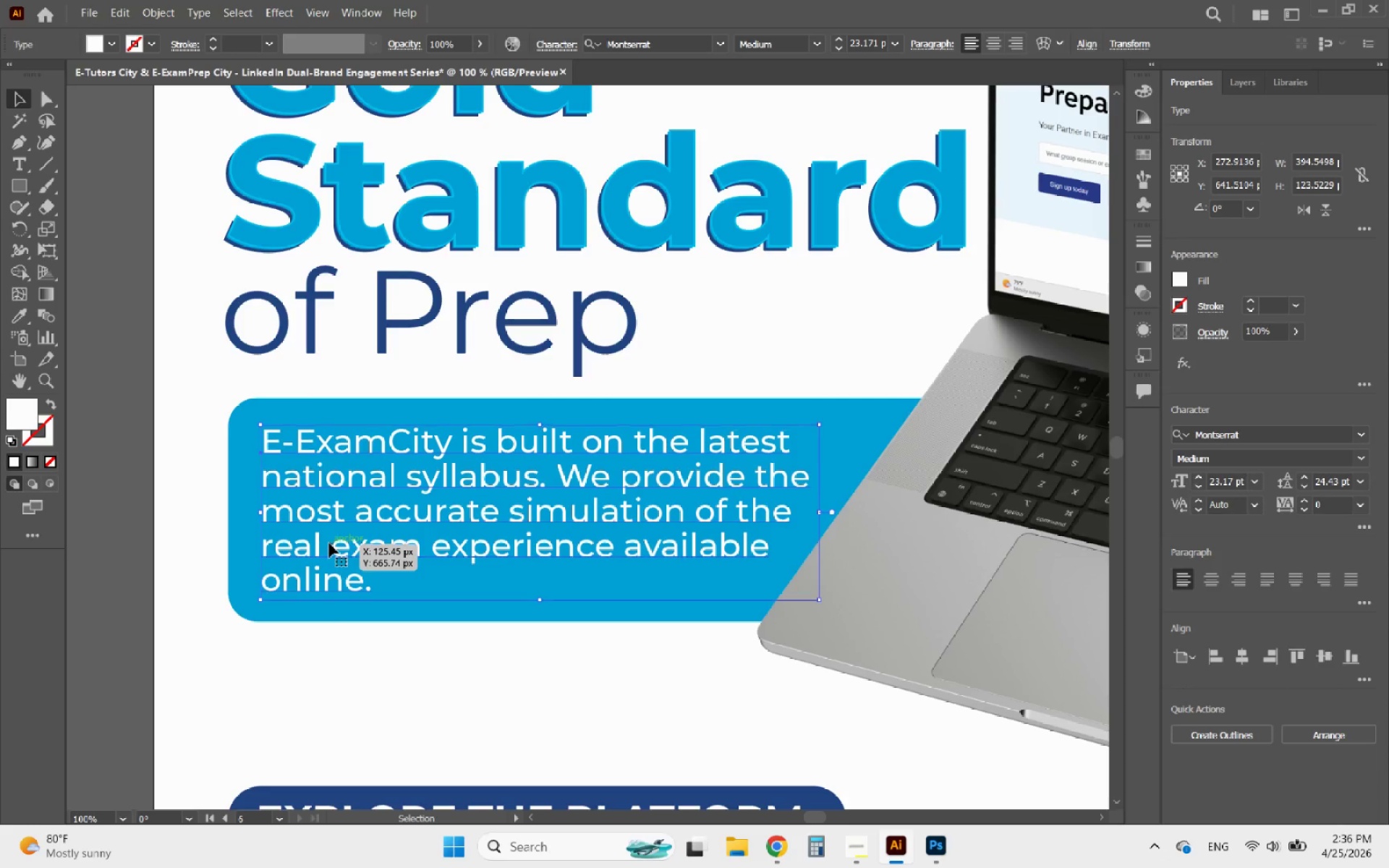 
key(ArrowDown)
 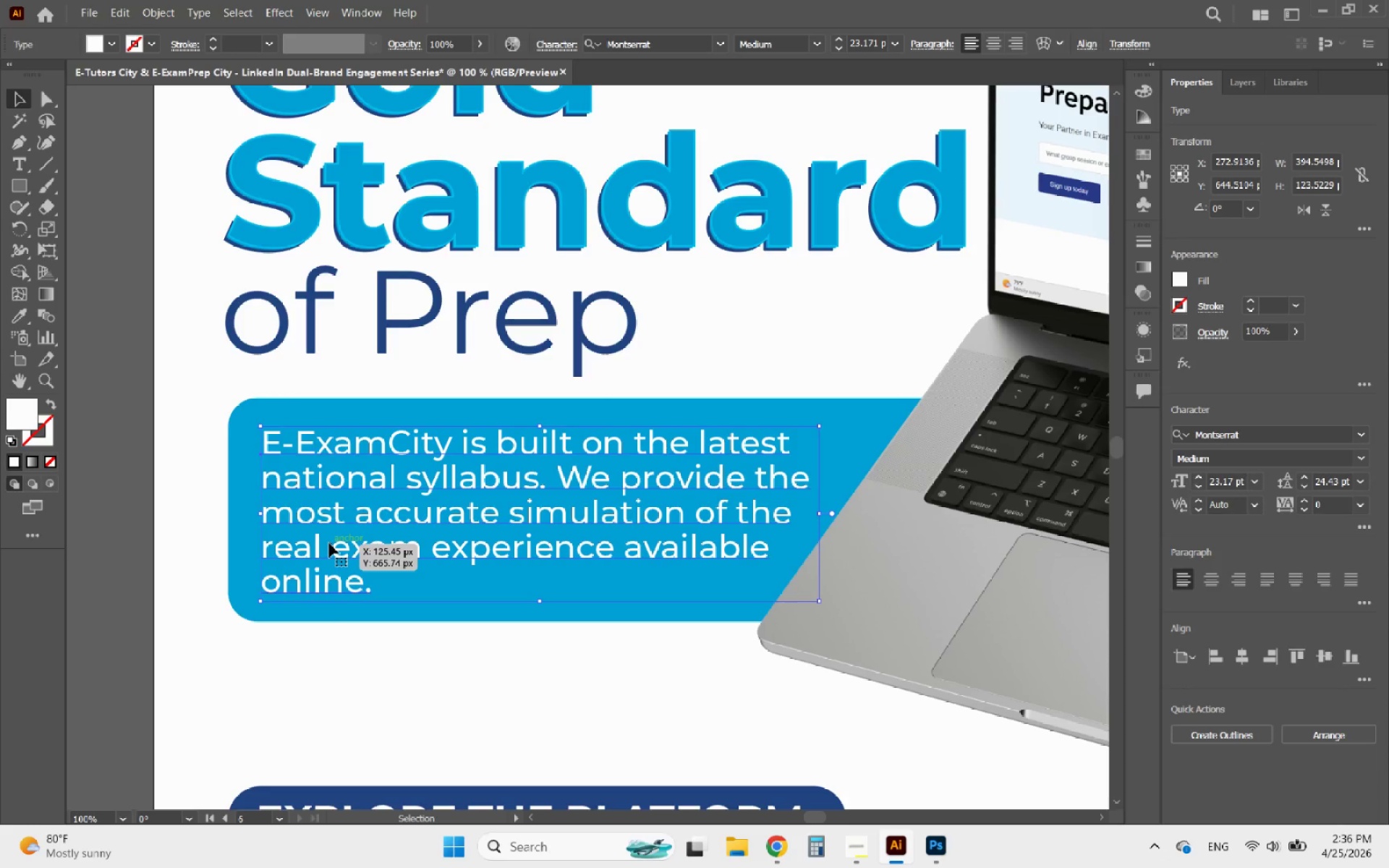 
hold_key(key=AltLeft, duration=1.06)
scroll: coordinate [384, 577], scroll_direction: down, amount: 3.0
 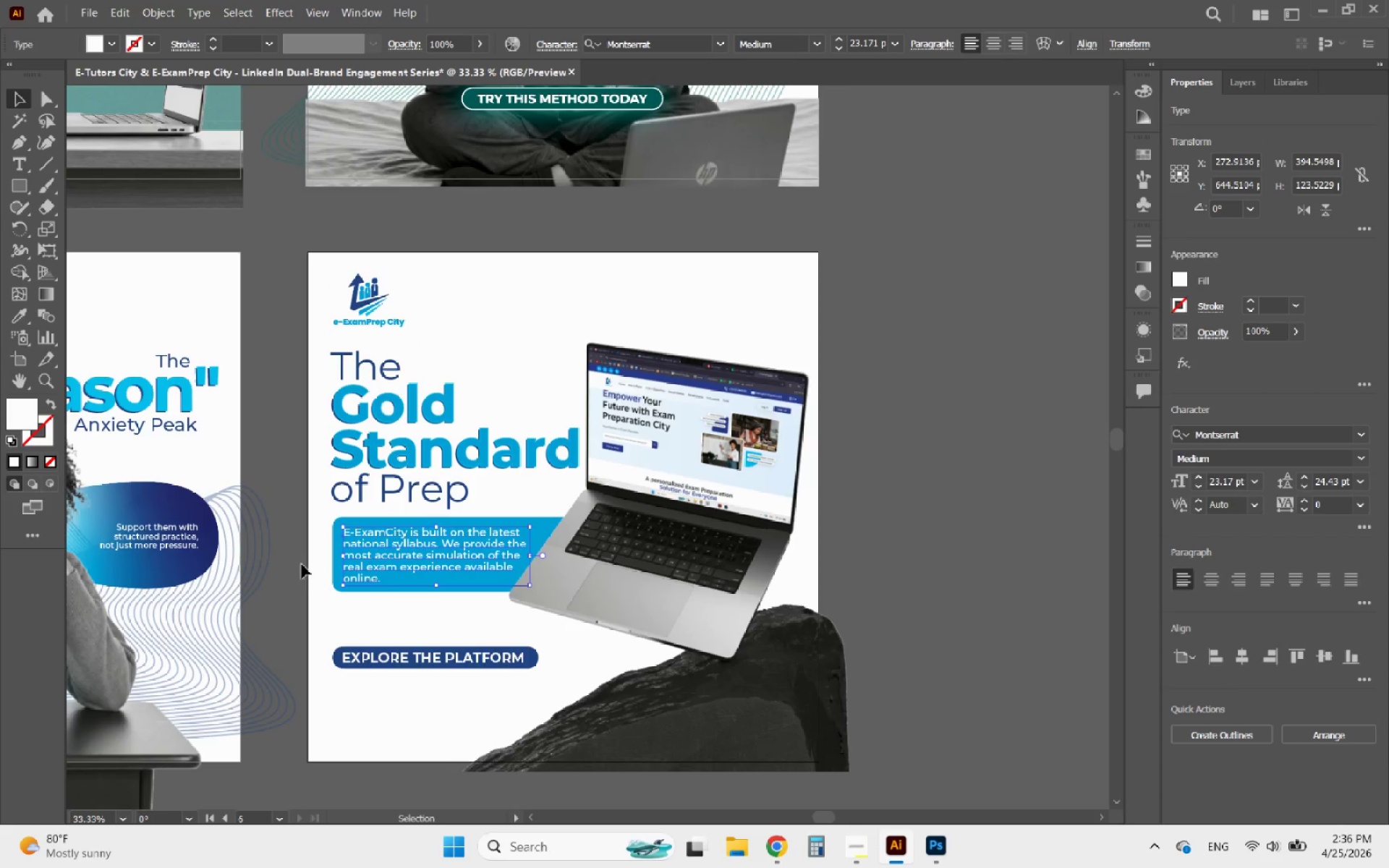 
left_click([299, 563])
 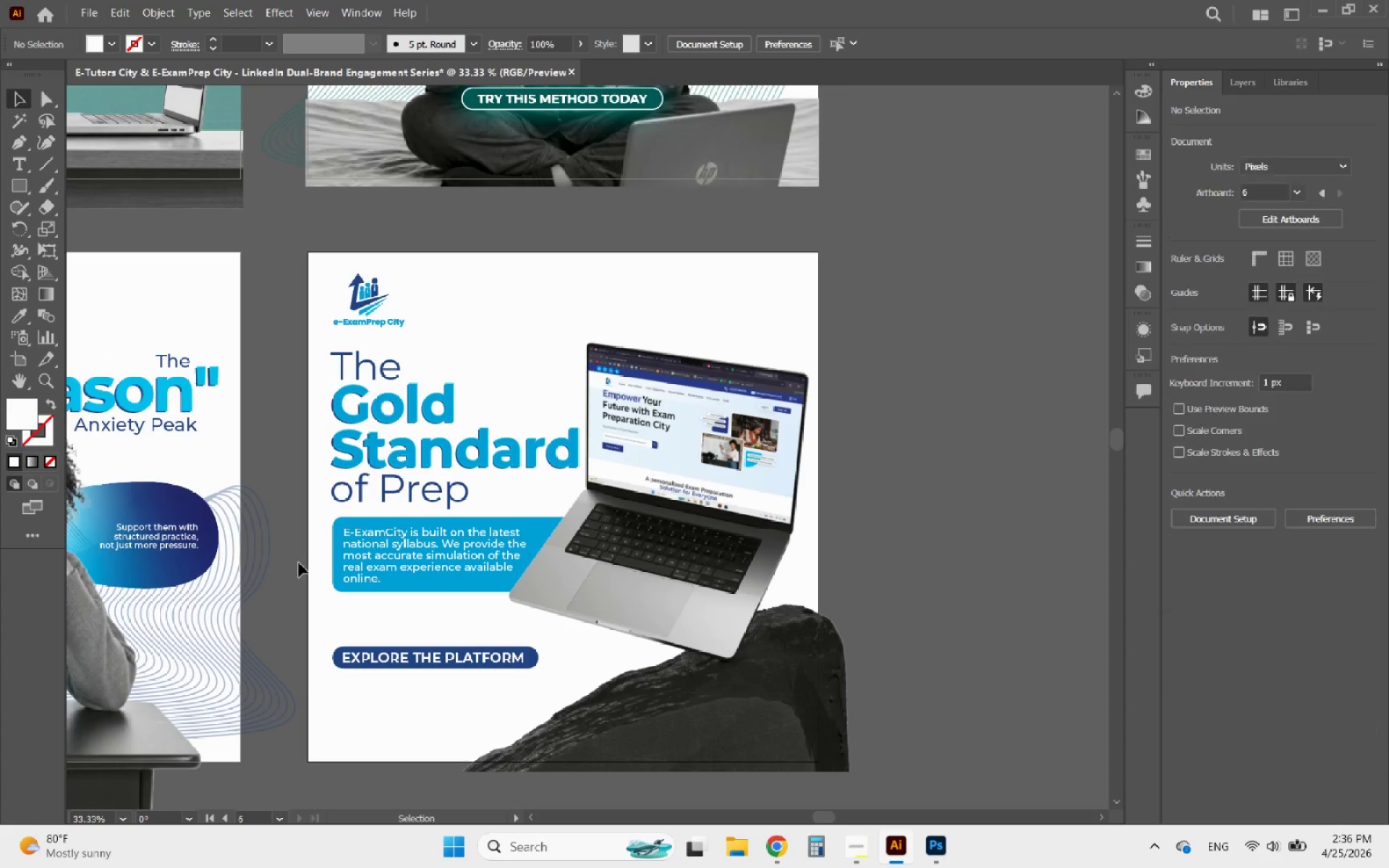 
hold_key(key=AltLeft, duration=3.58)
scroll: coordinate [355, 676], scroll_direction: up, amount: 1.0
 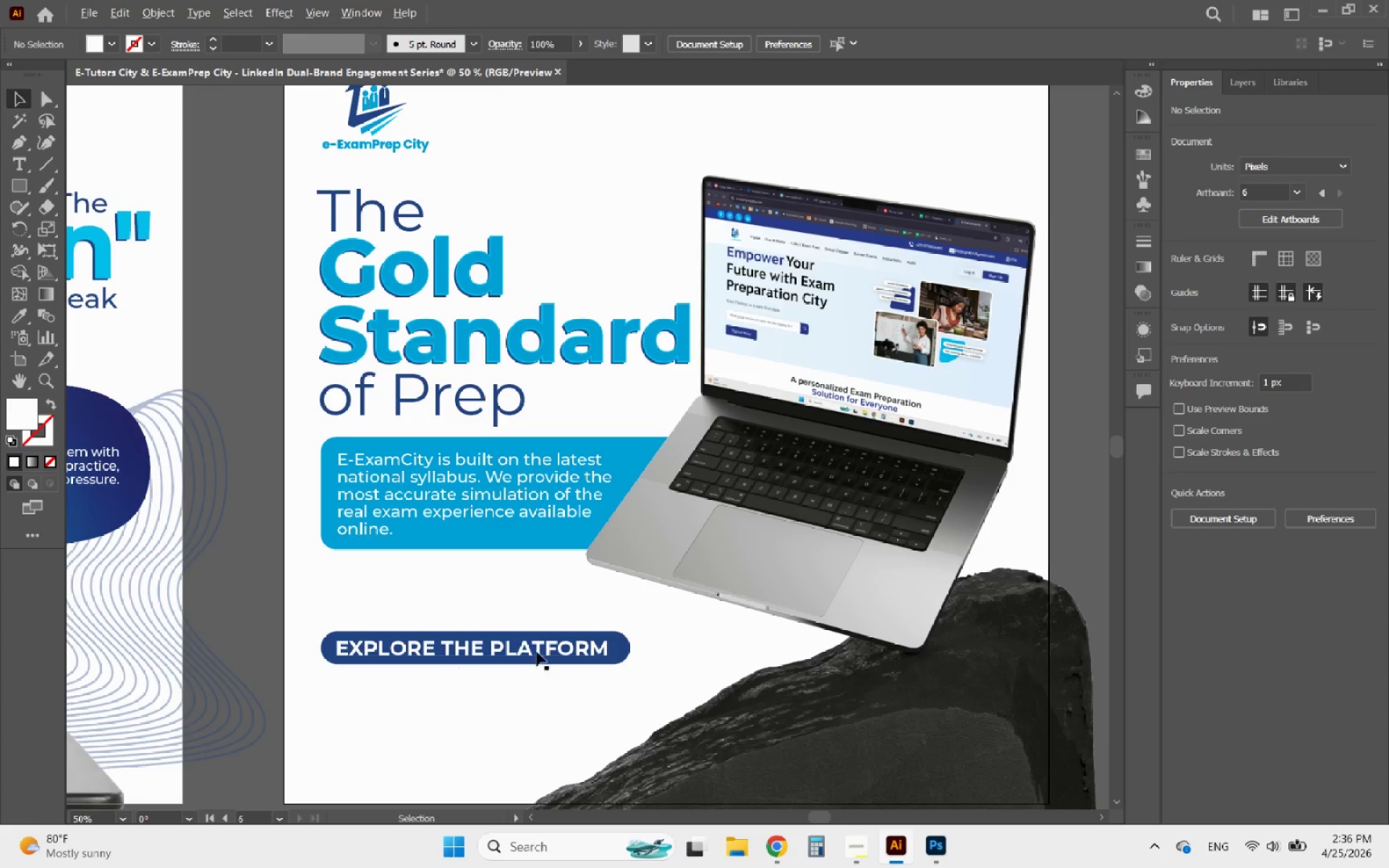 
scroll: coordinate [668, 614], scroll_direction: down, amount: 4.0
 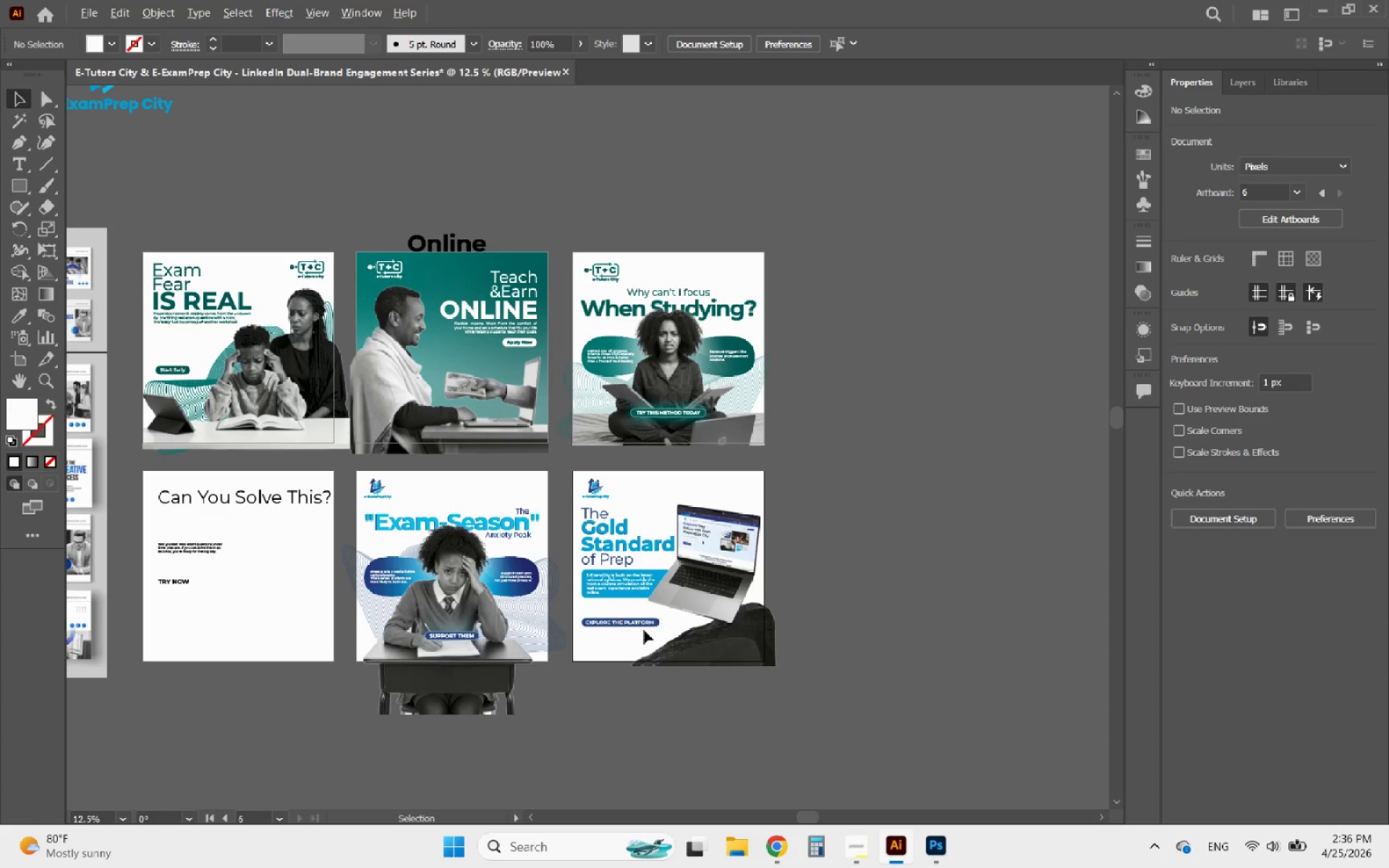 
scroll: coordinate [622, 625], scroll_direction: up, amount: 4.0
 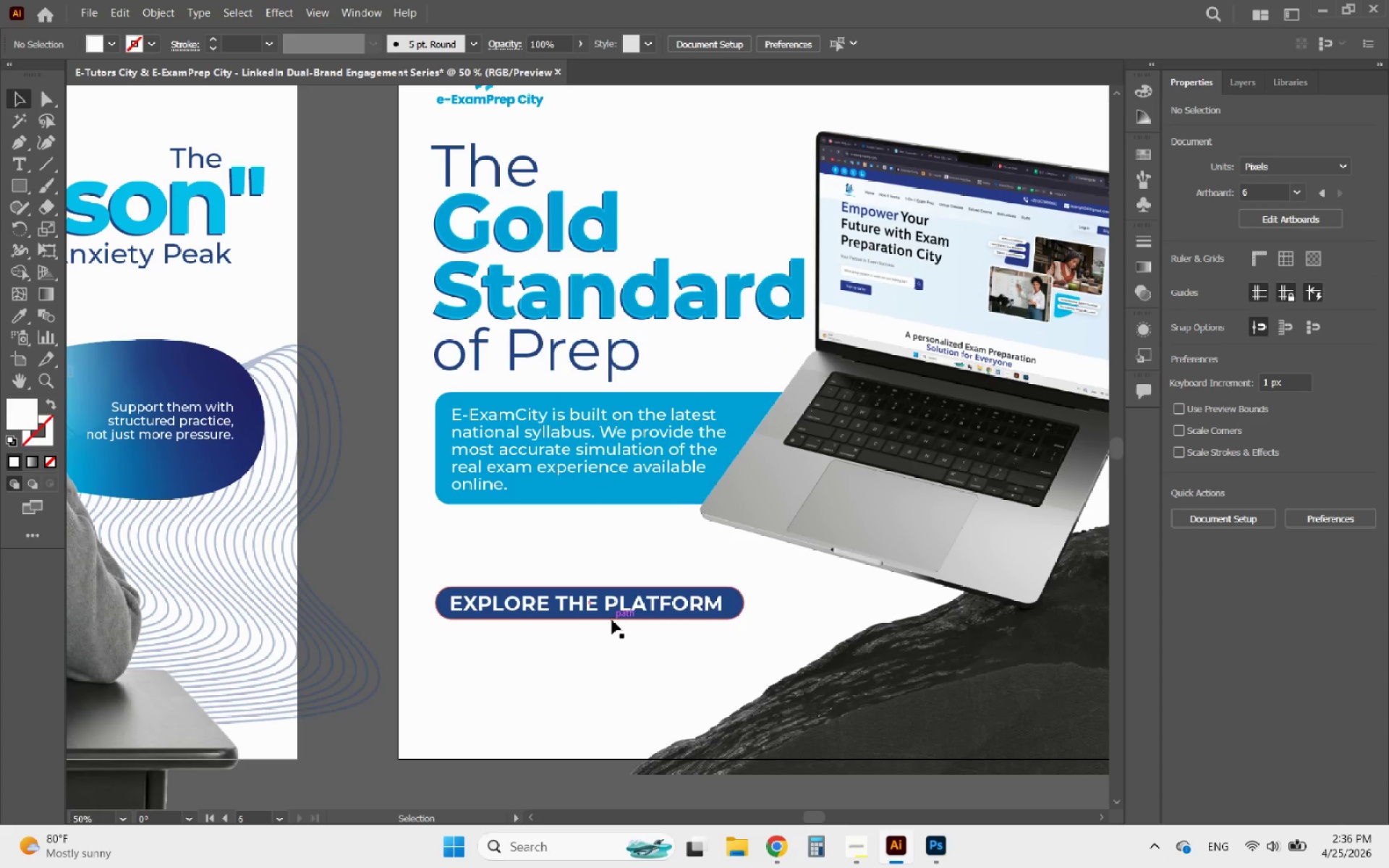 
left_click([612, 620])
 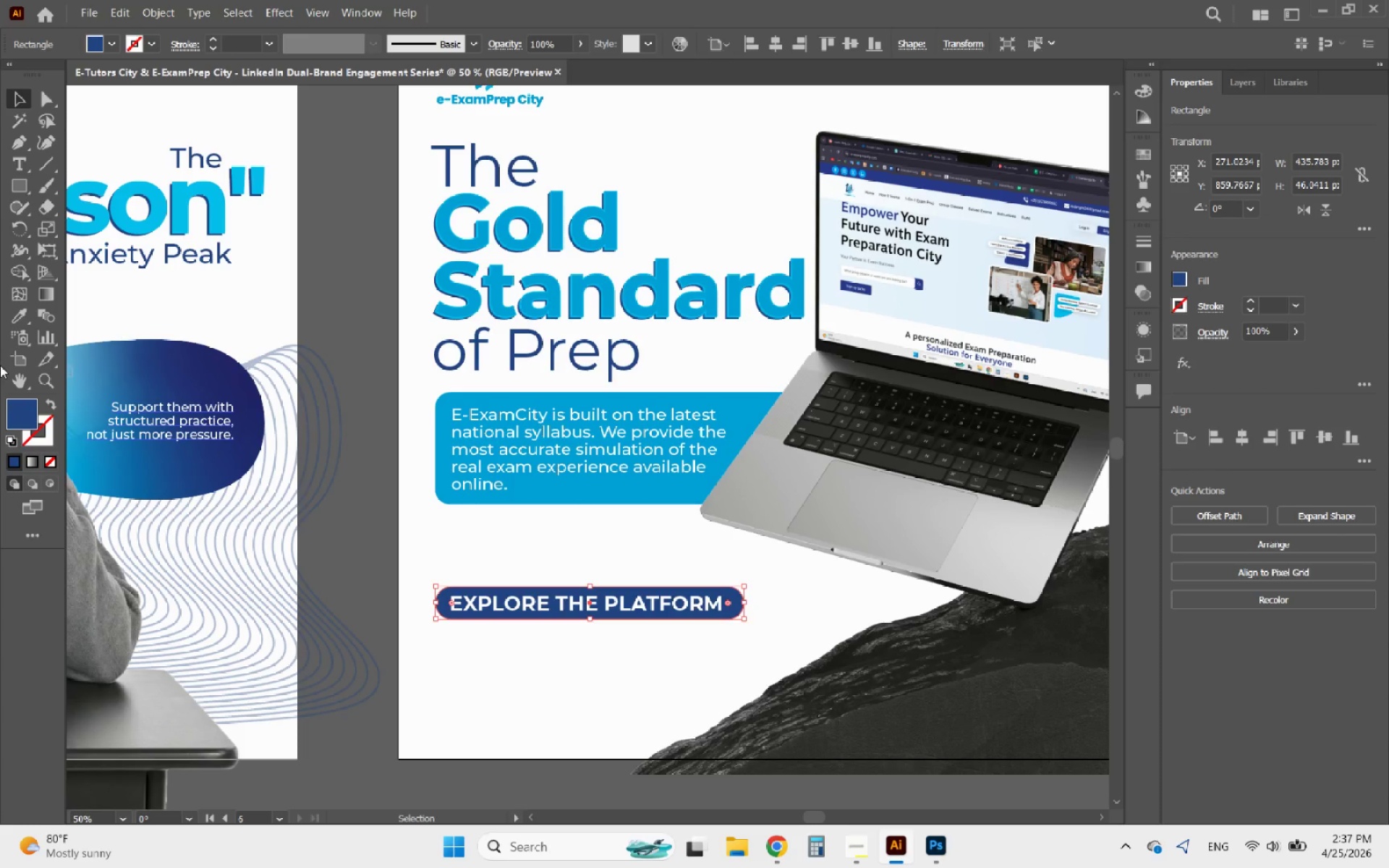 
left_click([20, 320])
 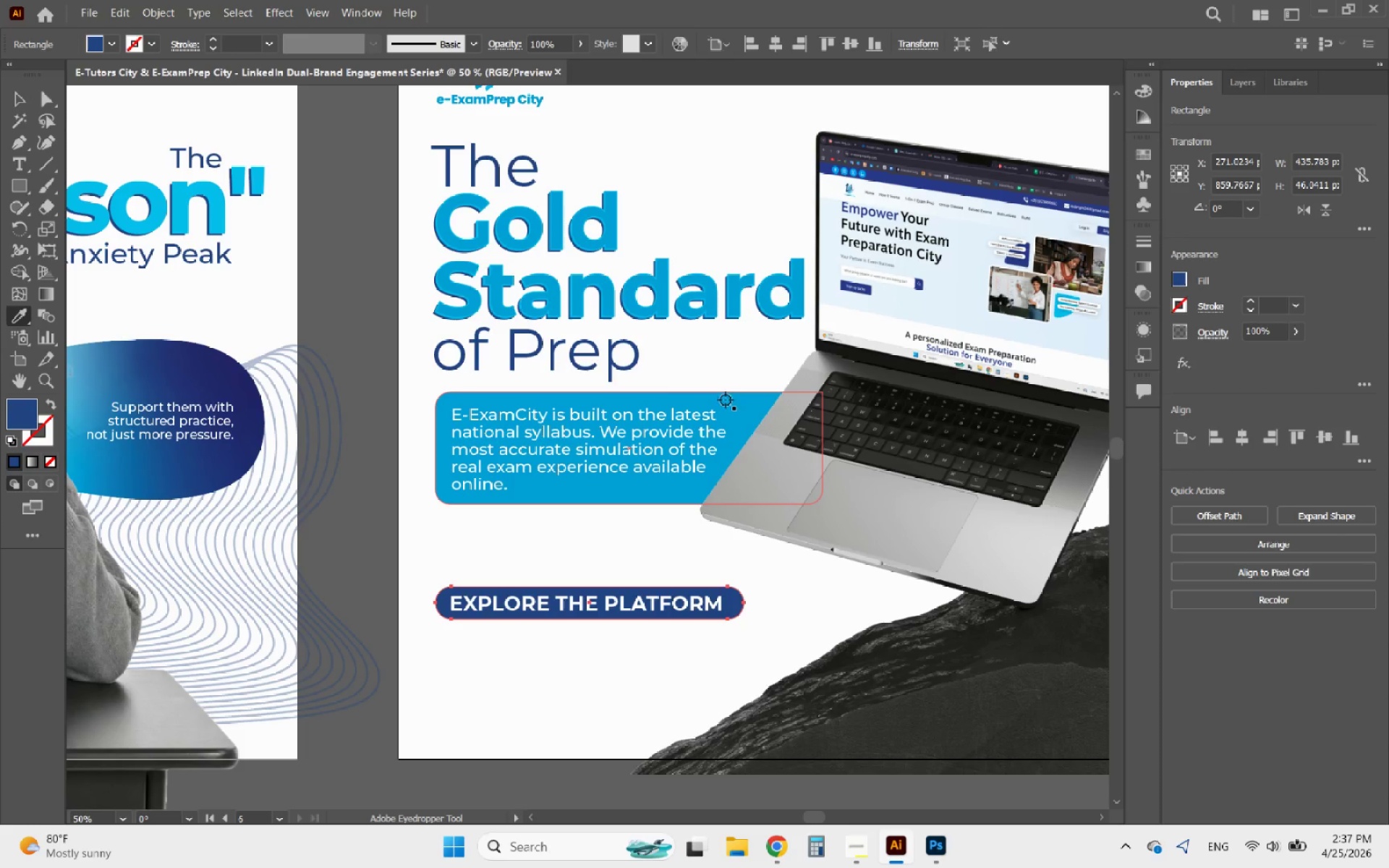 
left_click([741, 401])
 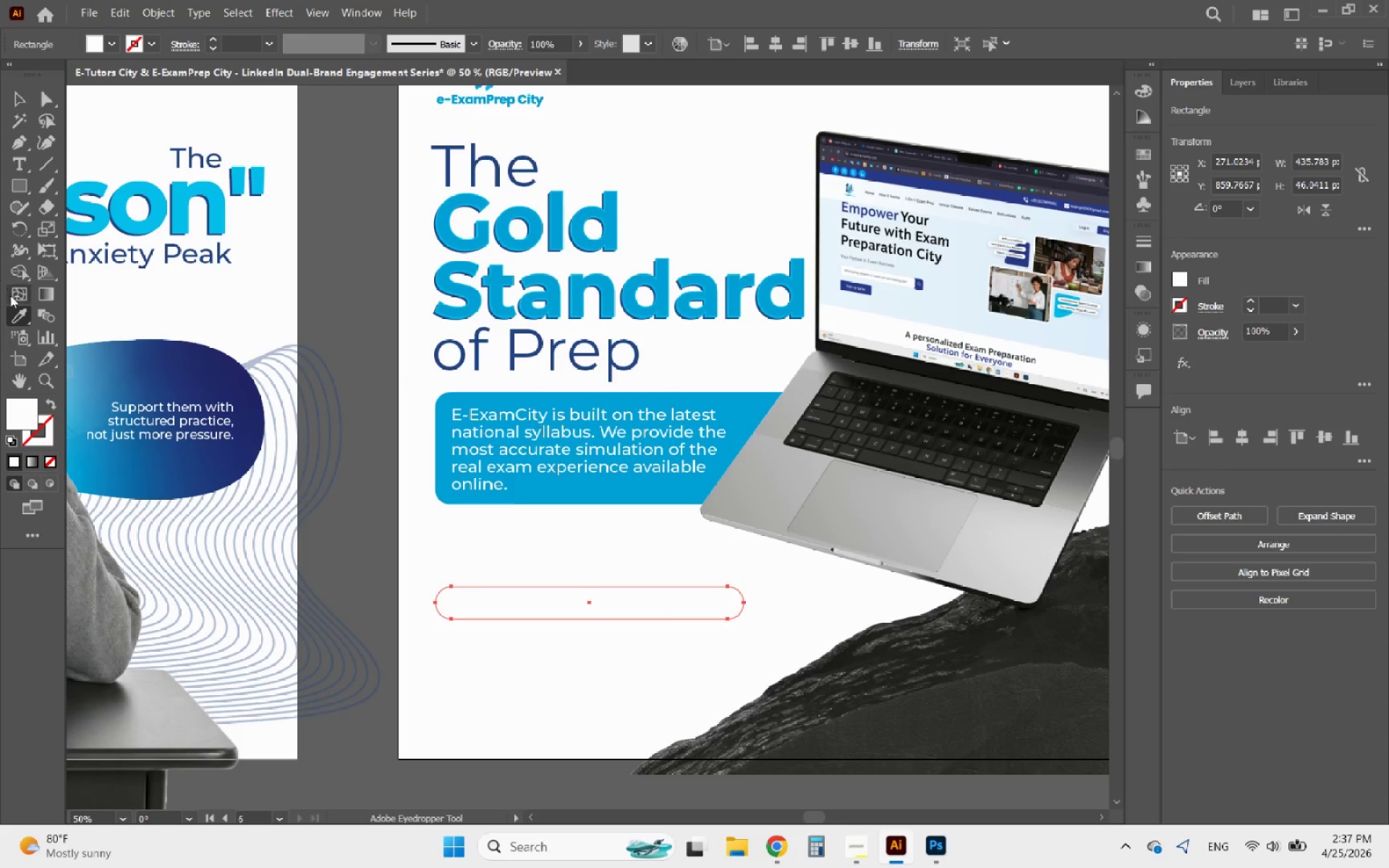 
key(Control+Z)
 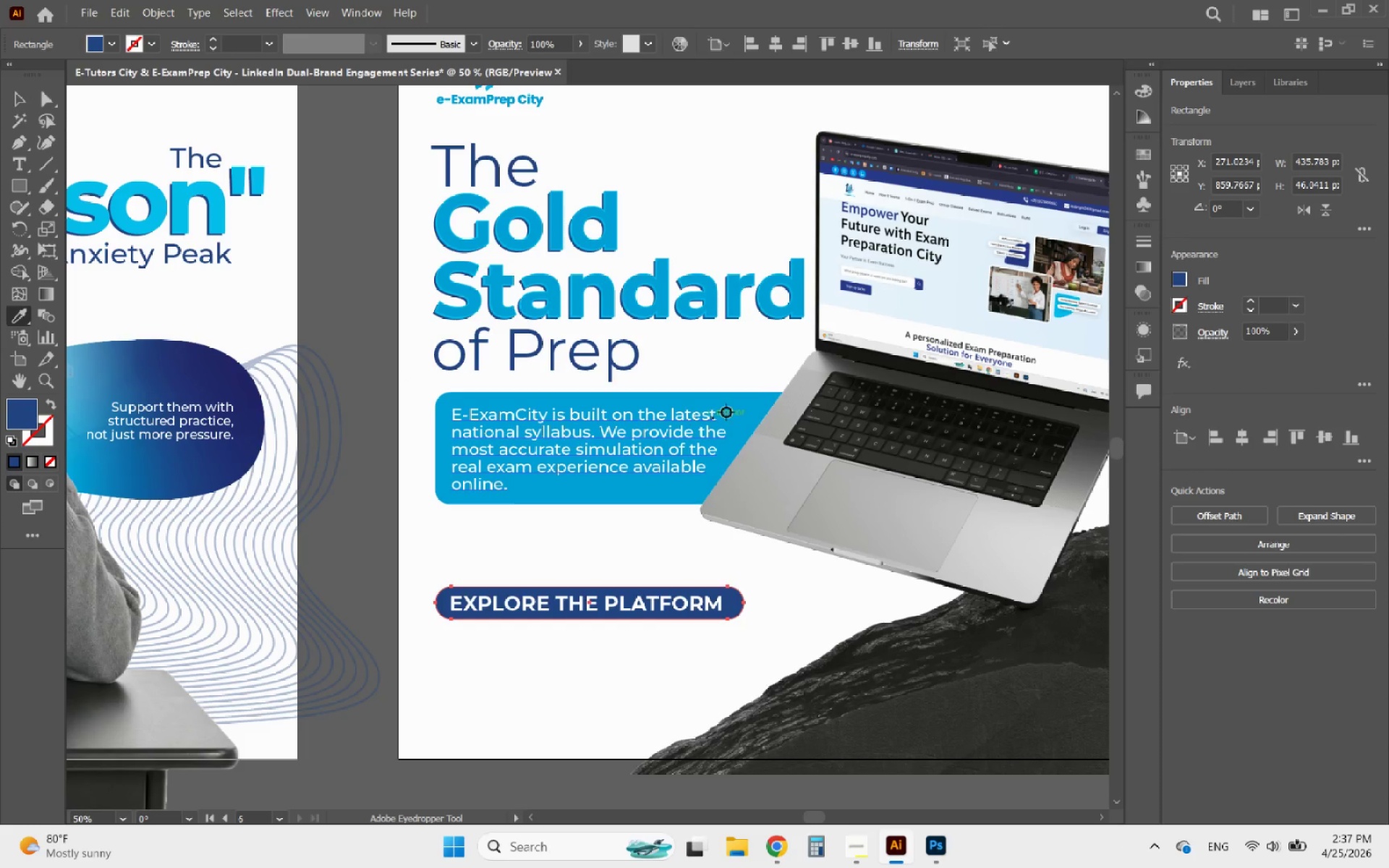 
left_click([765, 401])
 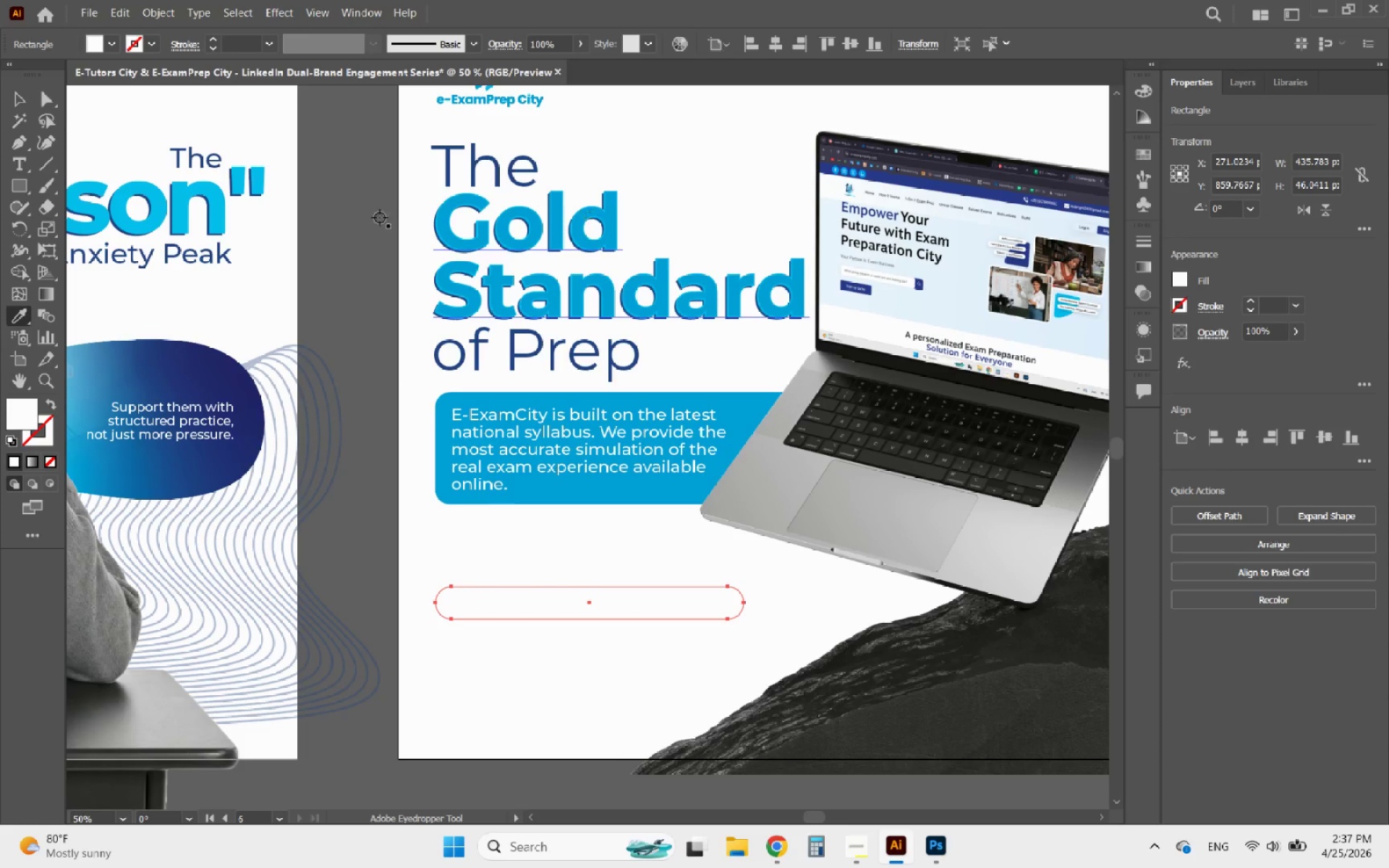 
hold_key(key=ShiftLeft, duration=0.52)
left_click([218, 202])
 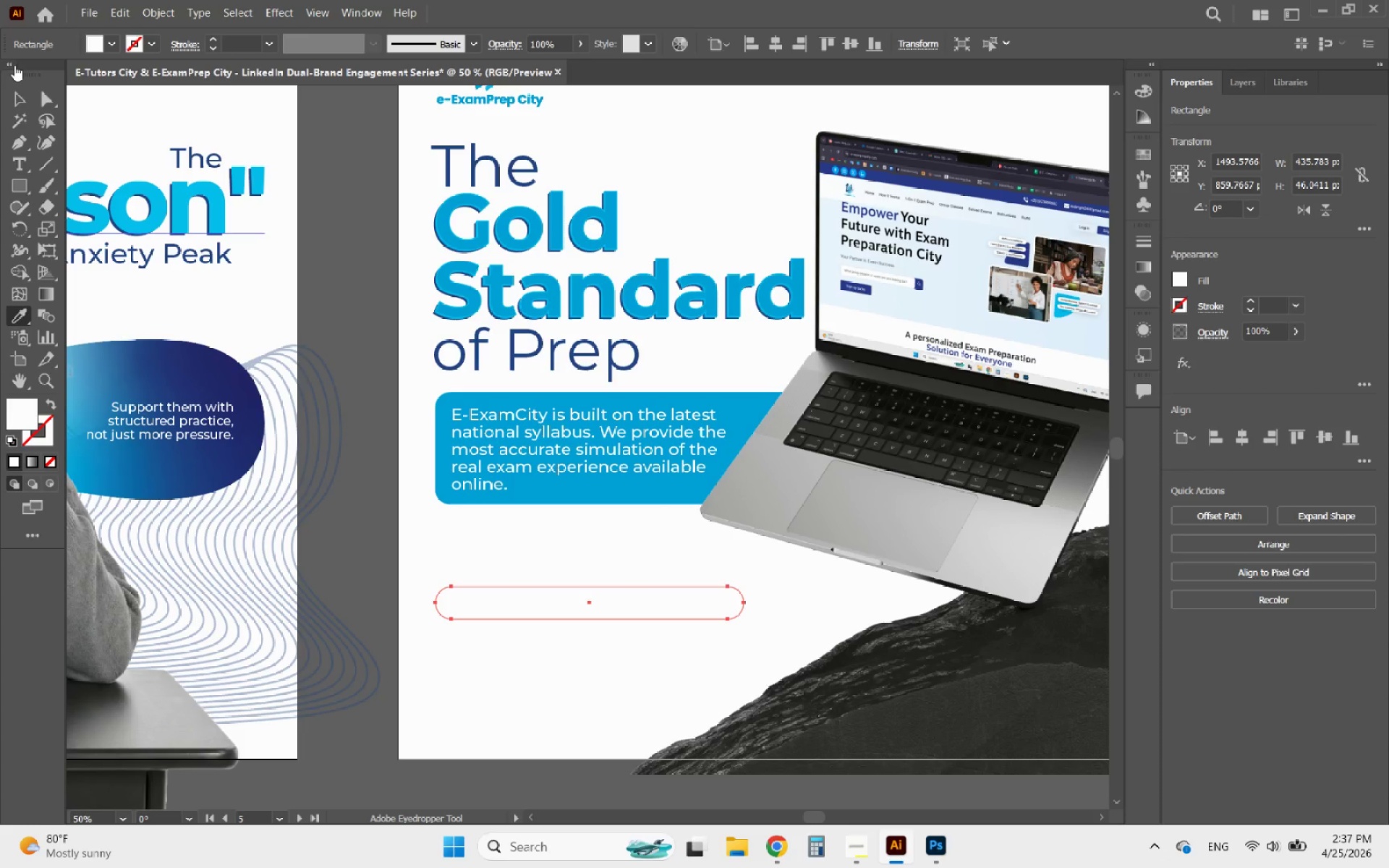 
left_click([19, 88])
 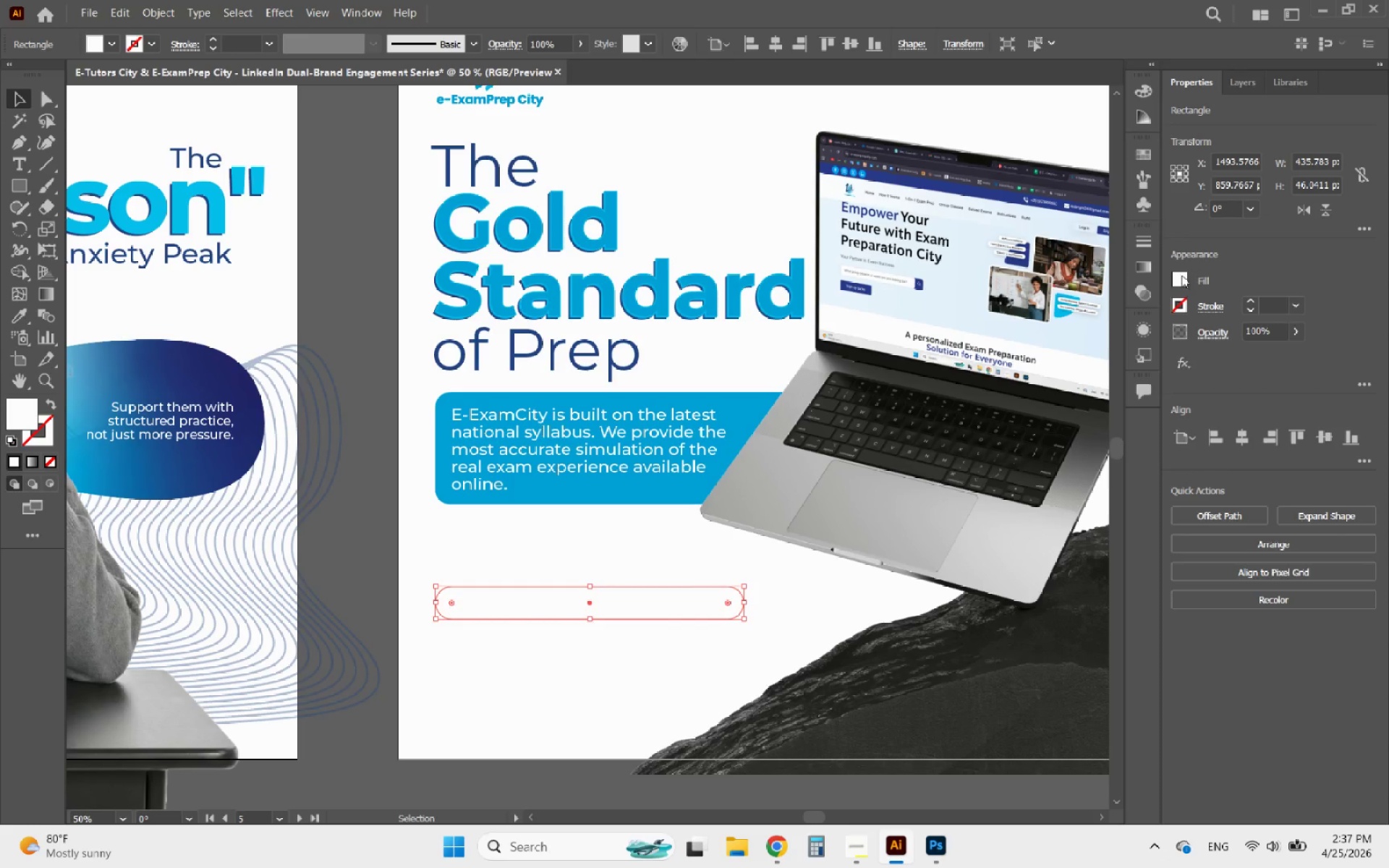 
left_click([1177, 278])
 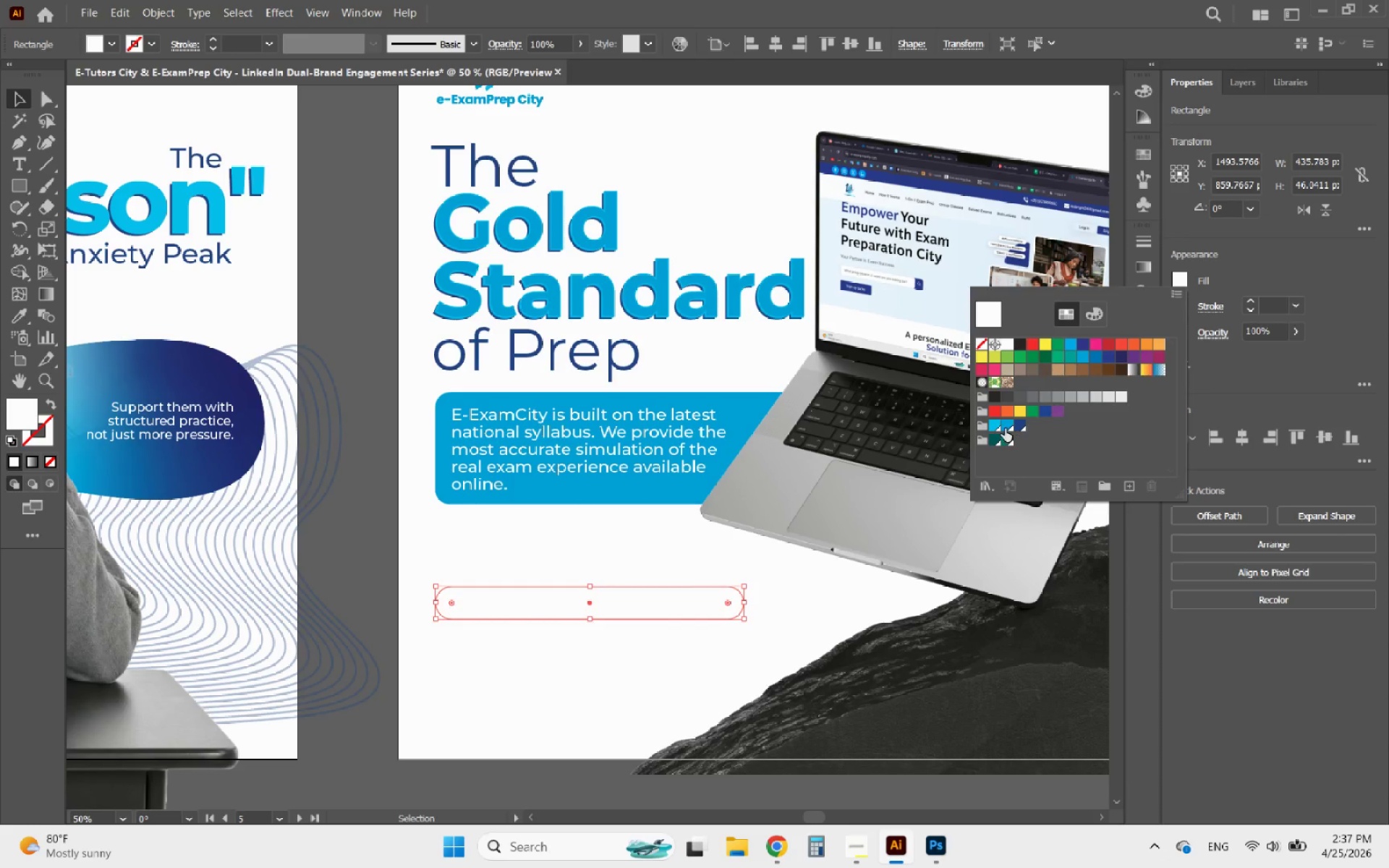 
left_click([995, 427])
 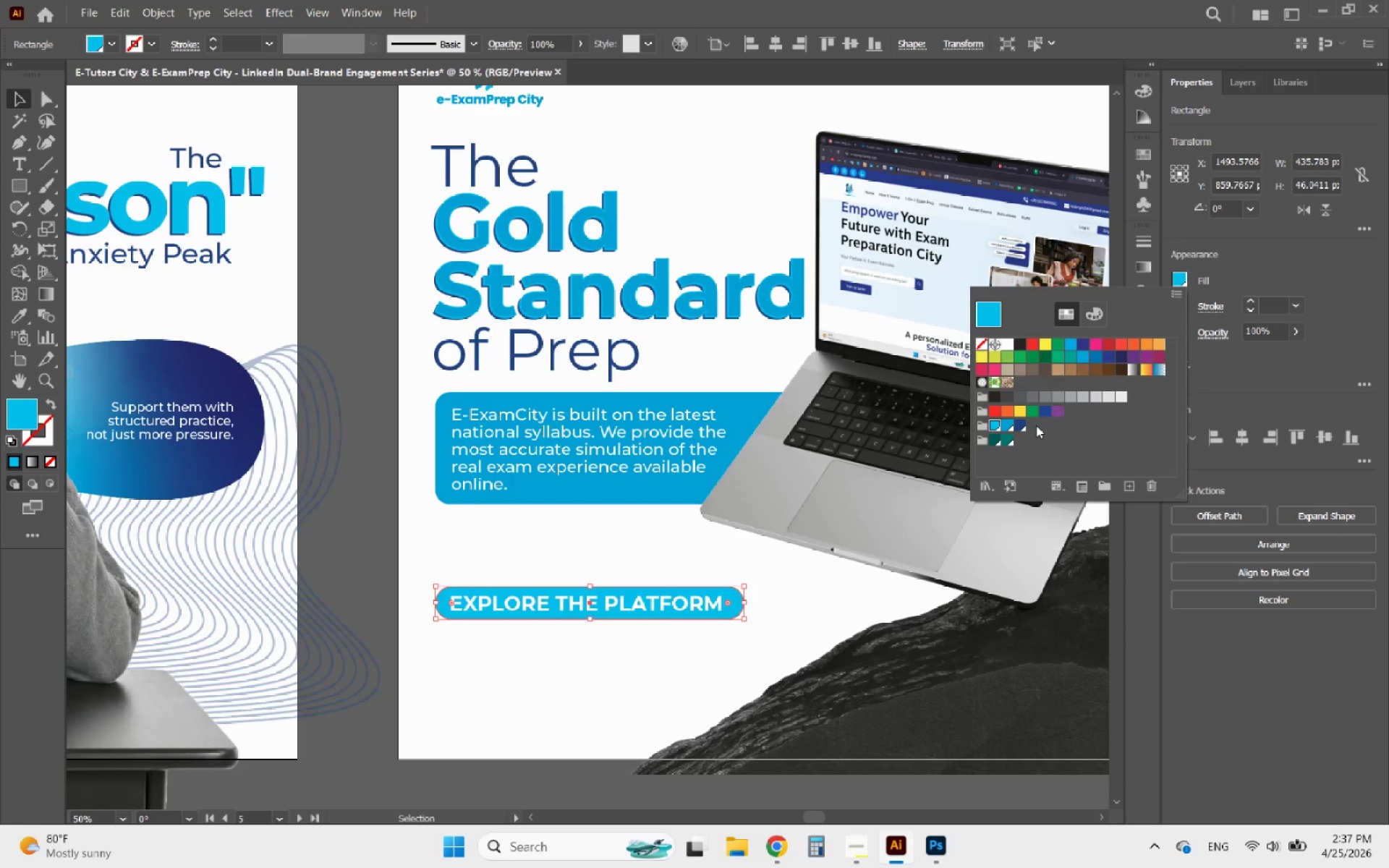 
left_click([1246, 379])
 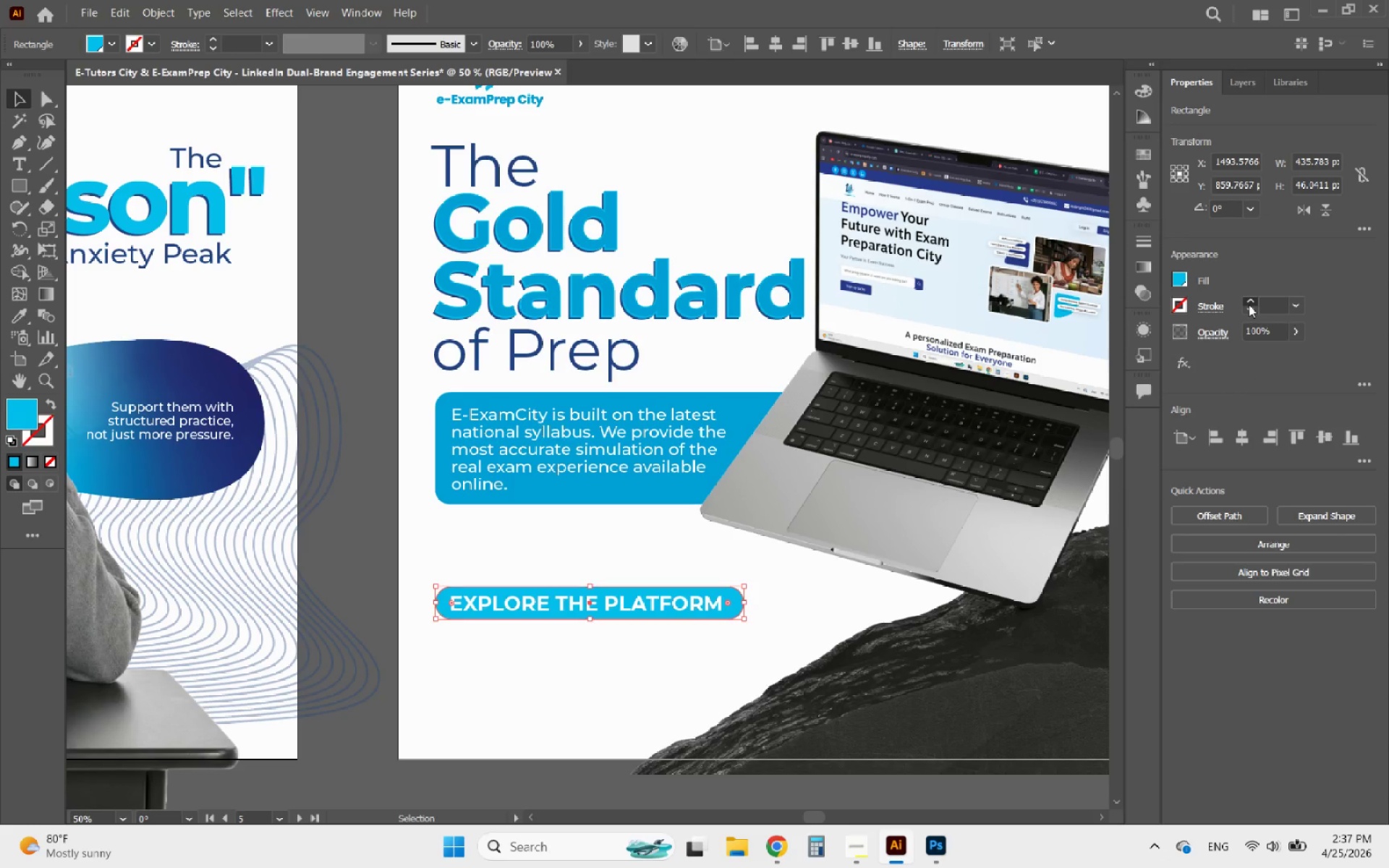 
double_click([1249, 305])
 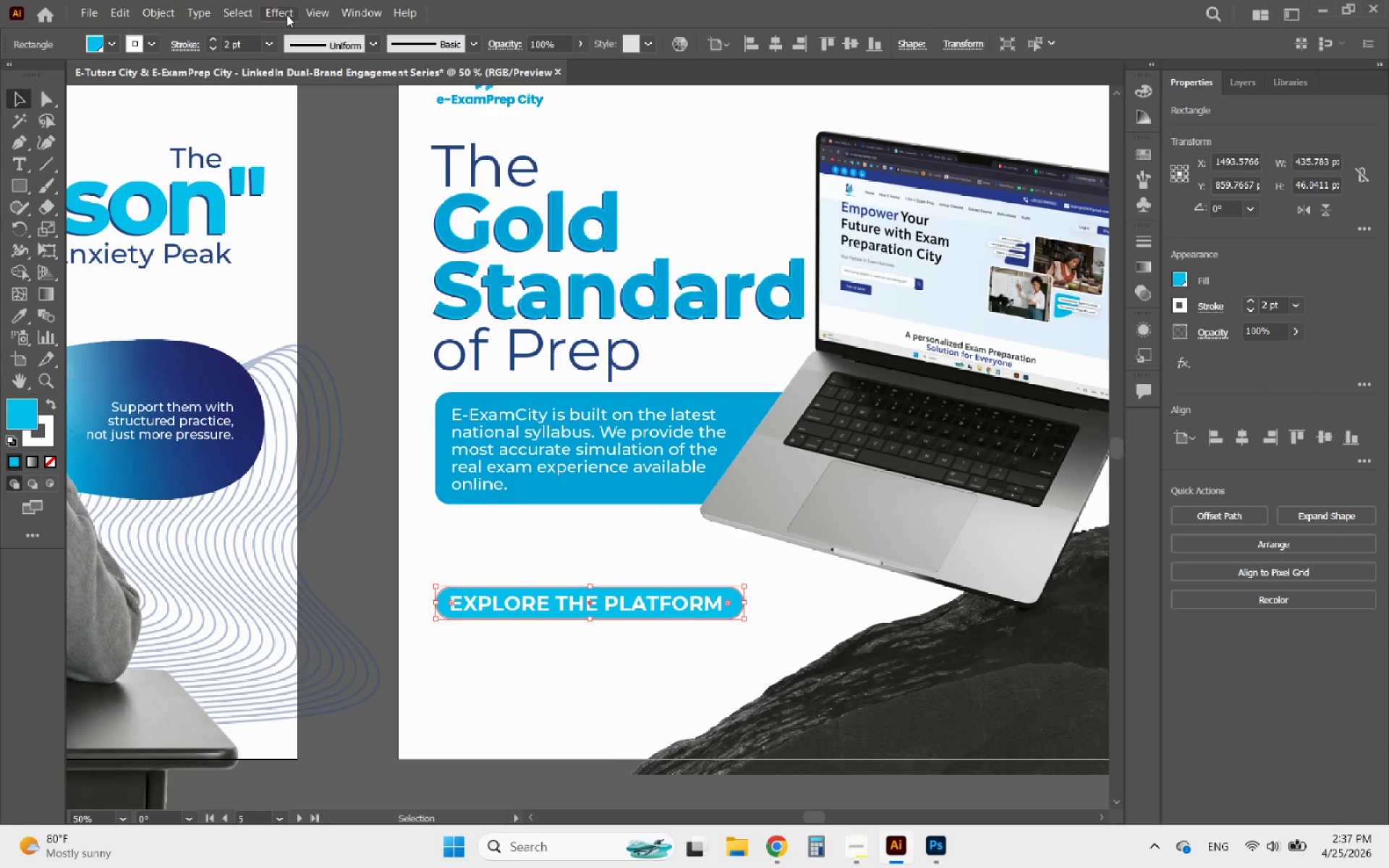 
left_click([247, 11])
 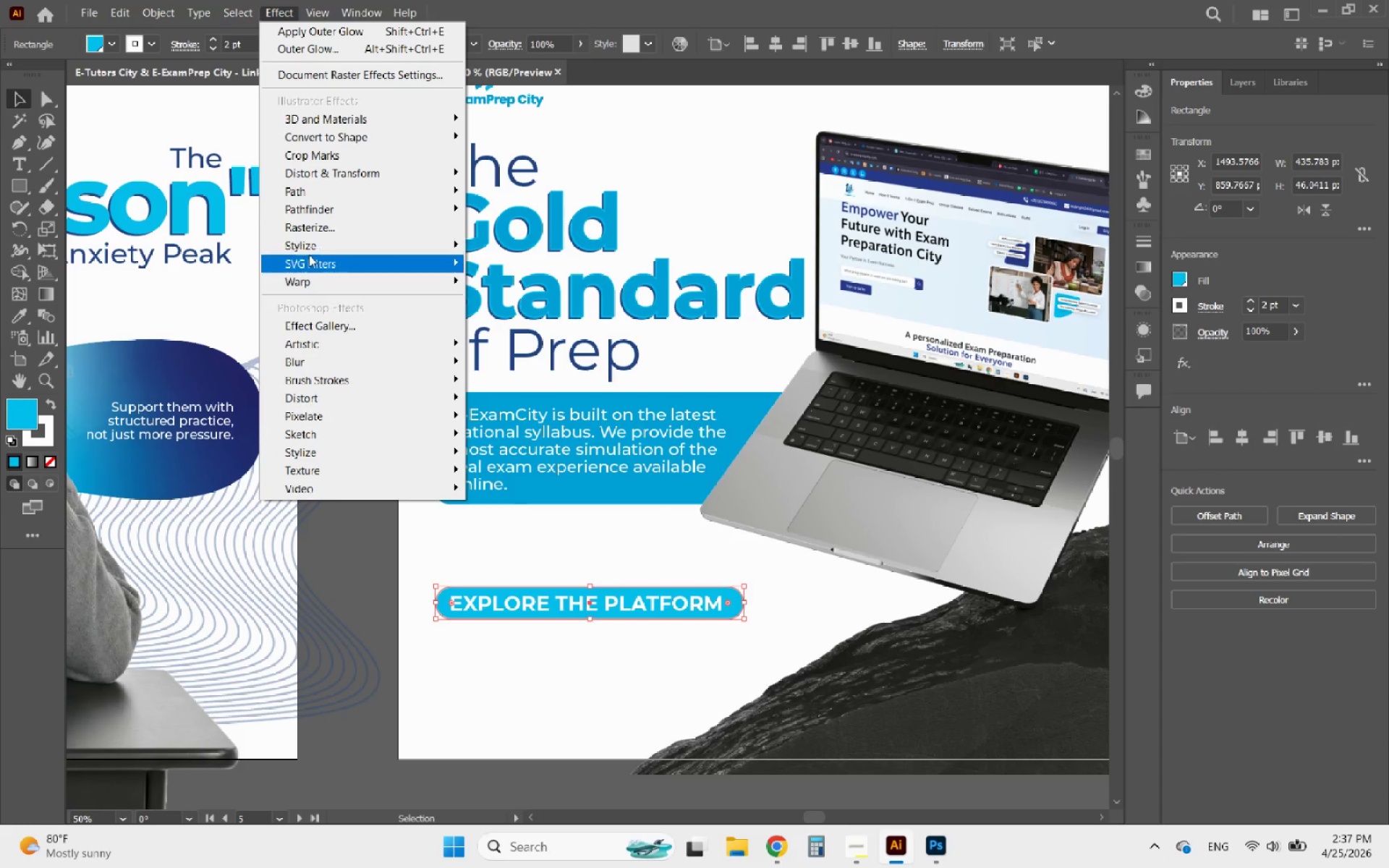 
left_click([340, 239])
 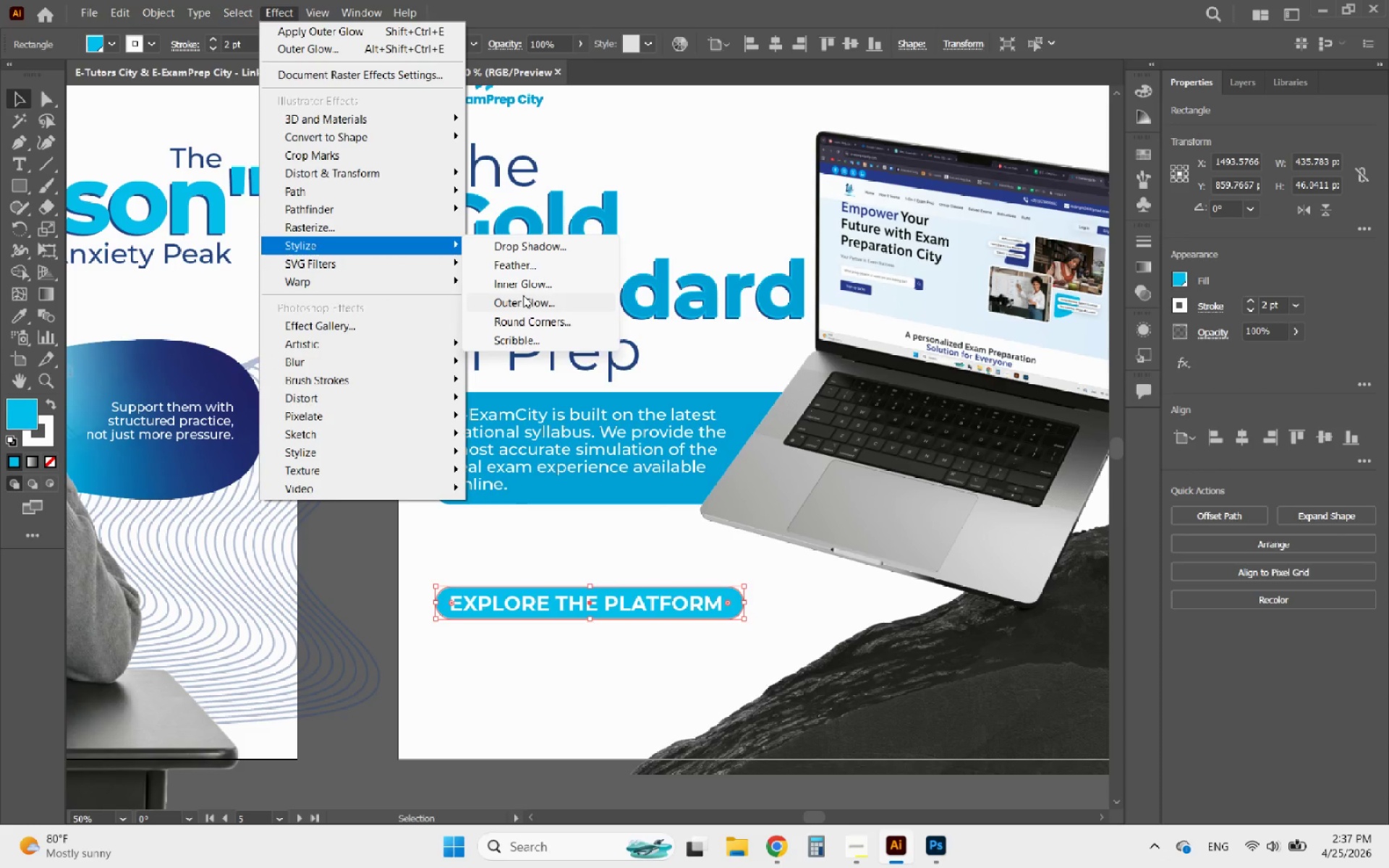 
left_click([516, 300])
 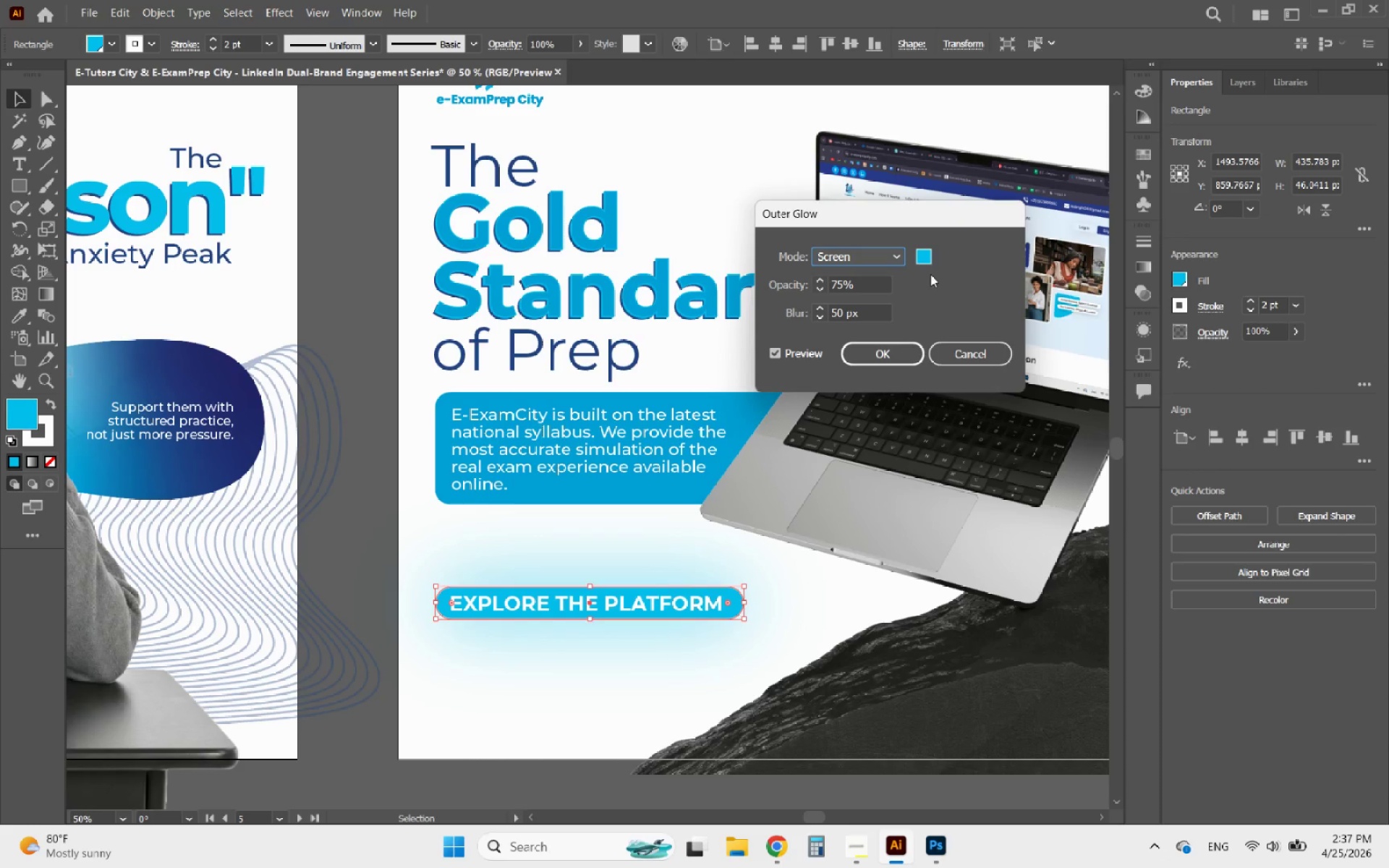 
left_click([928, 255])
 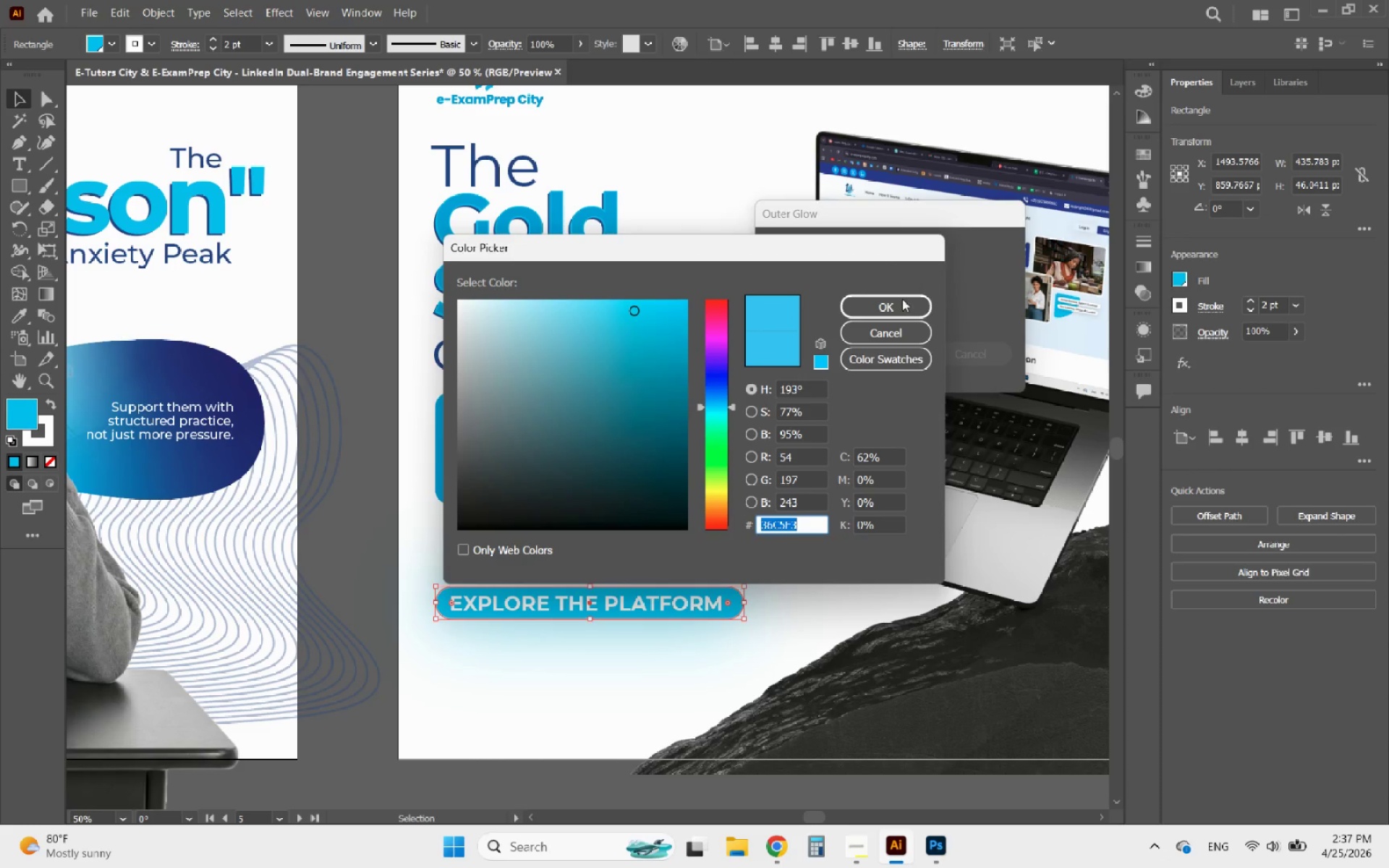 
left_click([887, 354])
 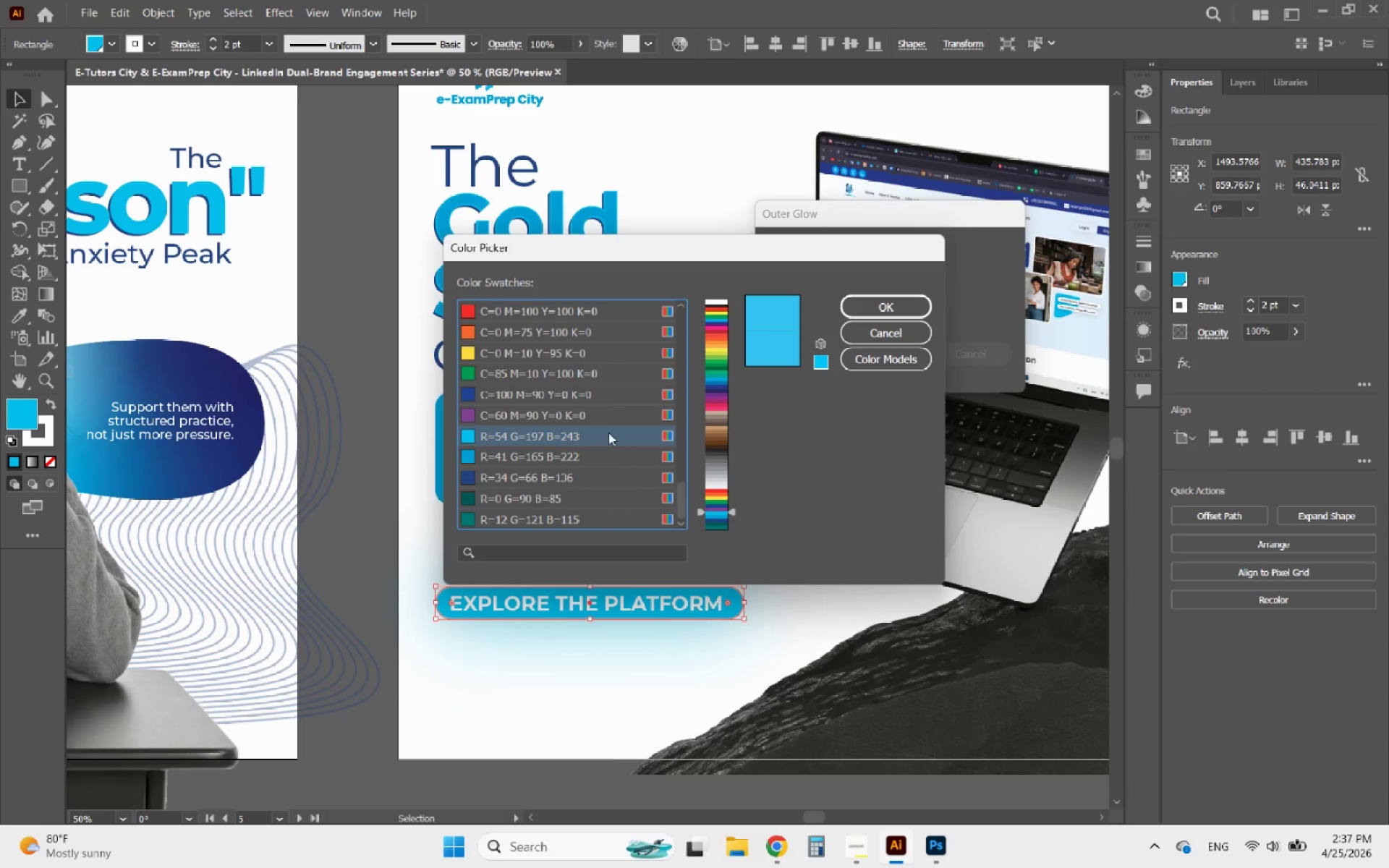 
scroll: coordinate [607, 425], scroll_direction: down, amount: 5.0
 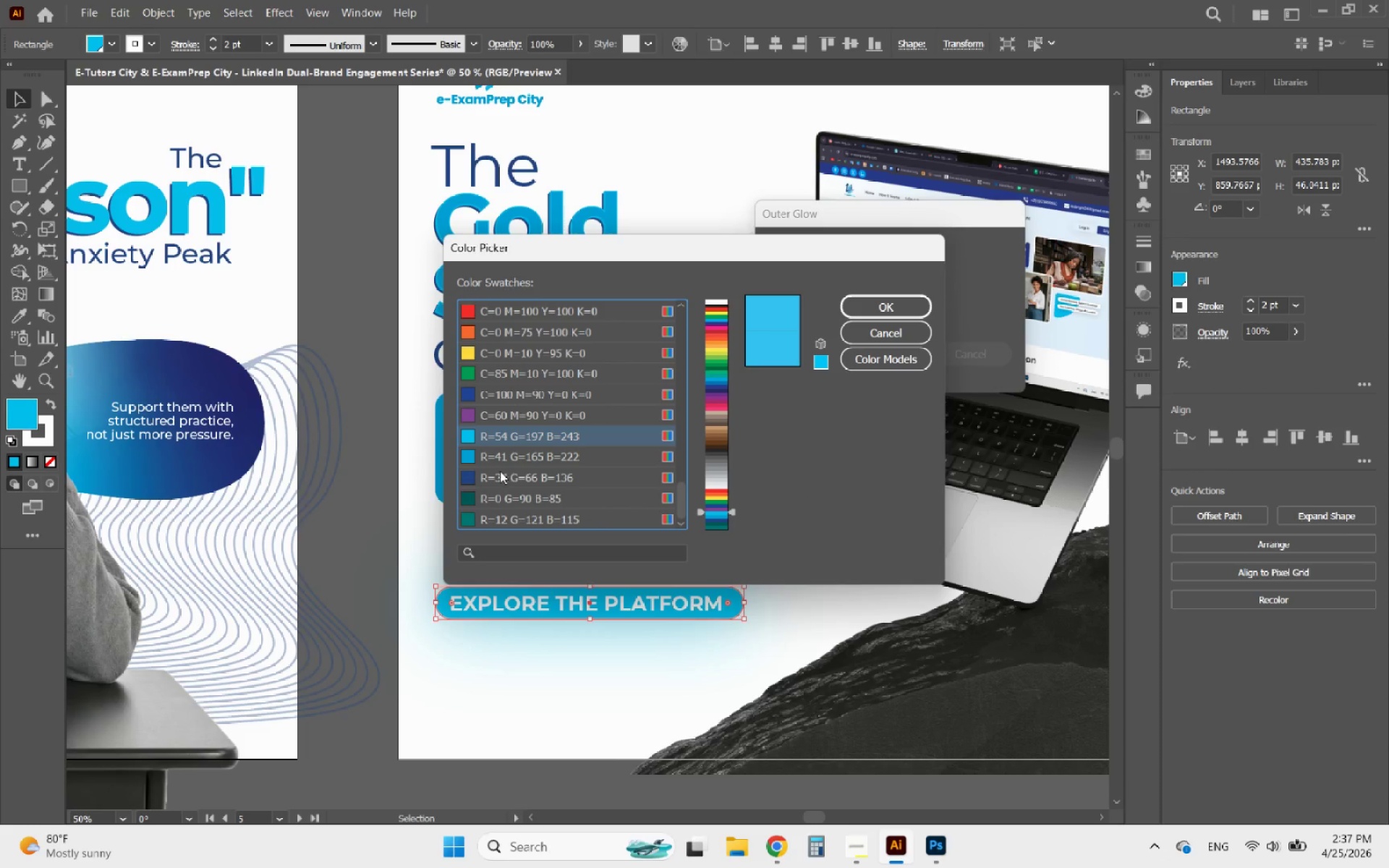 
left_click([491, 475])
 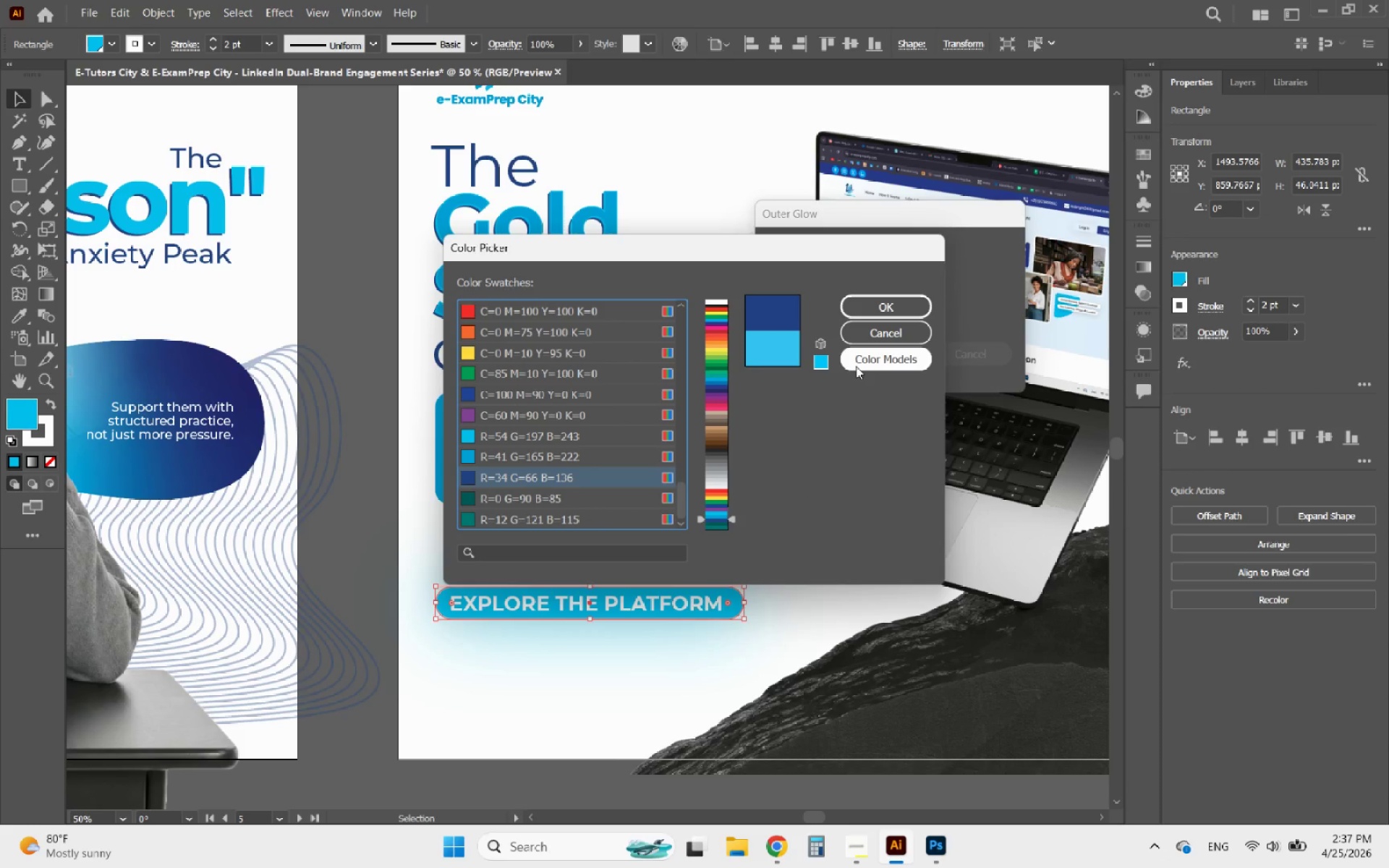 
left_click([885, 306])
 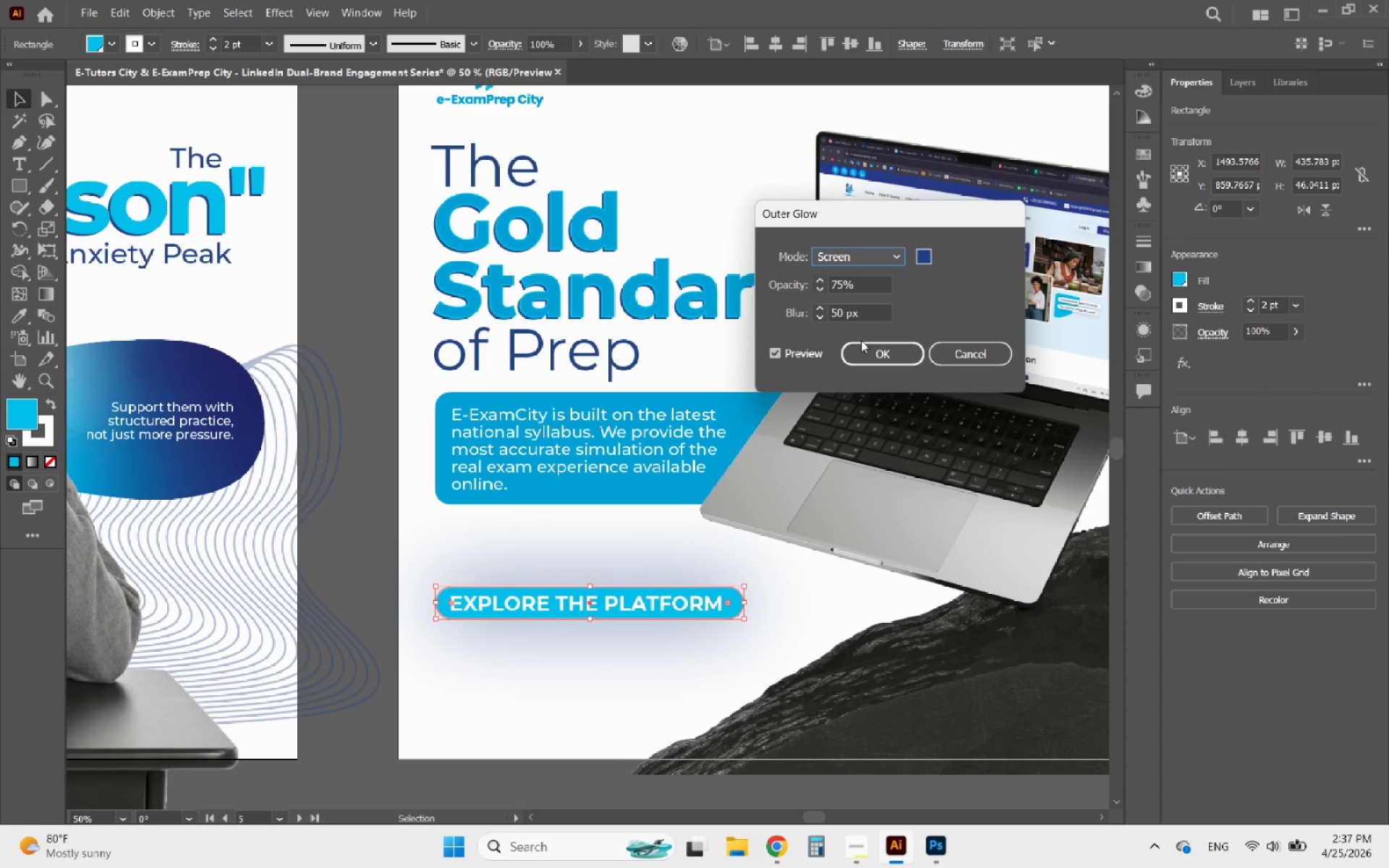 
scroll: coordinate [844, 312], scroll_direction: up, amount: 21.0
 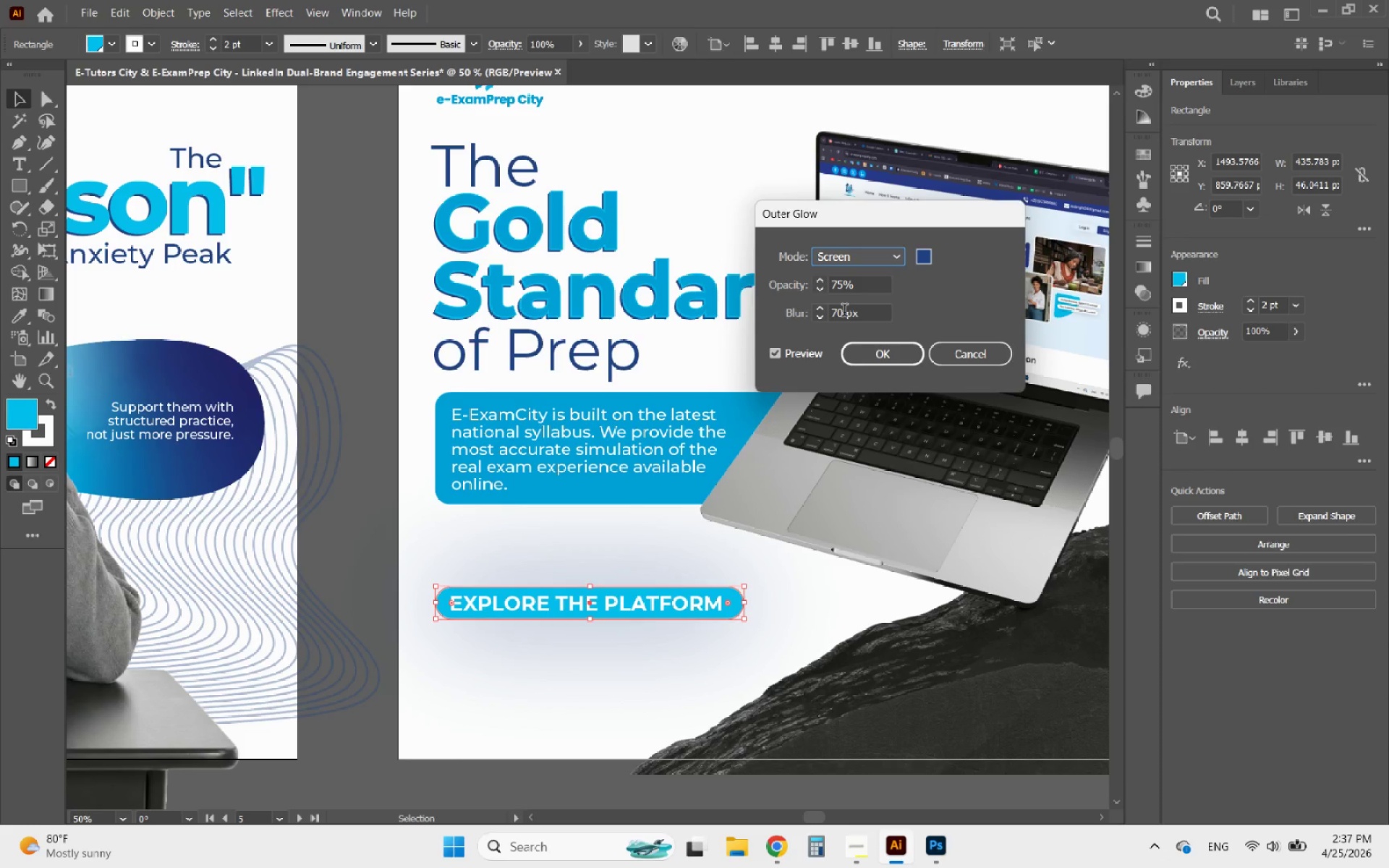 
left_click([867, 357])
 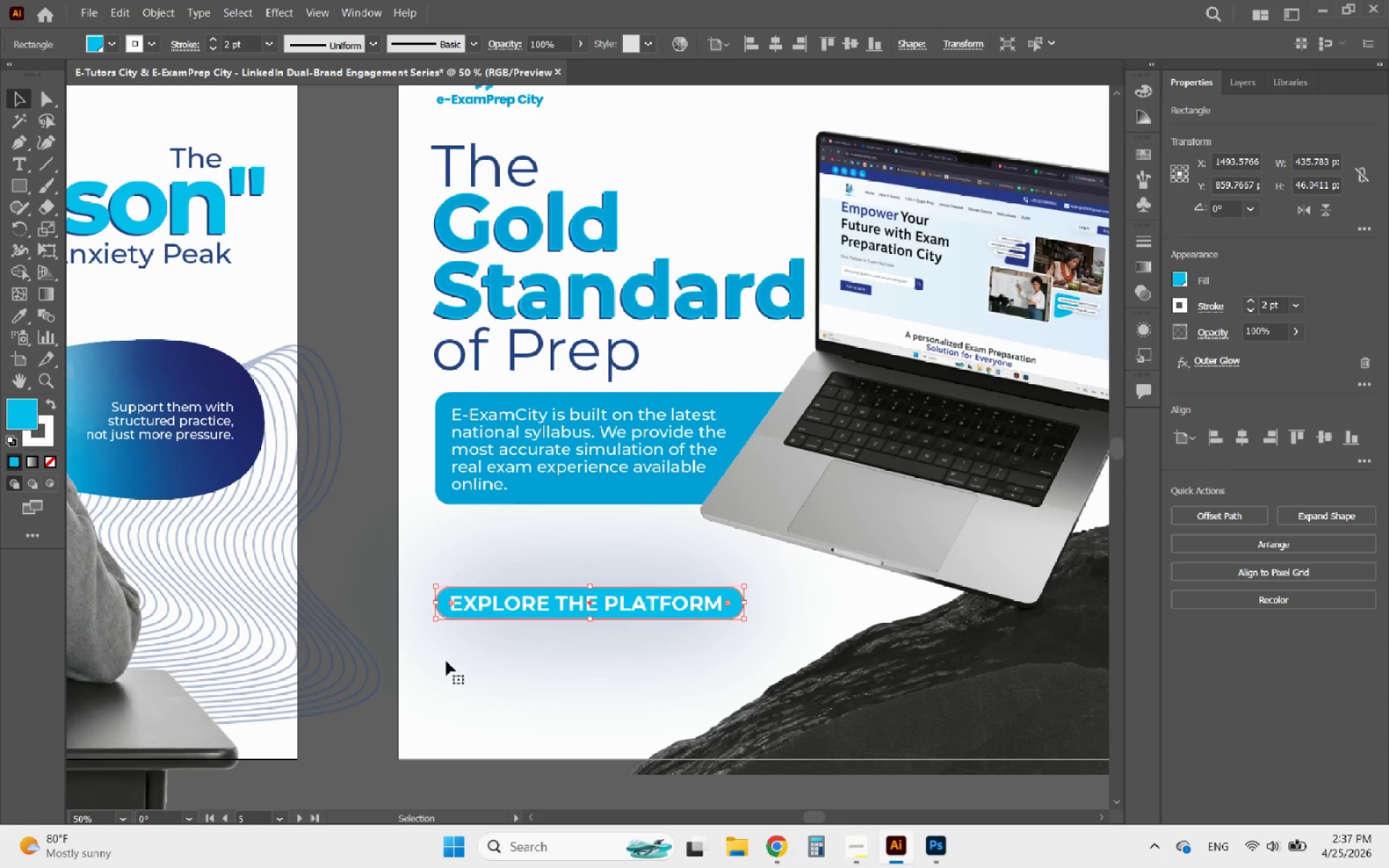 
left_click([427, 676])
 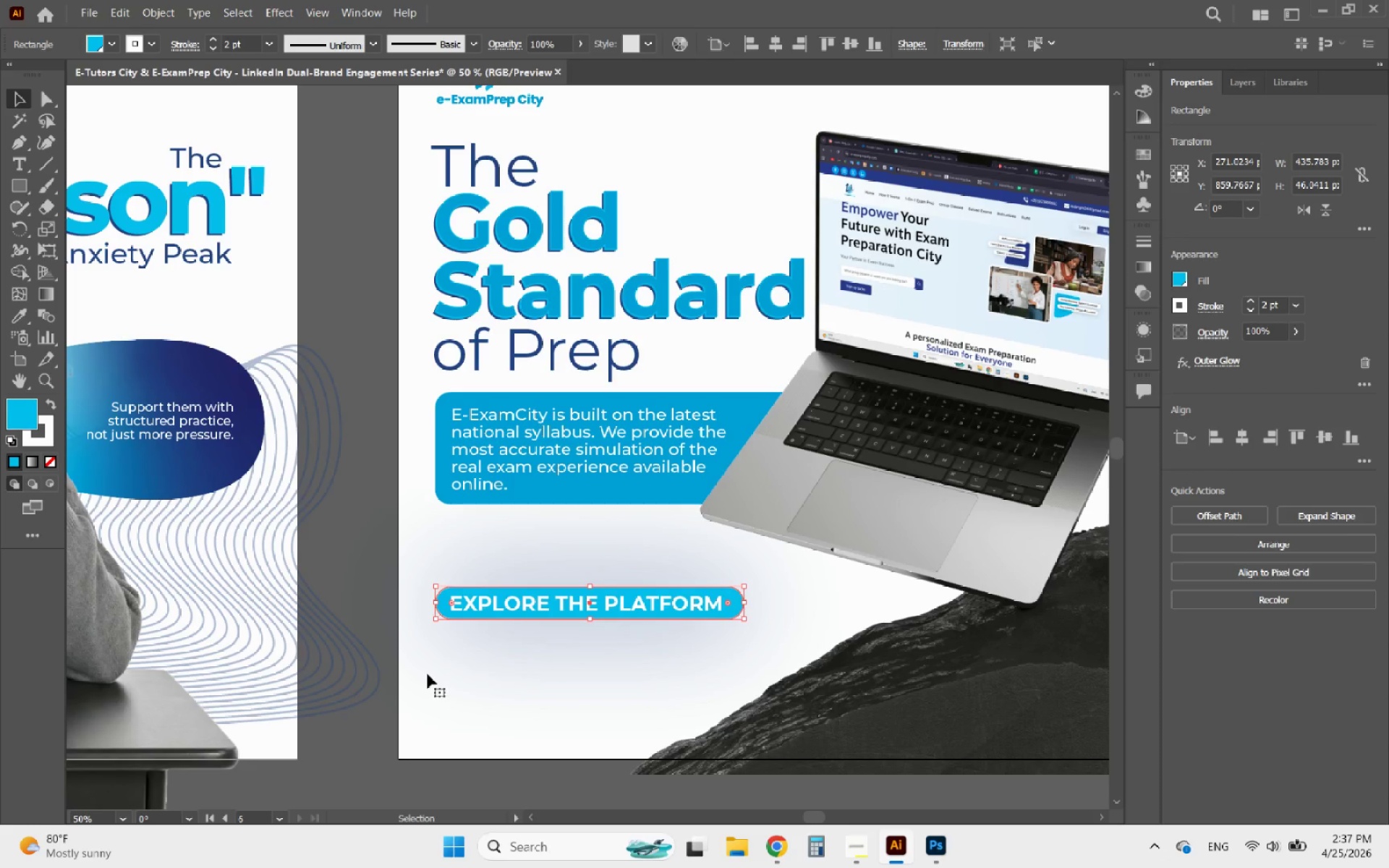 
key(Alt+AltLeft)
 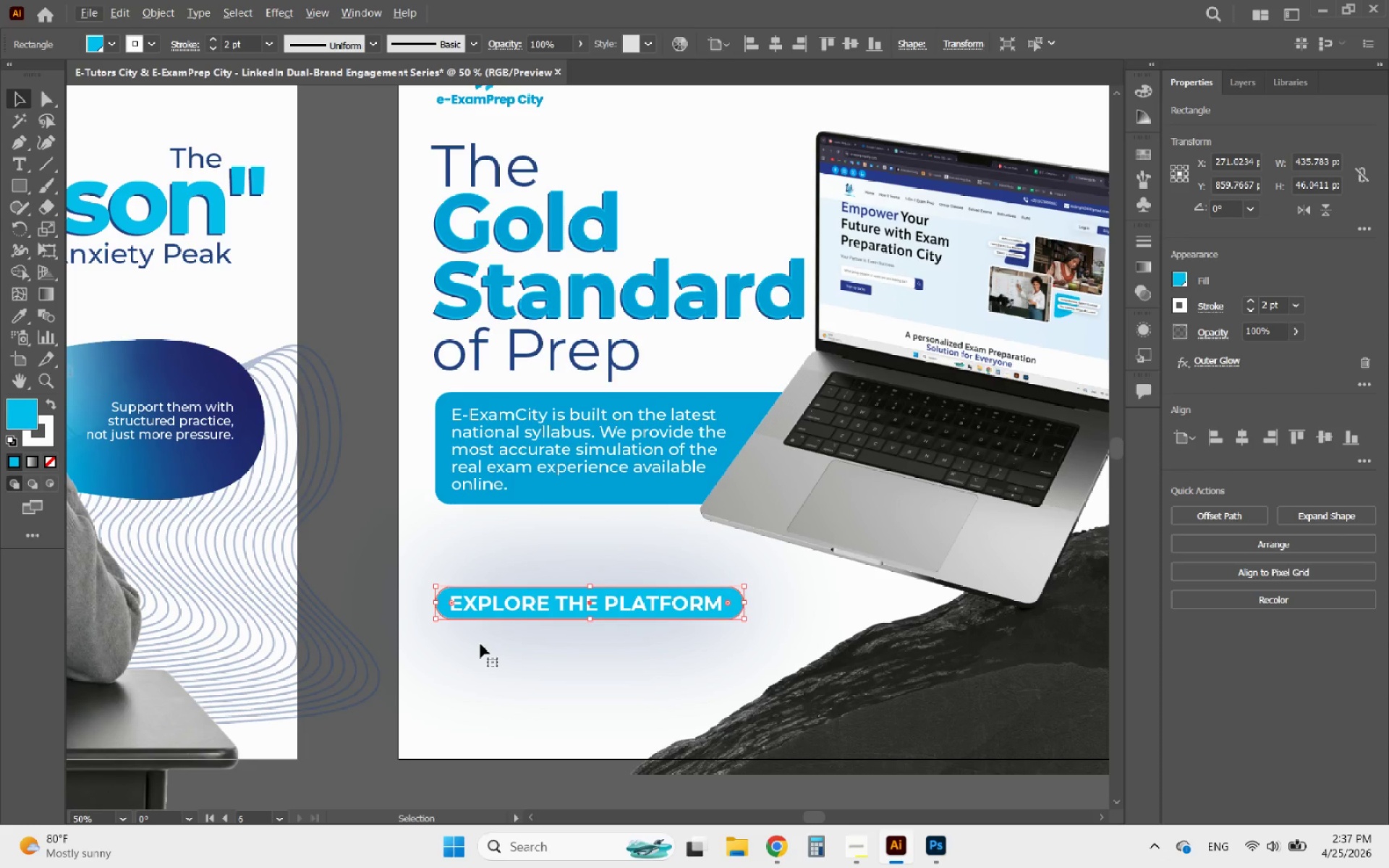 
left_click([480, 644])
 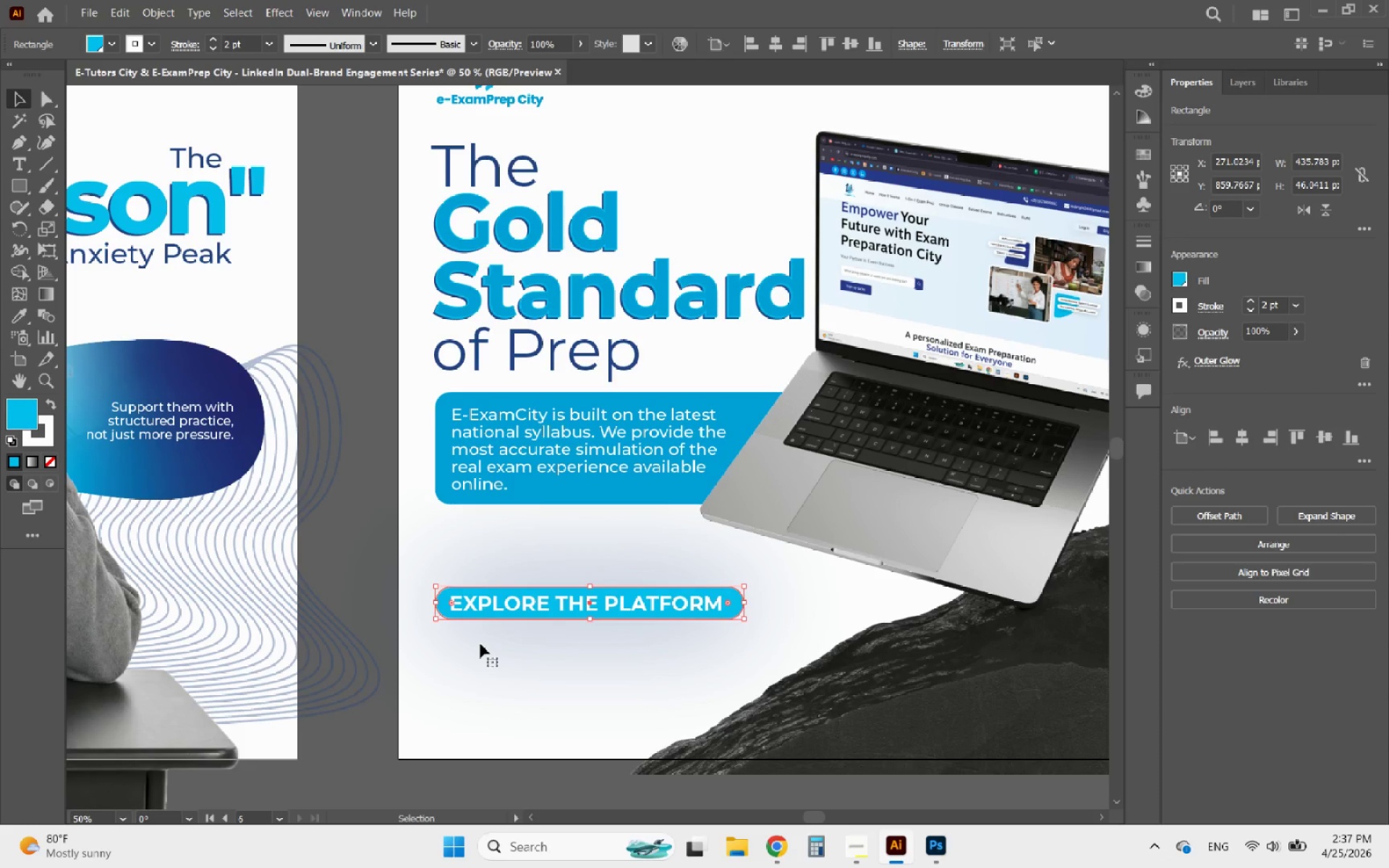 
hold_key(key=AltLeft, duration=0.53)
scroll: coordinate [534, 569], scroll_direction: down, amount: 3.0
 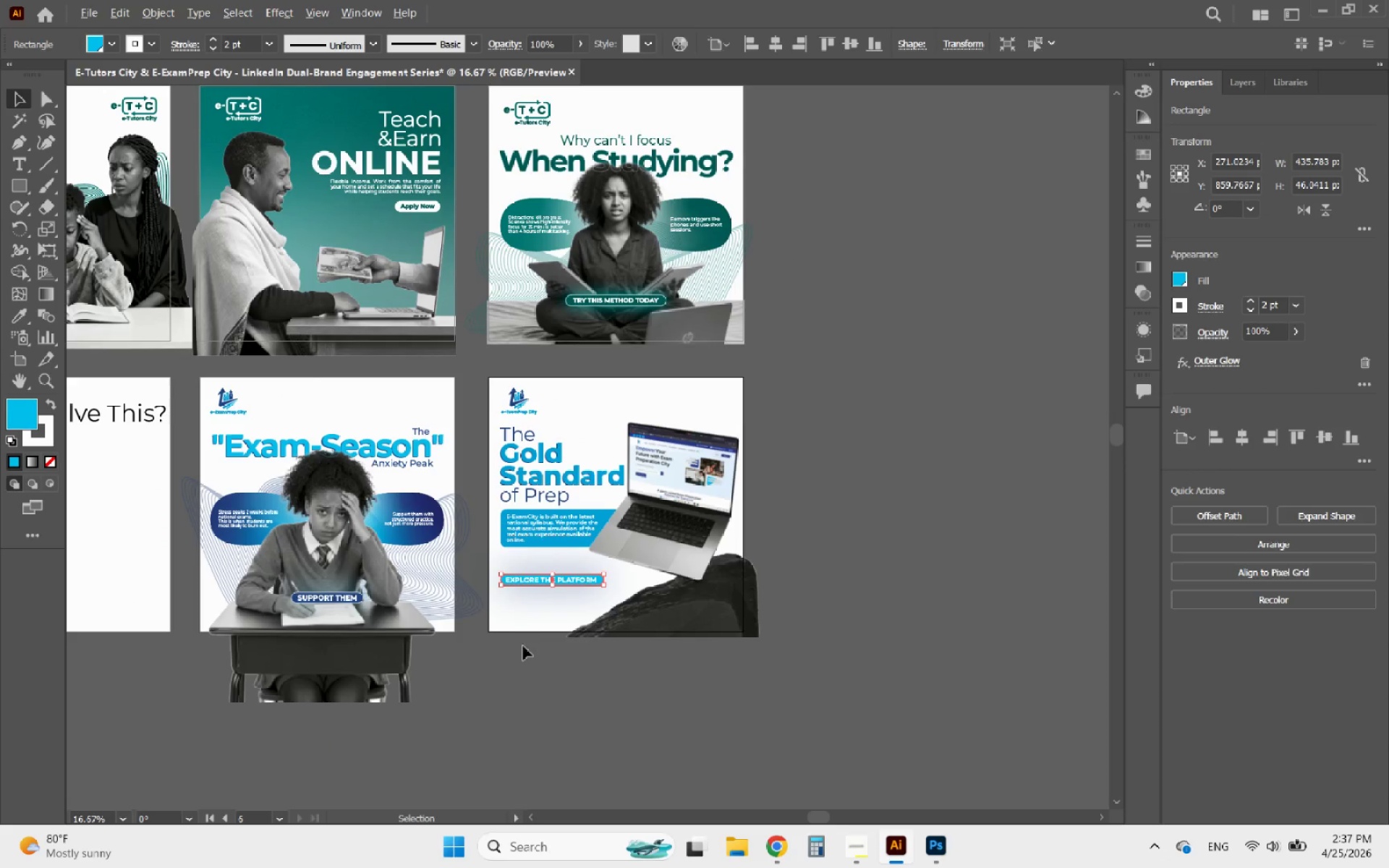 
left_click([522, 651])
 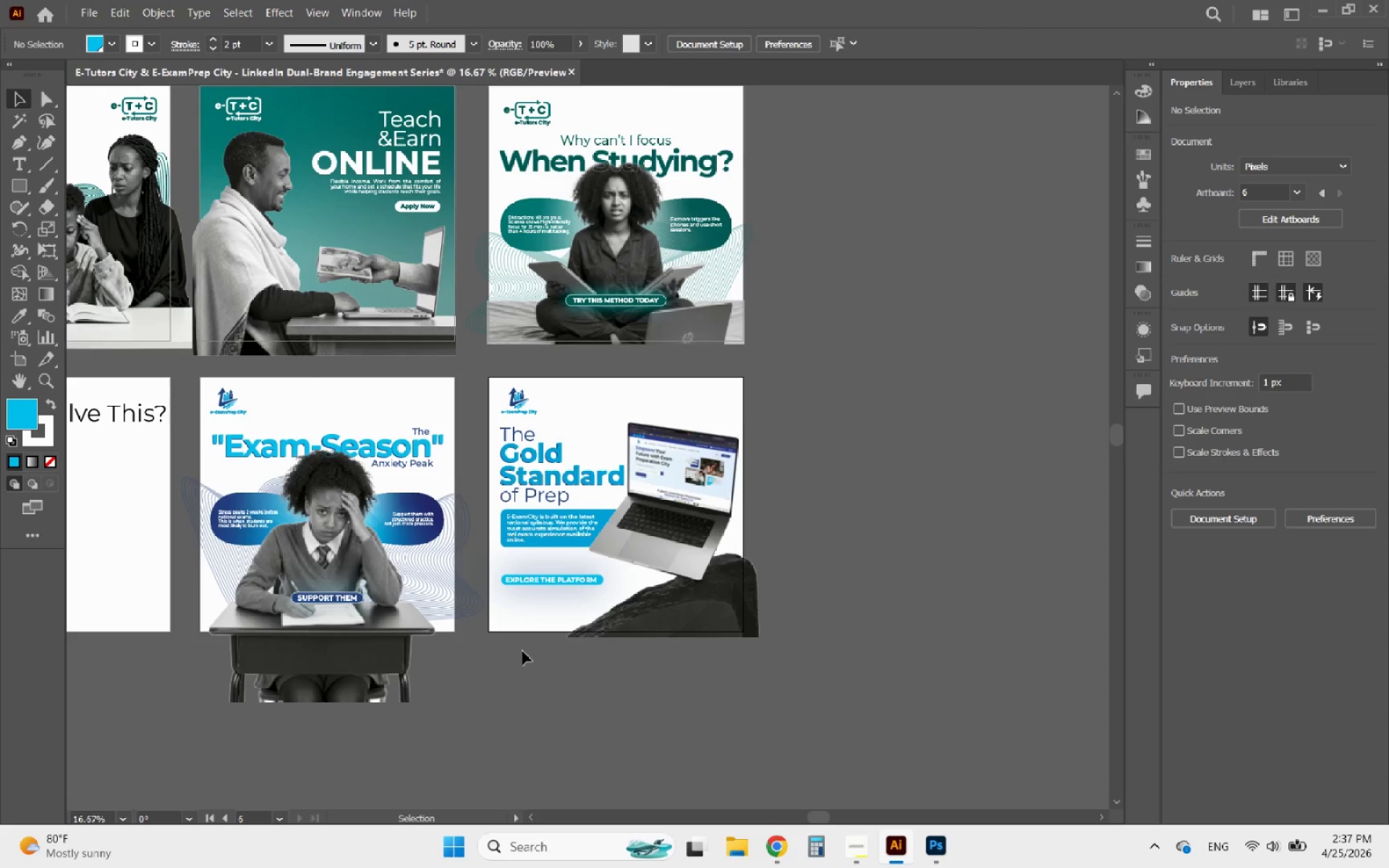 
hold_key(key=AltLeft, duration=0.84)
scroll: coordinate [526, 603], scroll_direction: up, amount: 5.0
 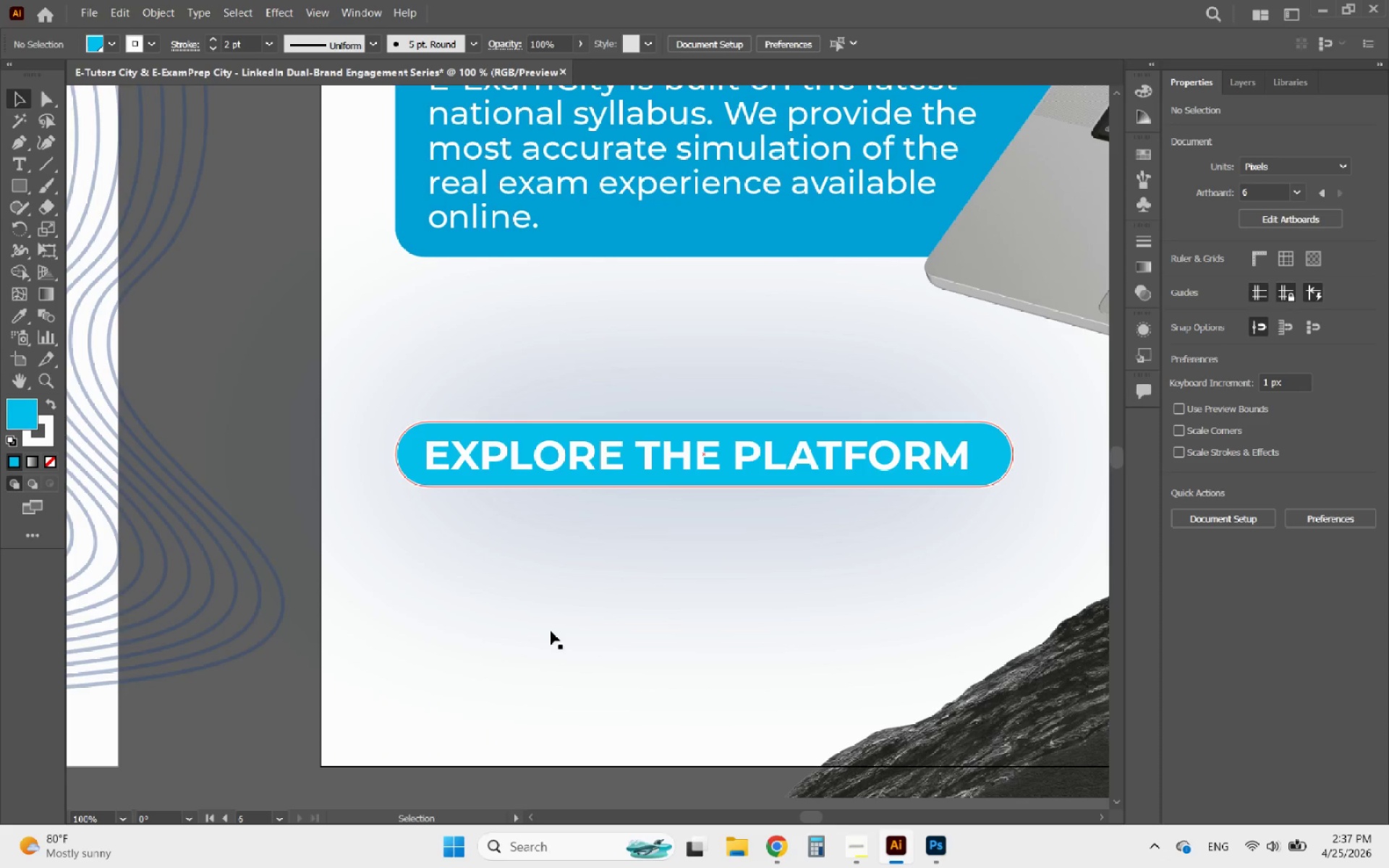 
hold_key(key=AltLeft, duration=2.86)
scroll: coordinate [585, 324], scroll_direction: up, amount: 1.0
 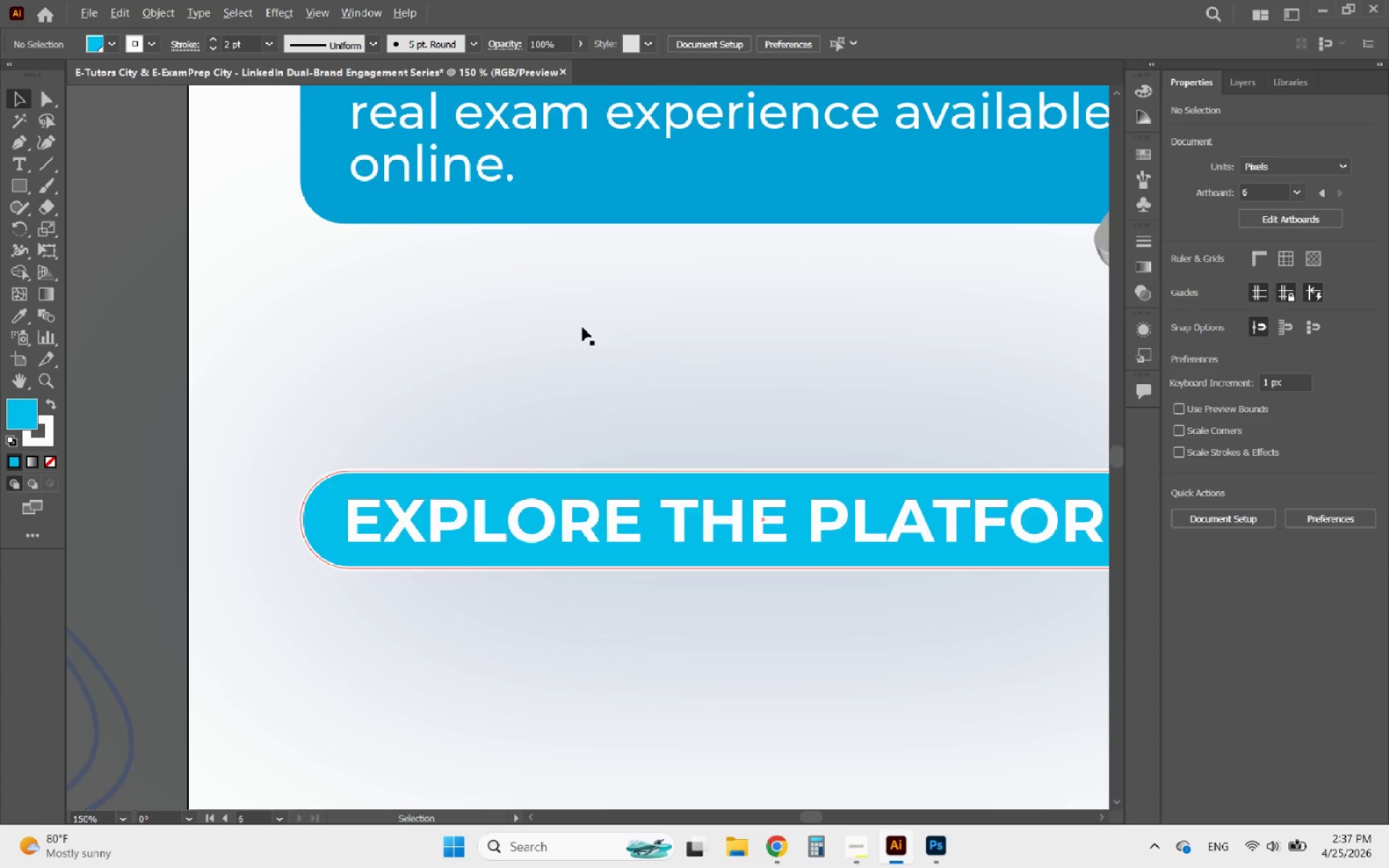 
scroll: coordinate [458, 397], scroll_direction: down, amount: 4.0
 